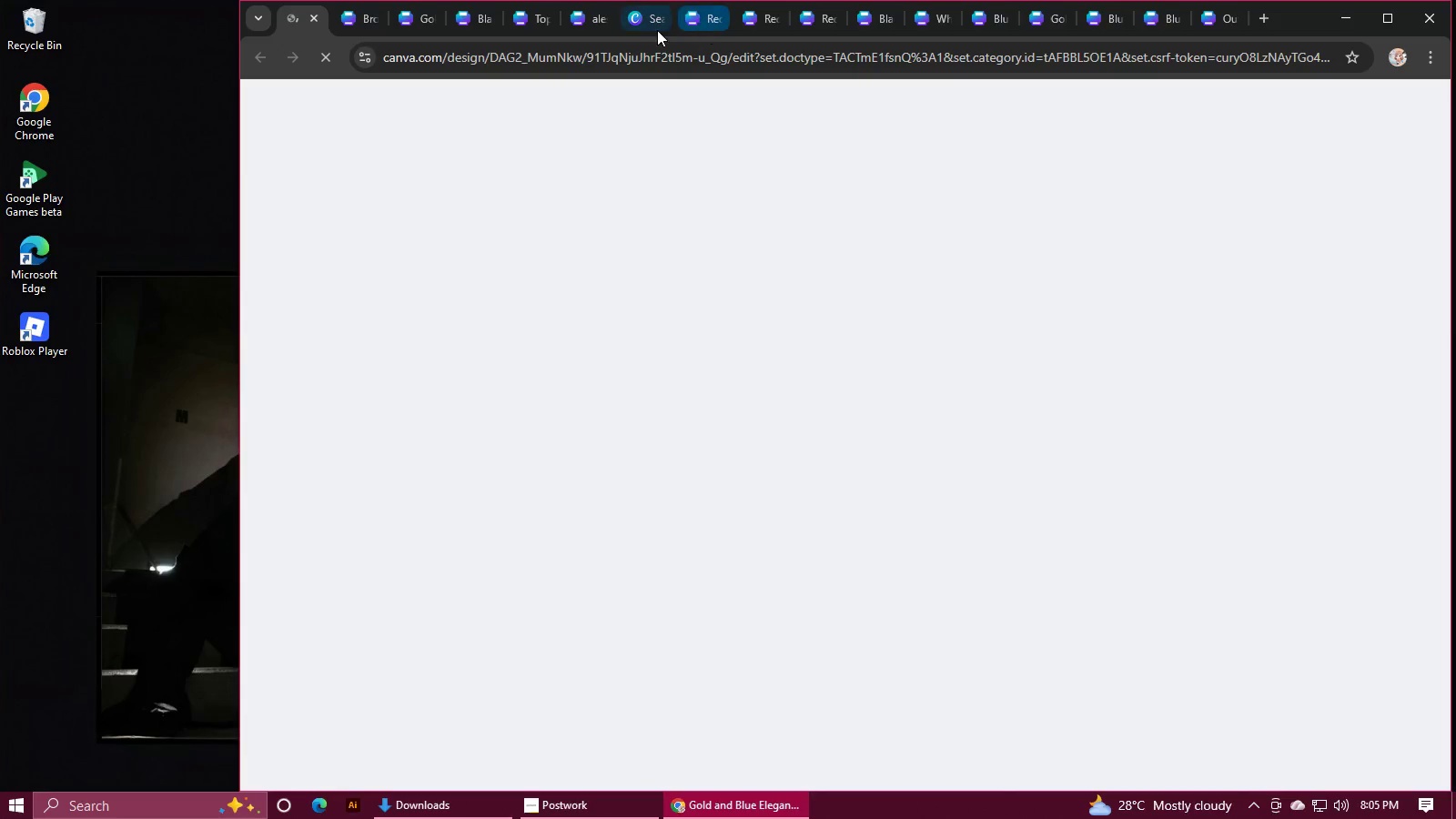 
left_click([643, 29])
 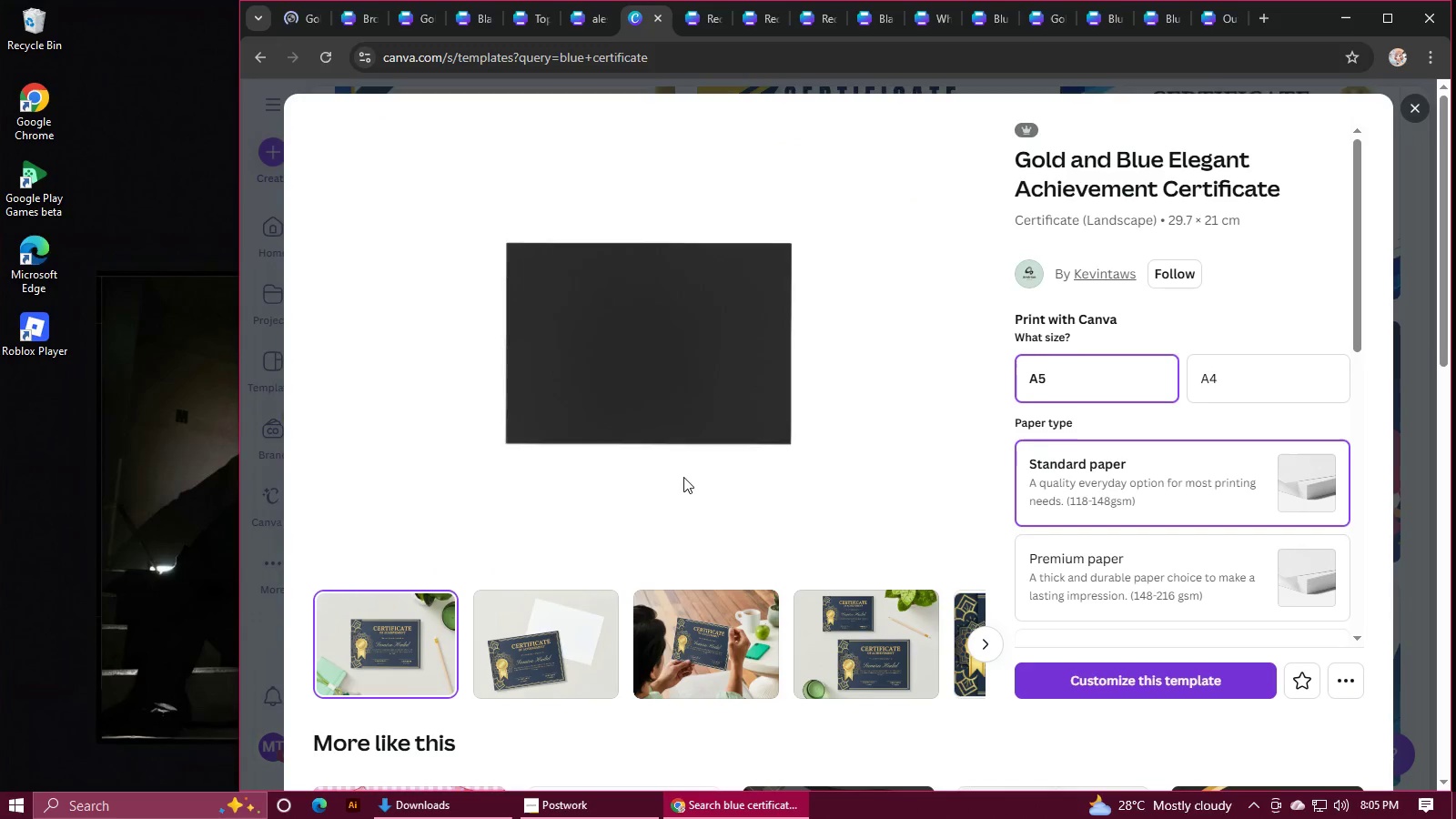 
scroll: coordinate [683, 477], scroll_direction: down, amount: 7.0
 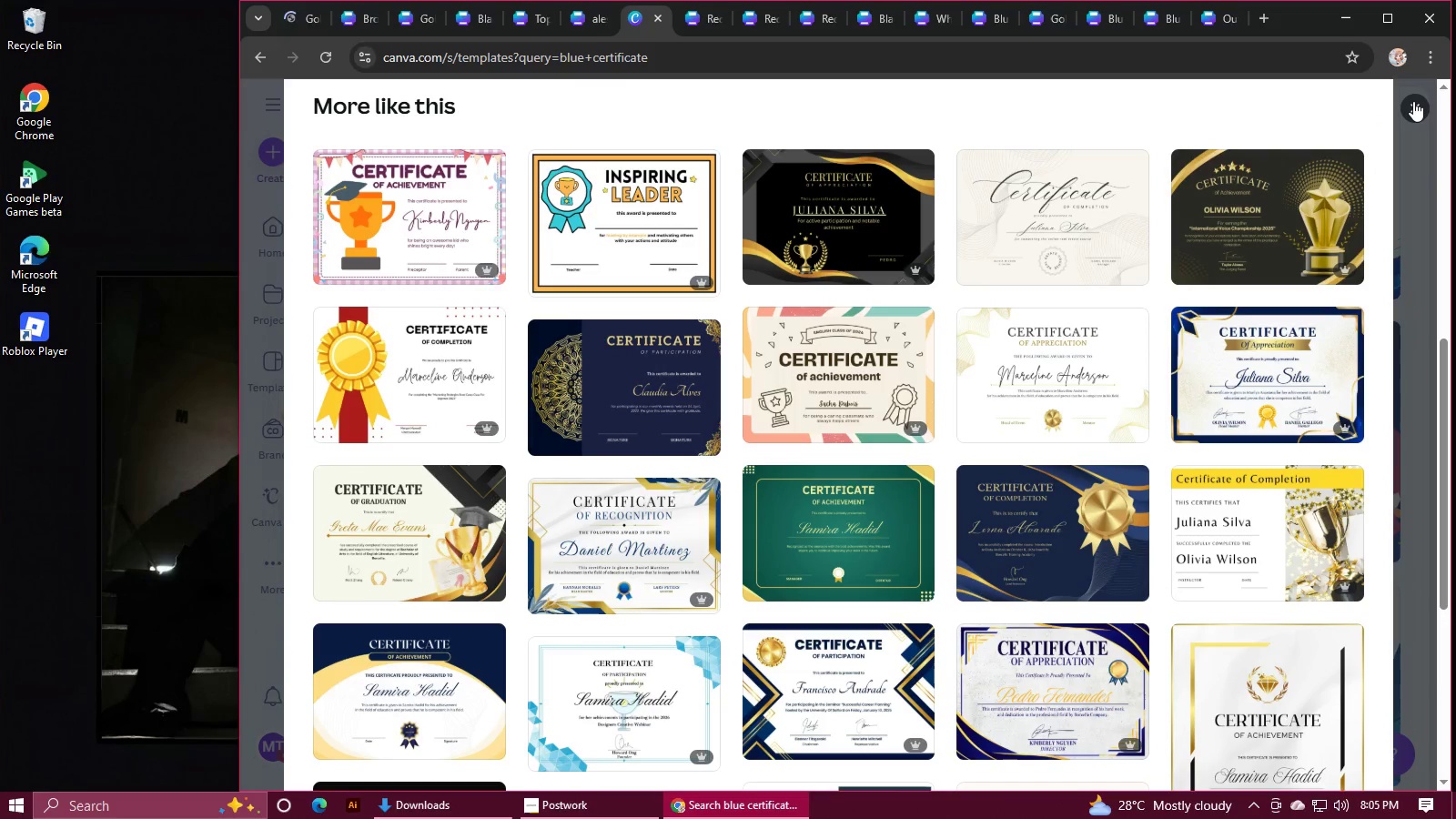 
wait(5.66)
 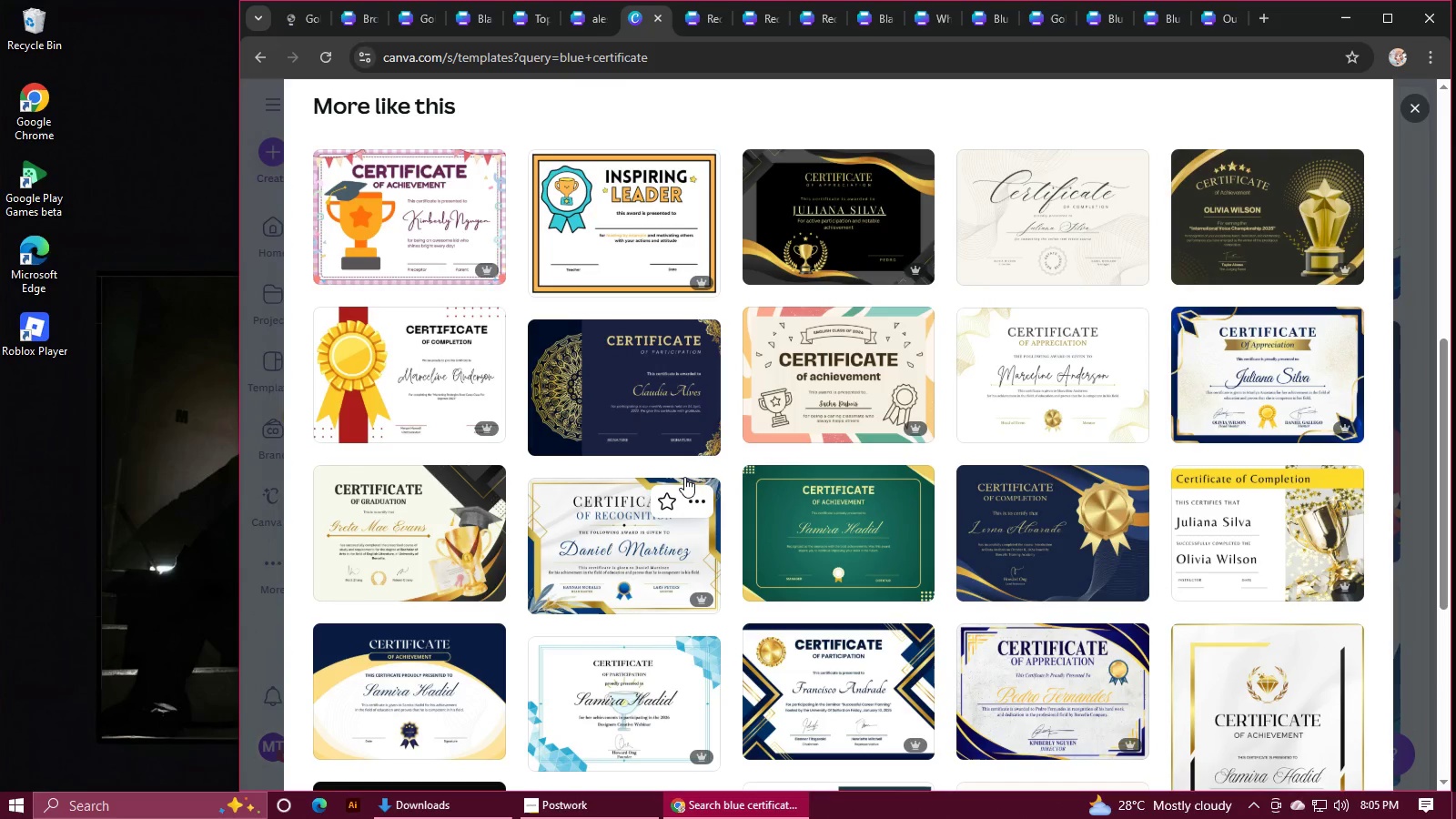 
left_click([1413, 101])
 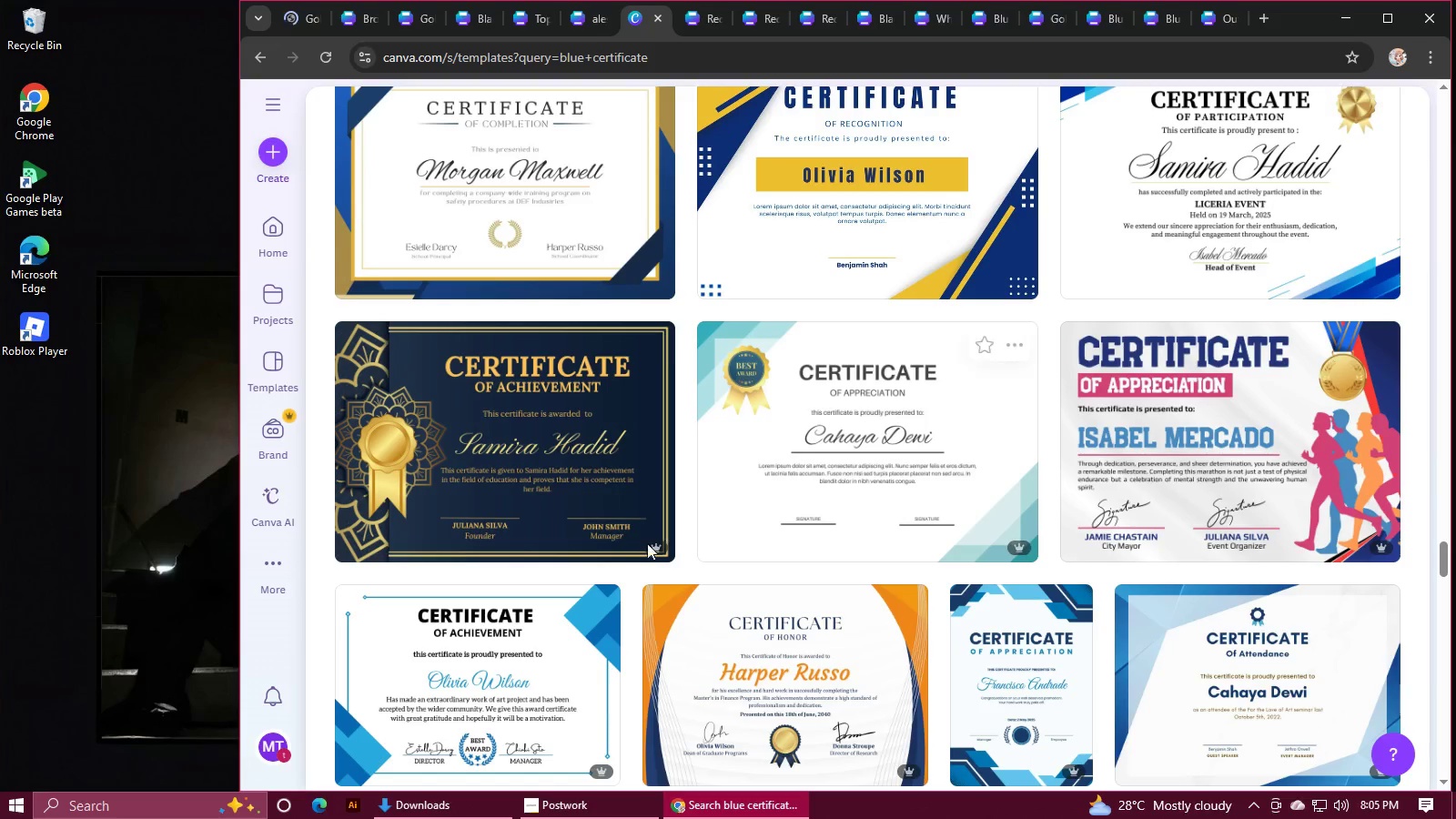 
scroll: coordinate [646, 540], scroll_direction: down, amount: 1.0
 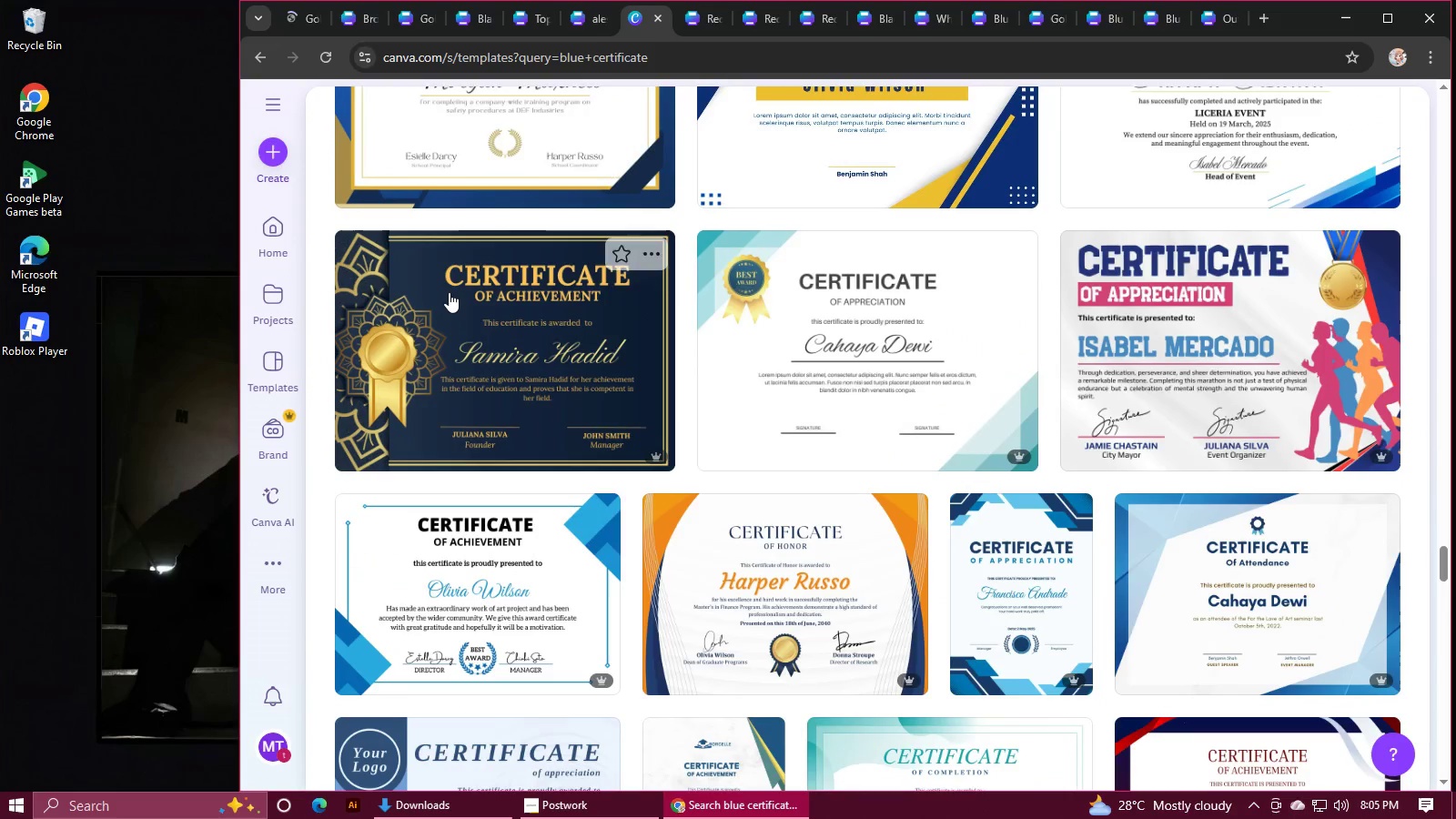 
left_click([449, 292])
 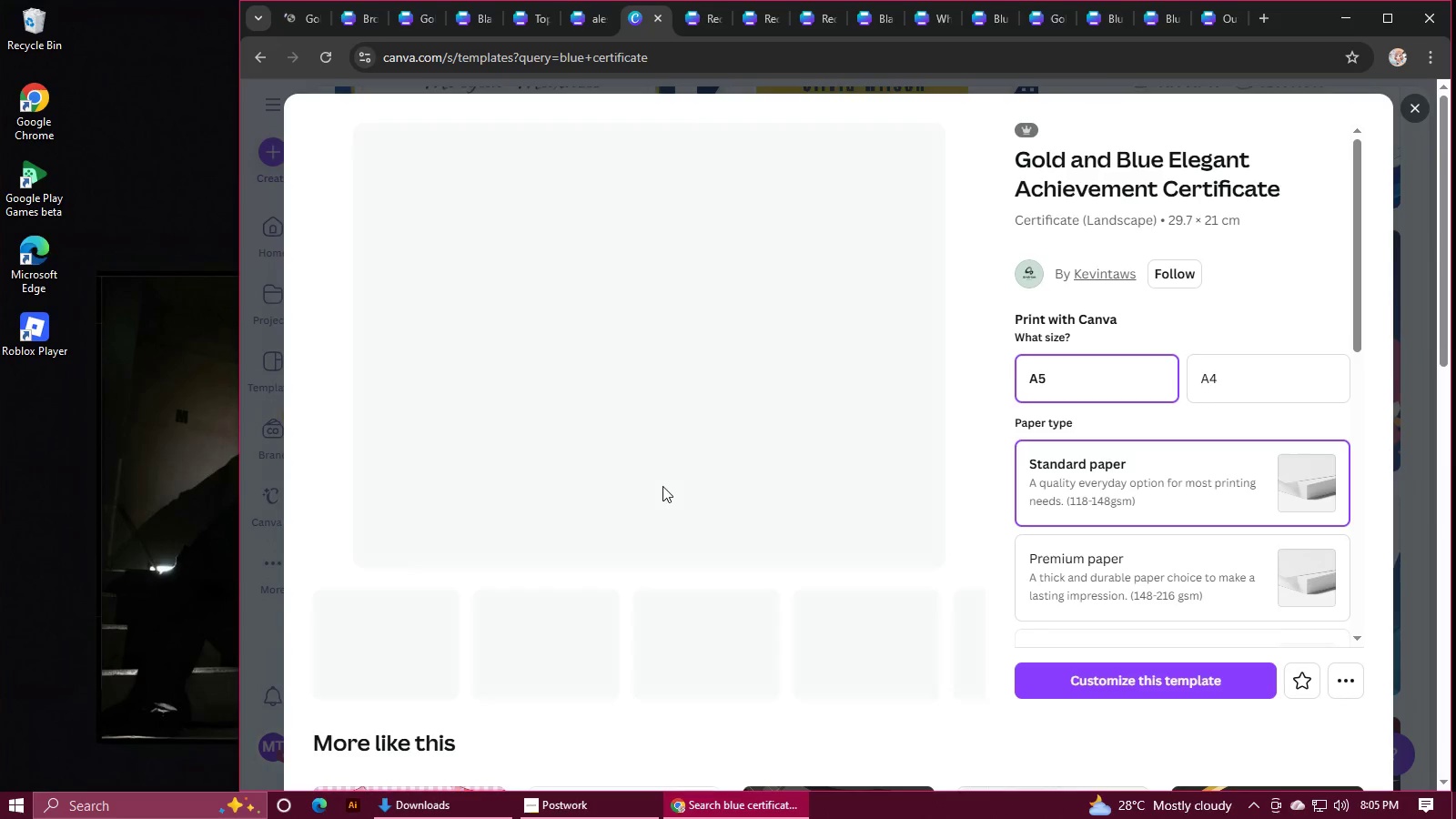 
scroll: coordinate [662, 486], scroll_direction: down, amount: 2.0
 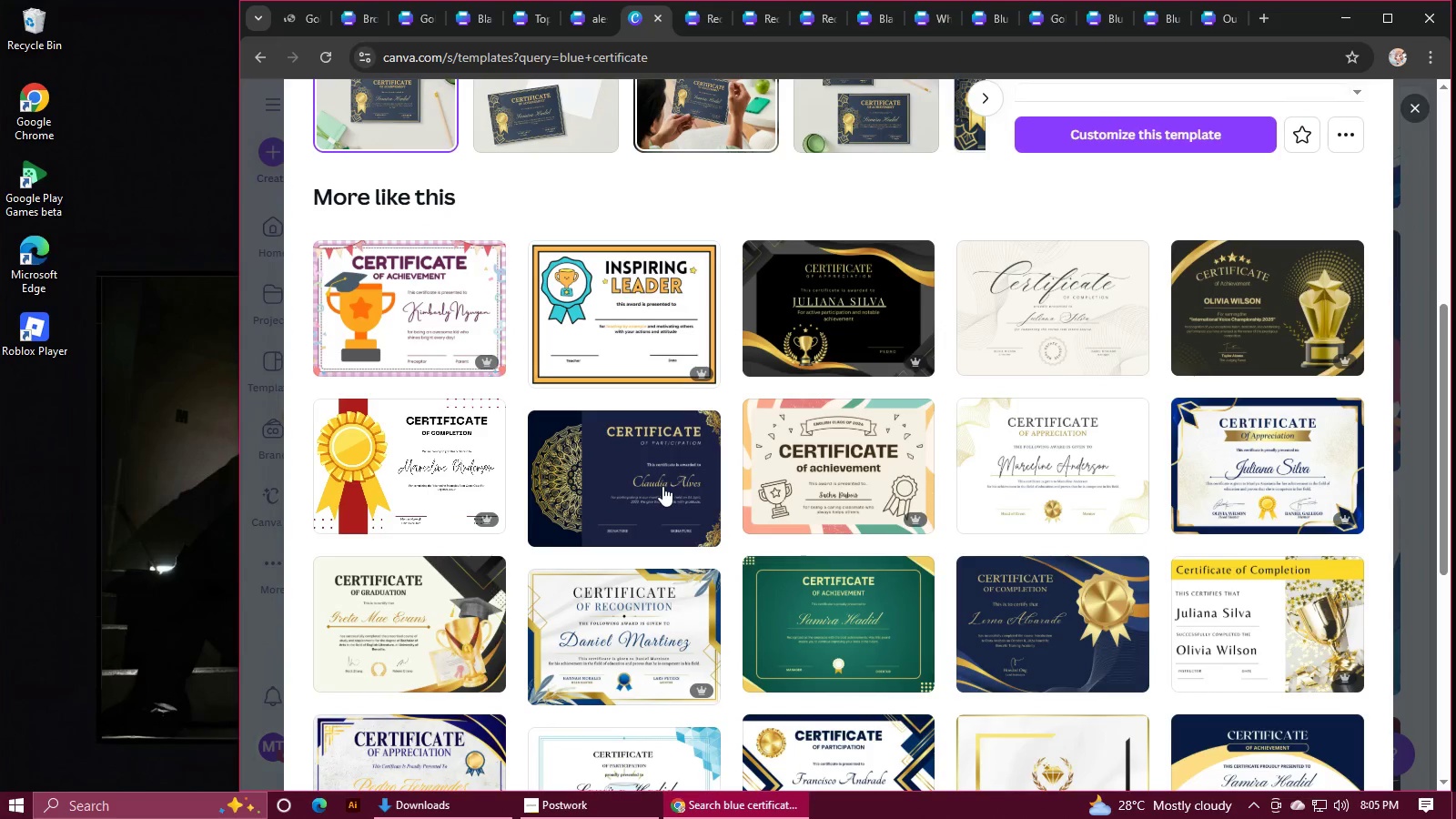 
left_click([581, 479])
 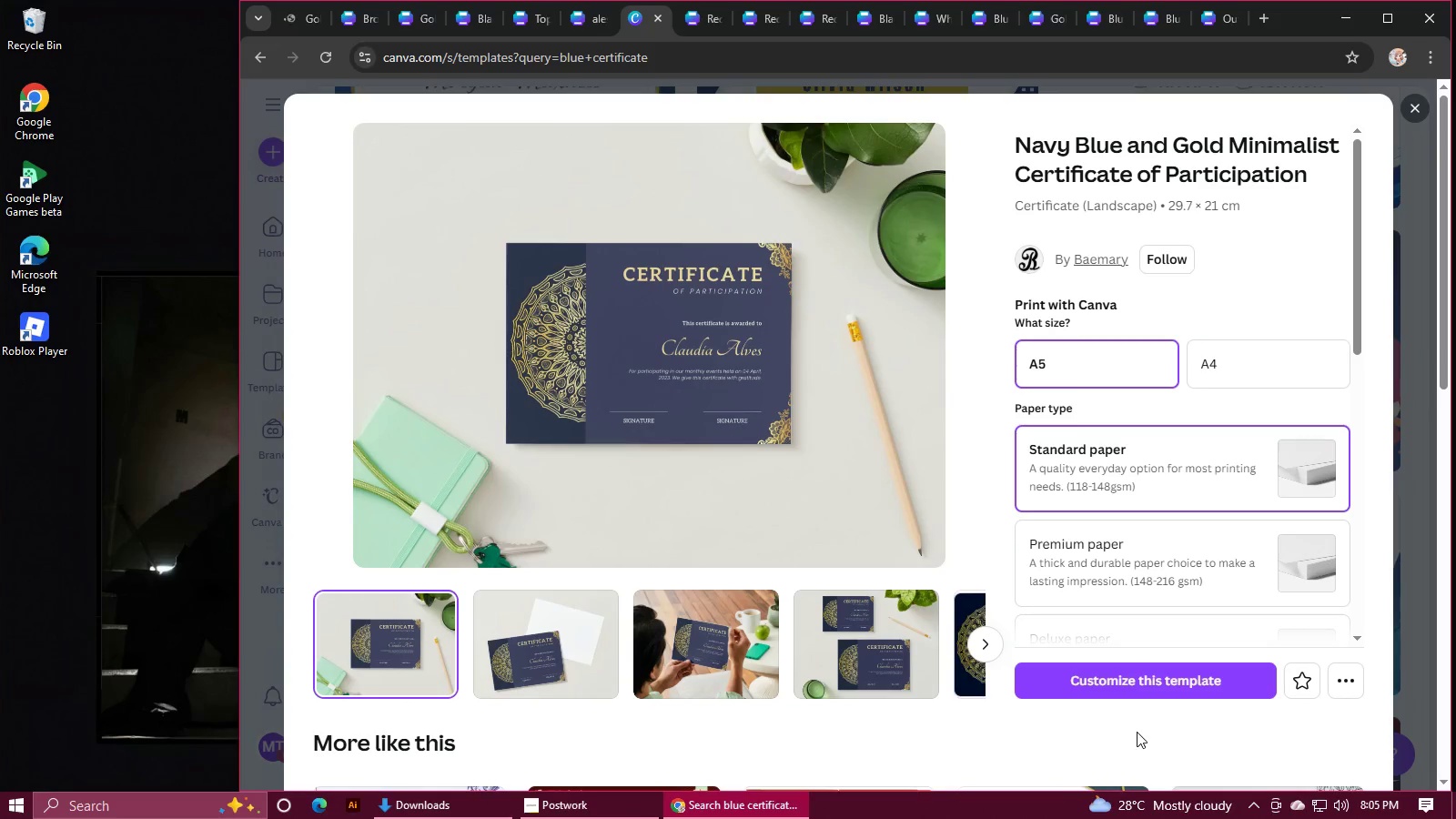 
left_click([1115, 681])
 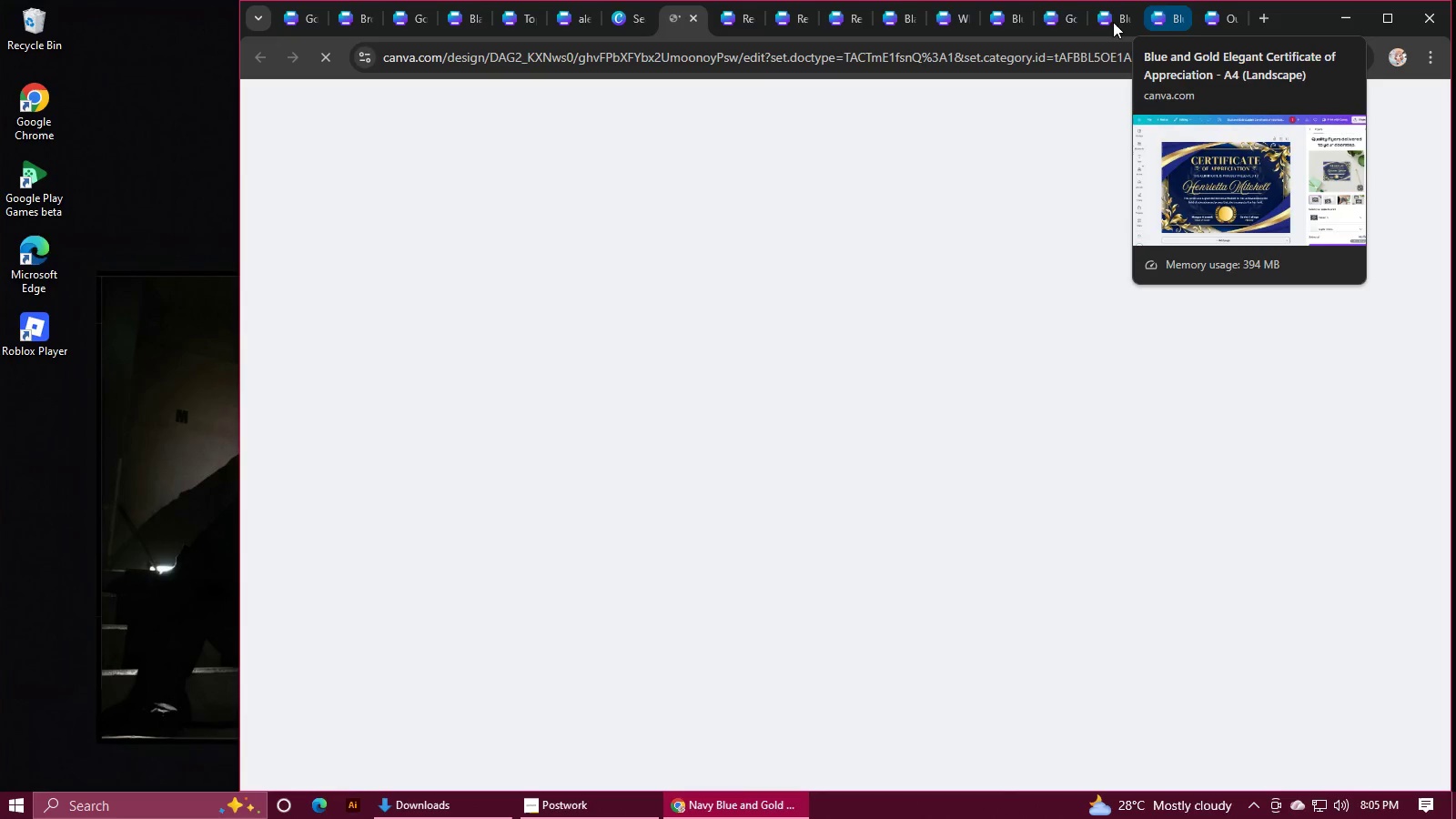 
wait(8.28)
 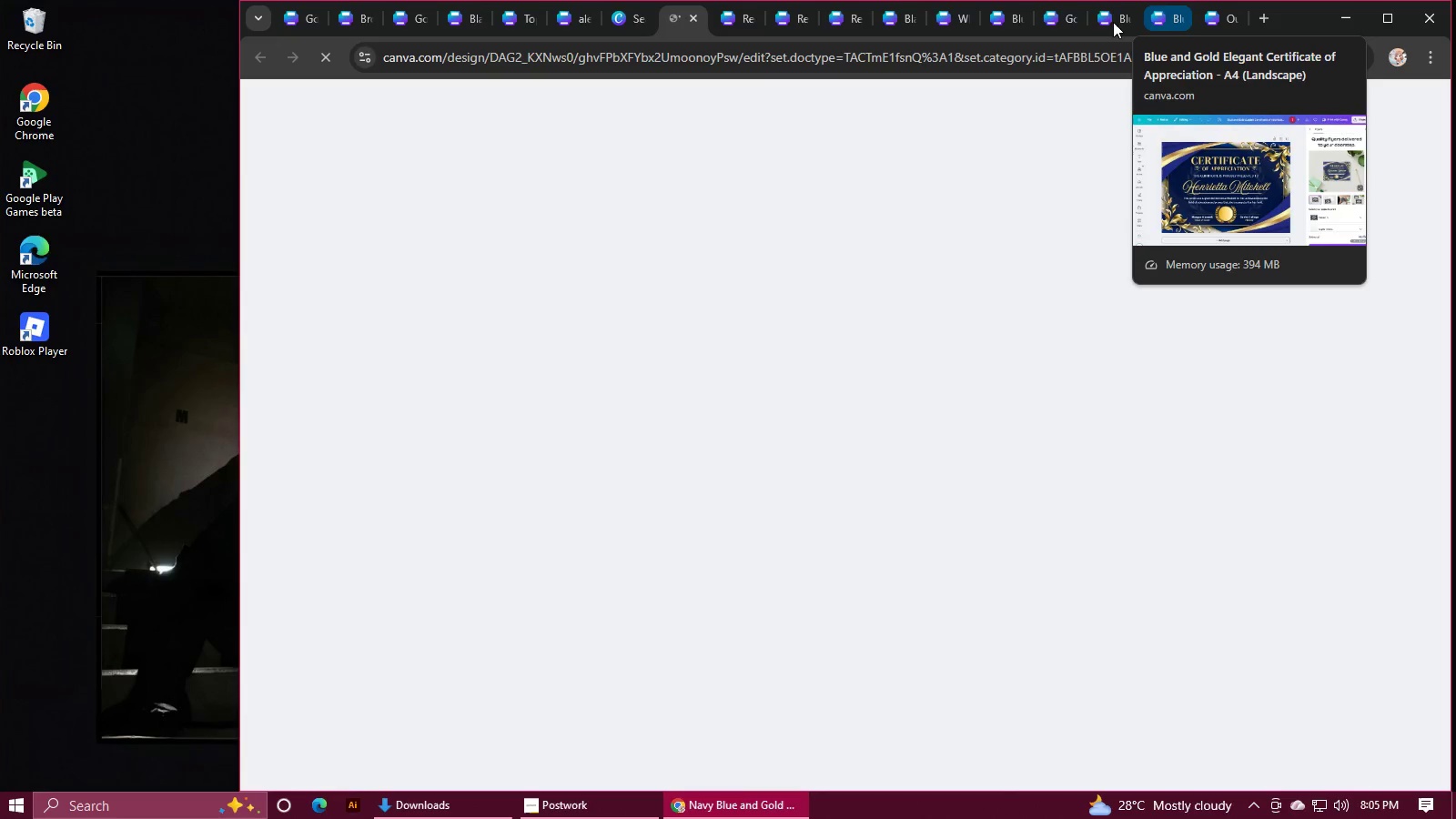 
left_click([623, 21])
 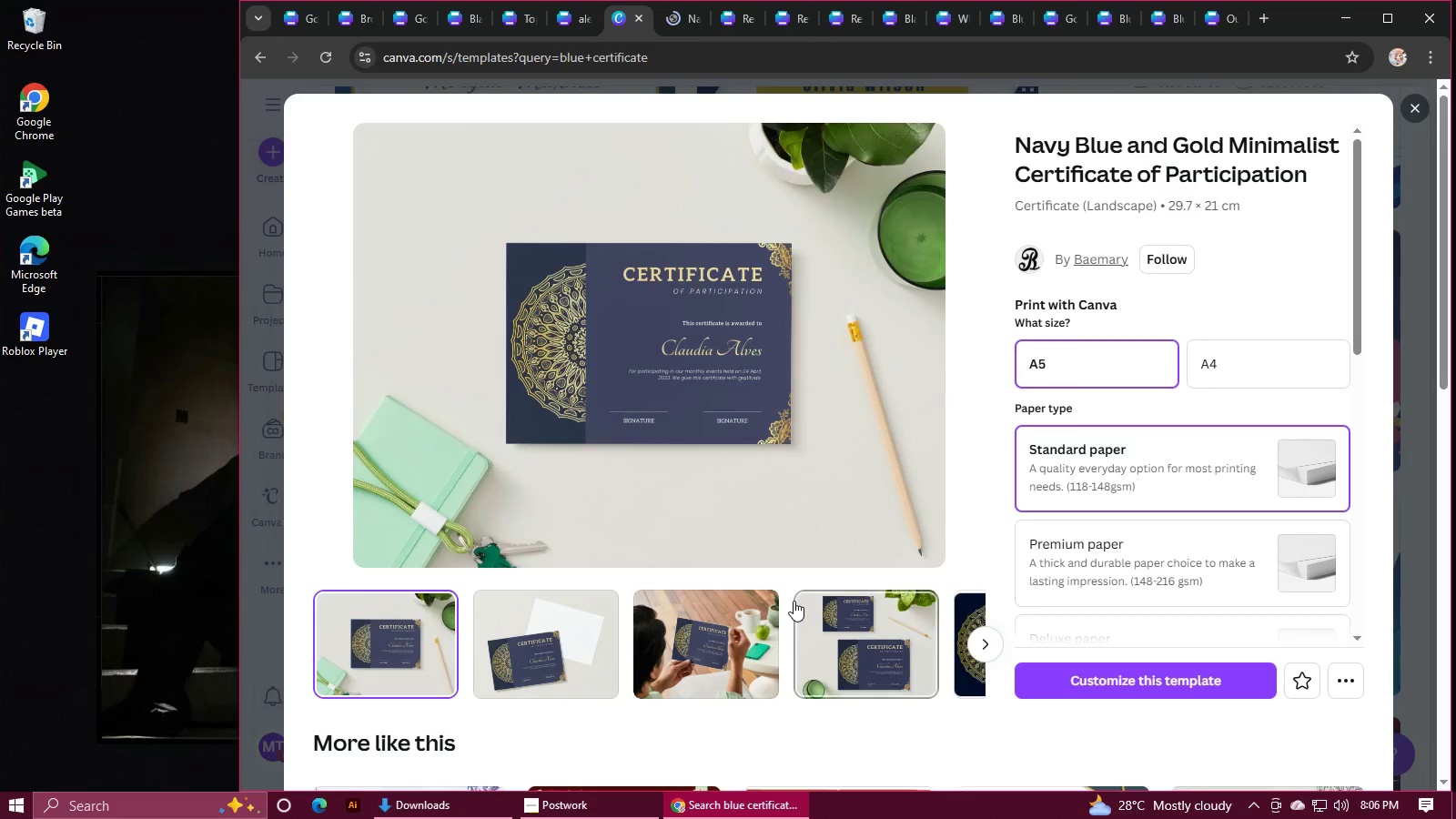 
scroll: coordinate [804, 584], scroll_direction: down, amount: 10.0
 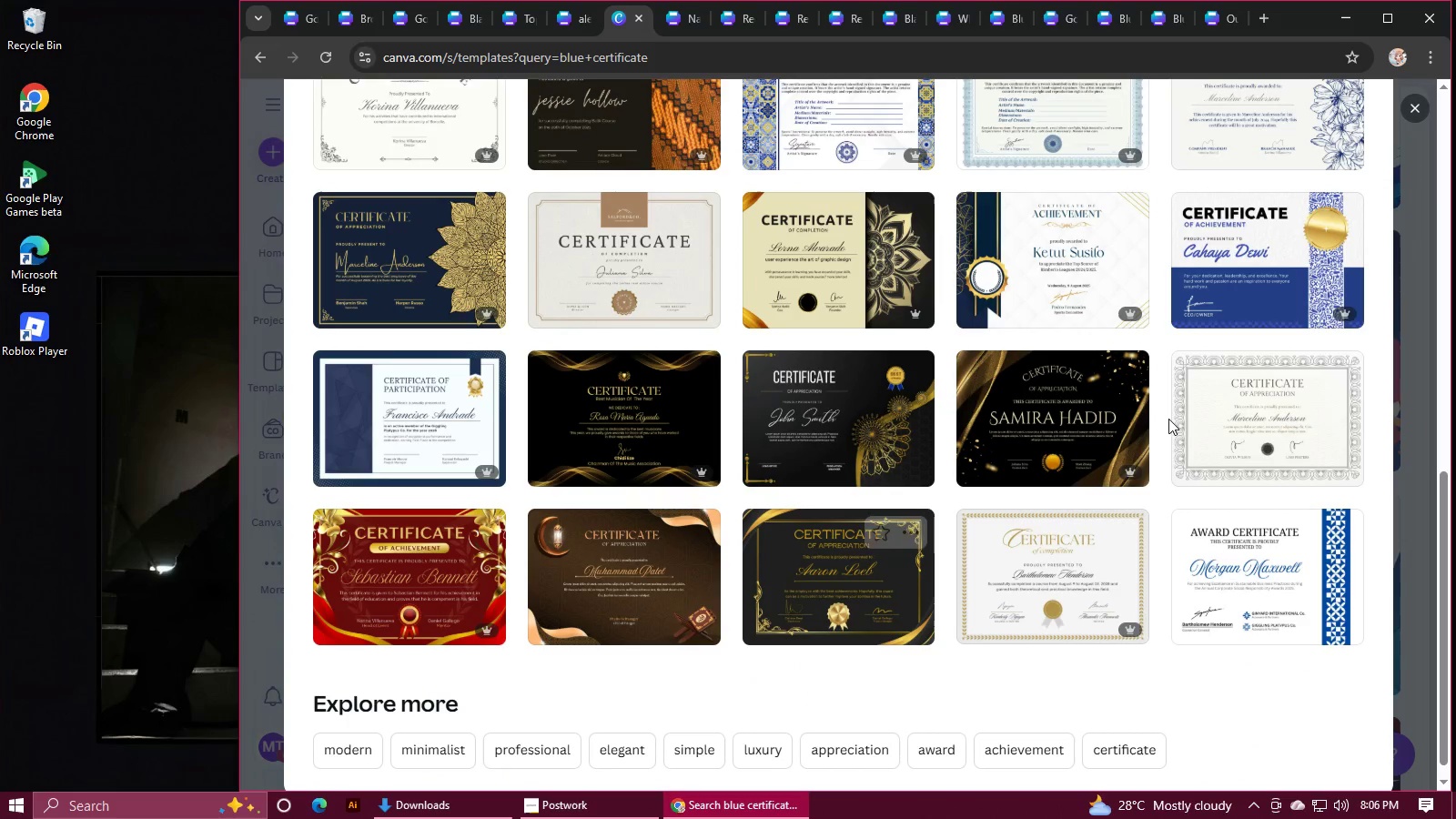 
left_click([1222, 417])
 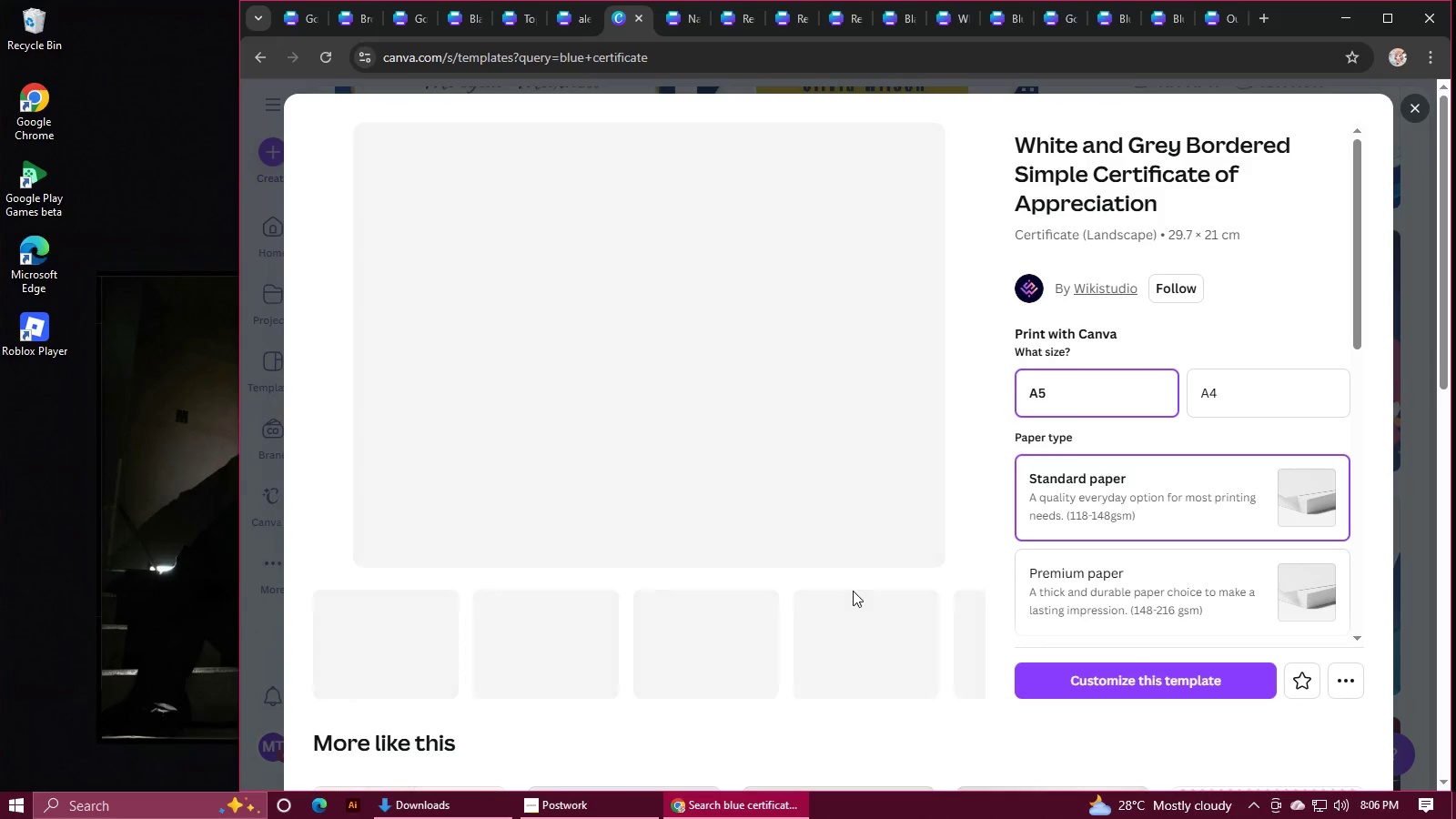 
scroll: coordinate [853, 591], scroll_direction: down, amount: 13.0
 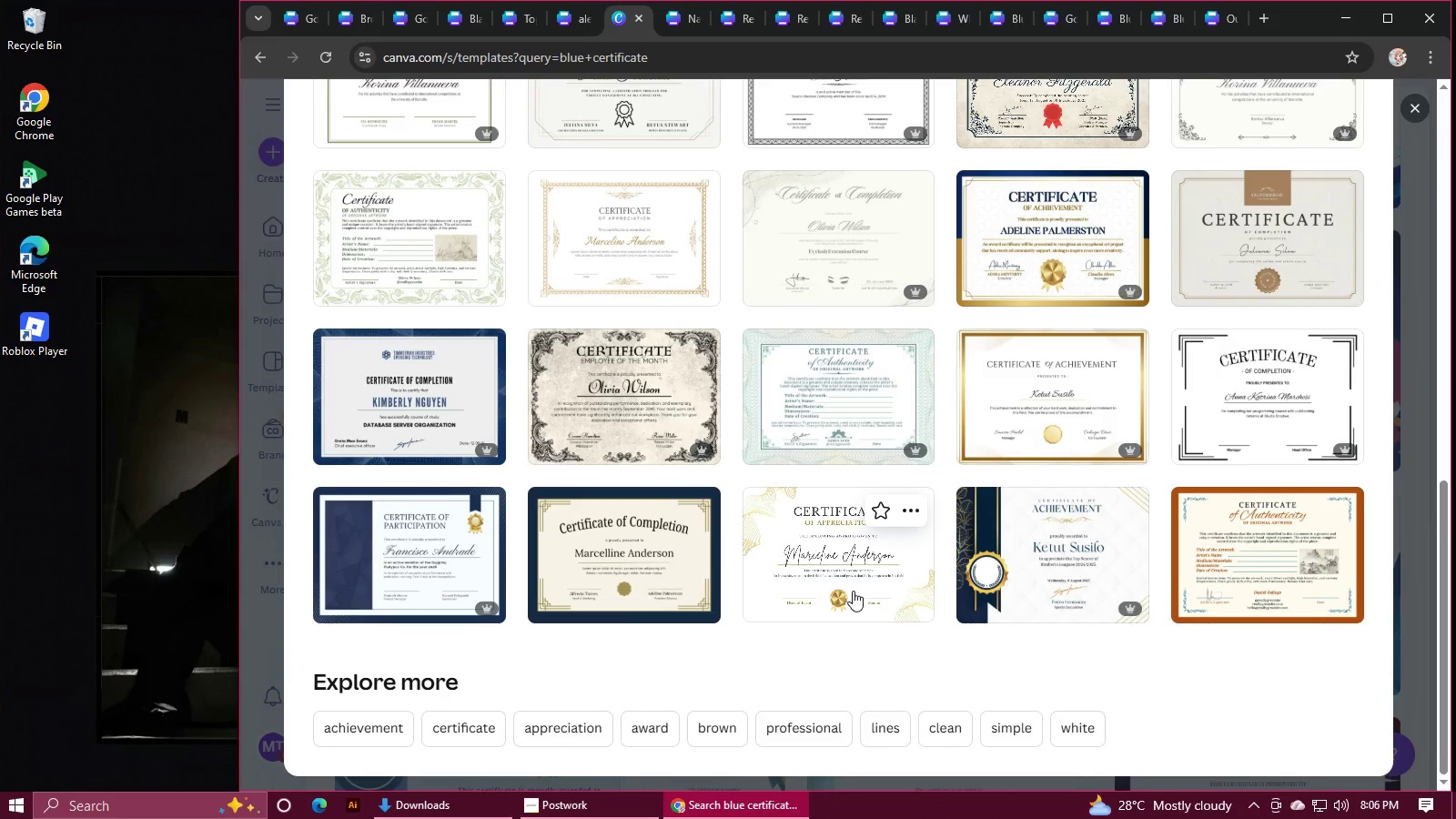 
scroll: coordinate [853, 591], scroll_direction: up, amount: 3.0
 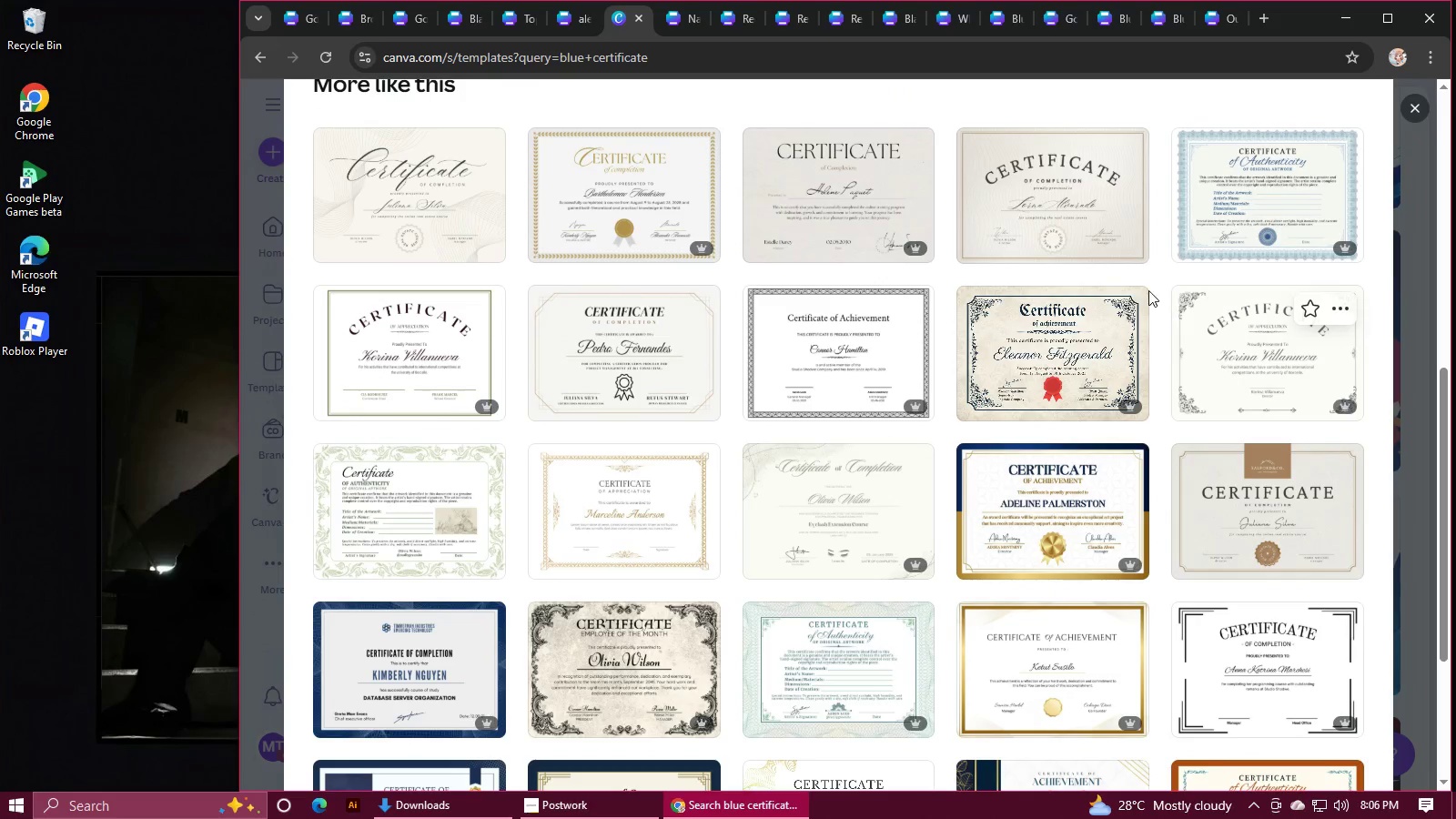 
left_click([1088, 308])
 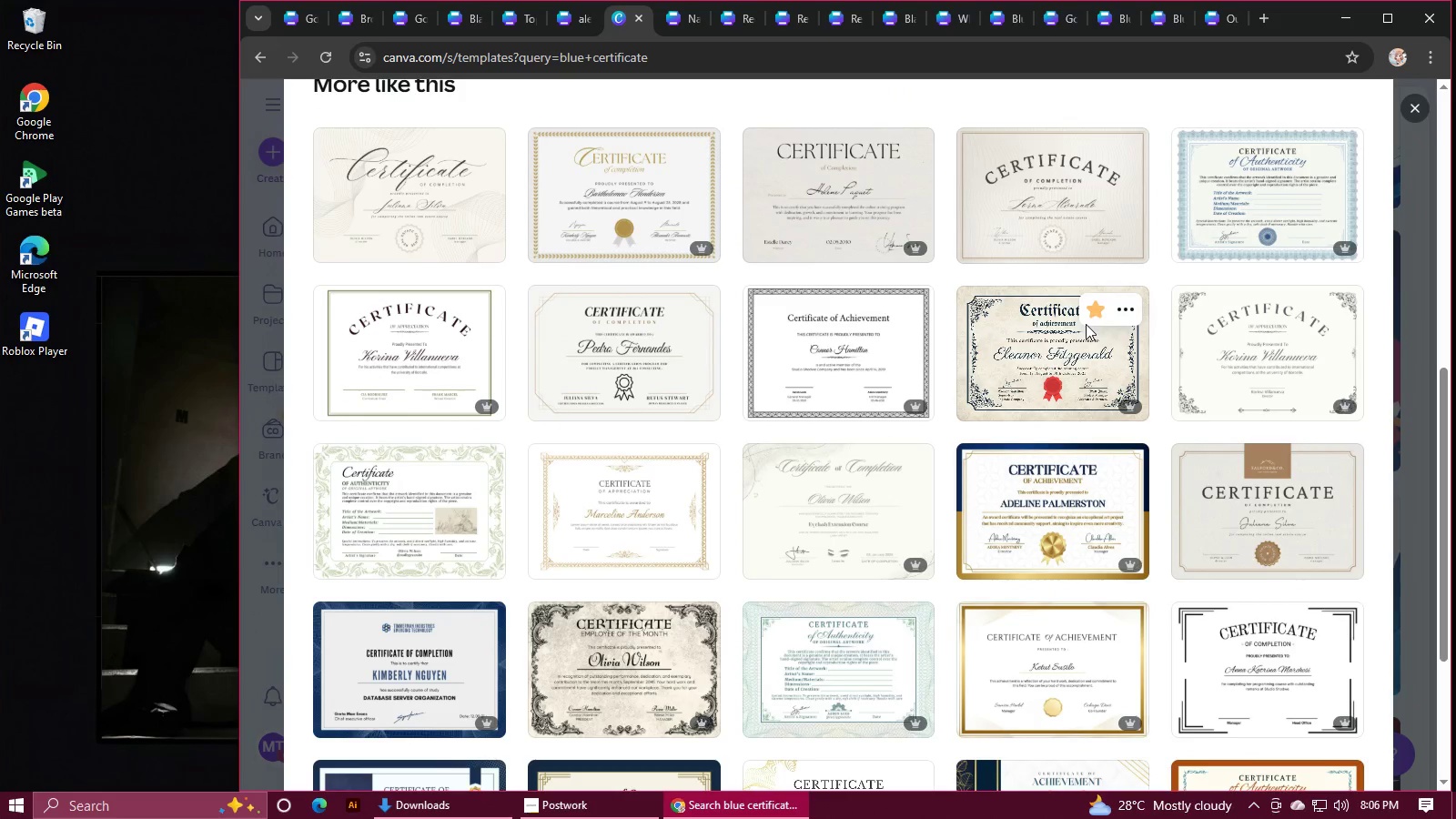 
left_click([1060, 365])
 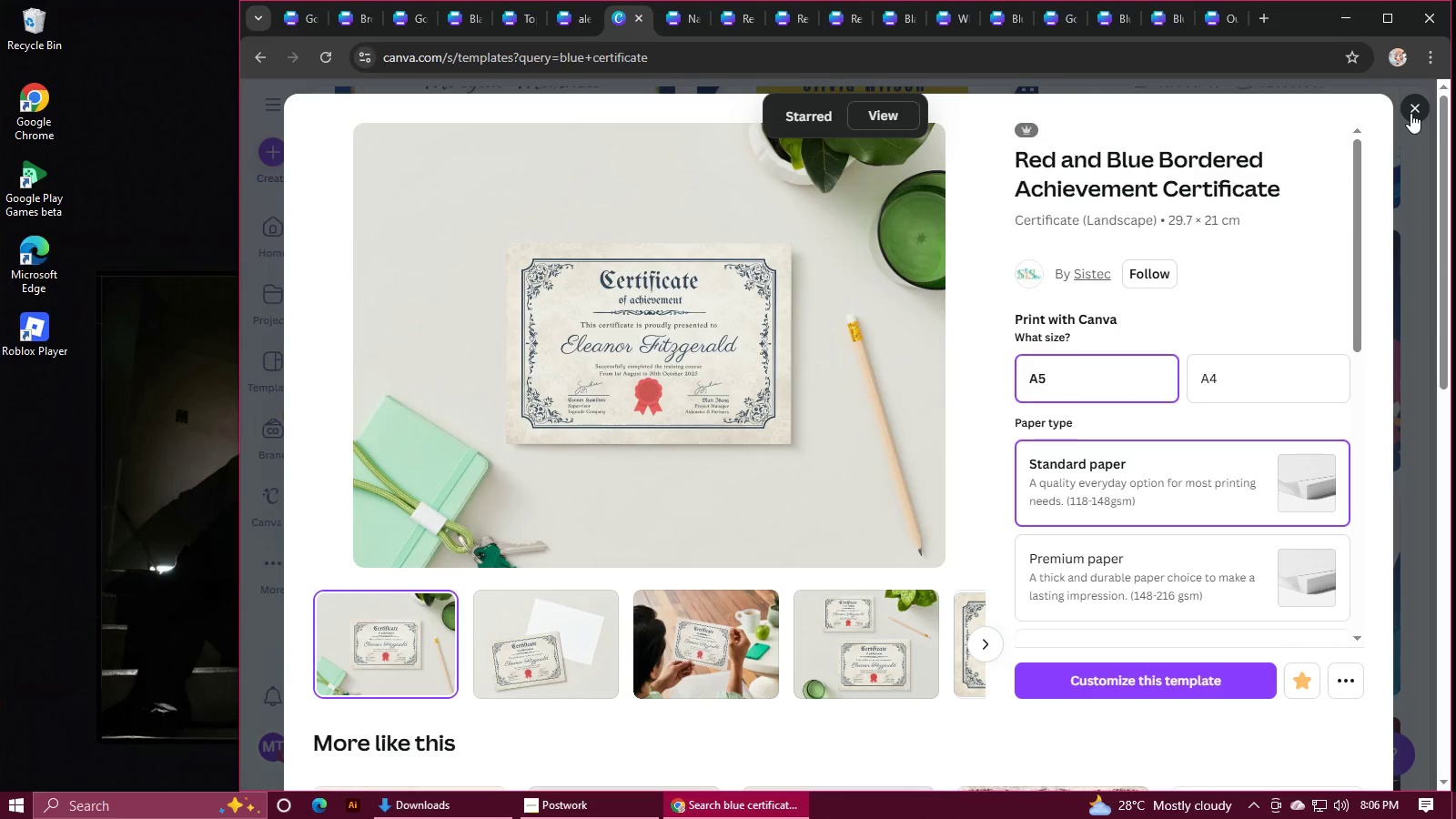 
wait(5.21)
 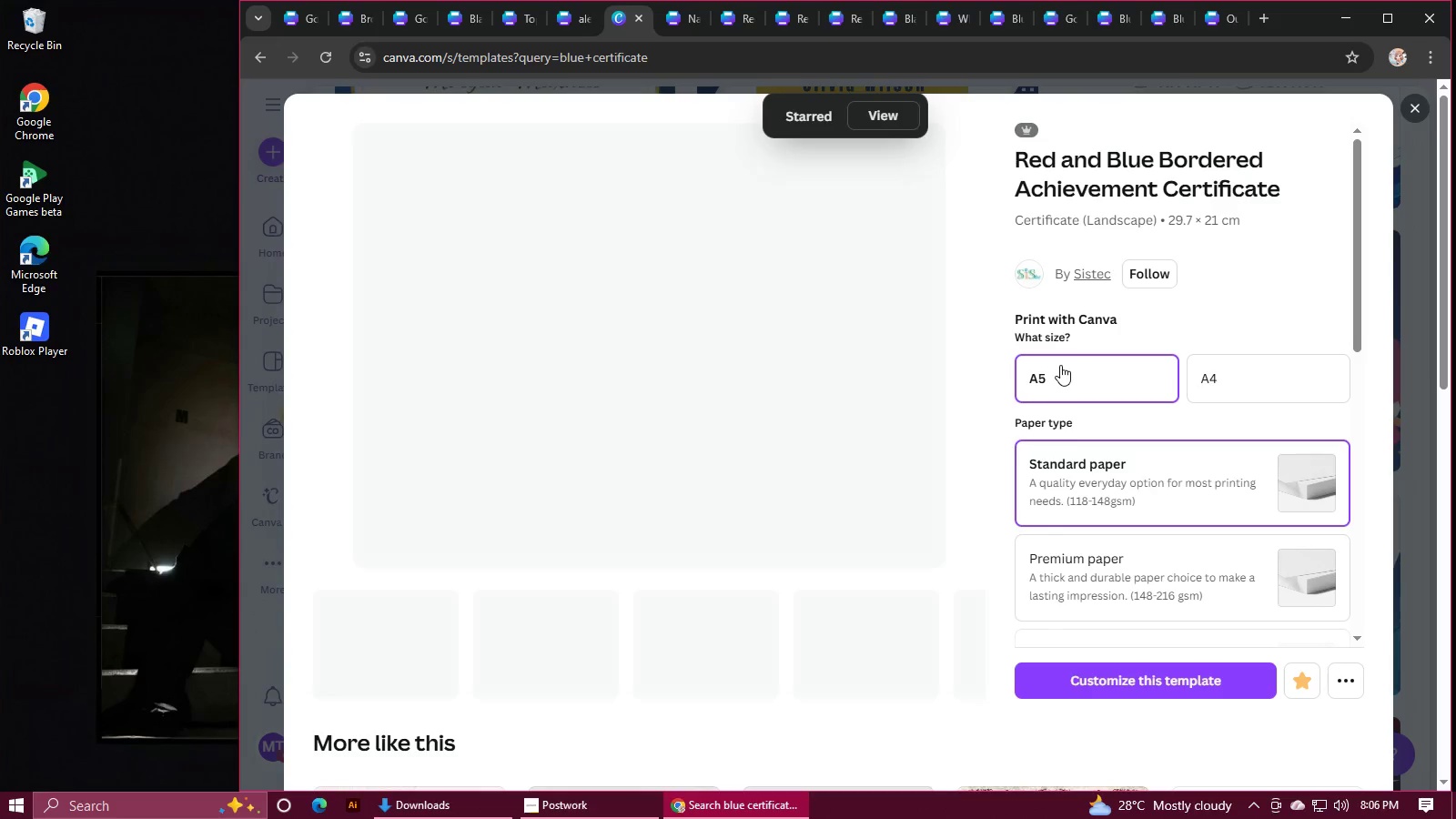 
left_click([1299, 682])
 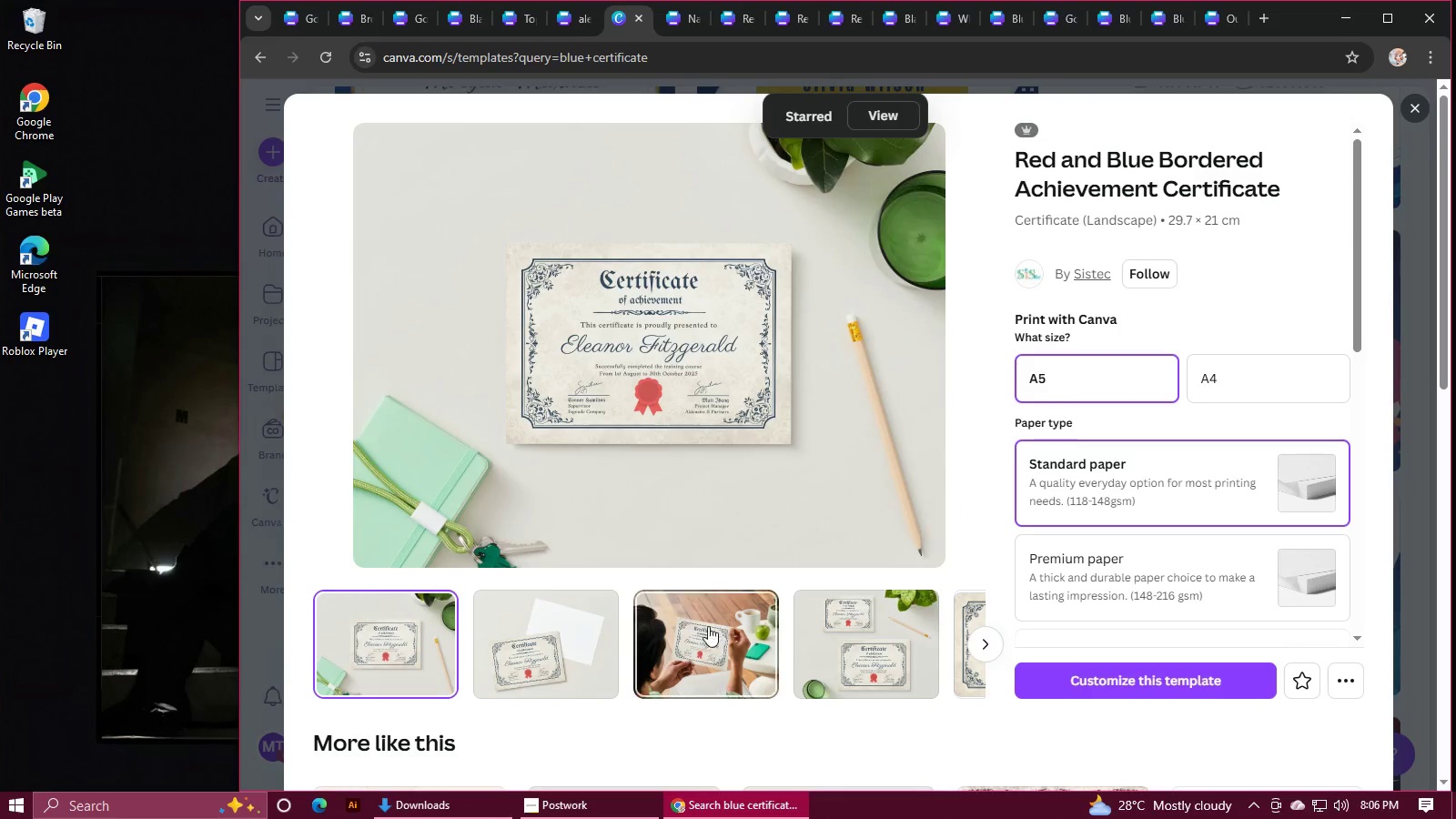 
scroll: coordinate [703, 611], scroll_direction: down, amount: 6.0
 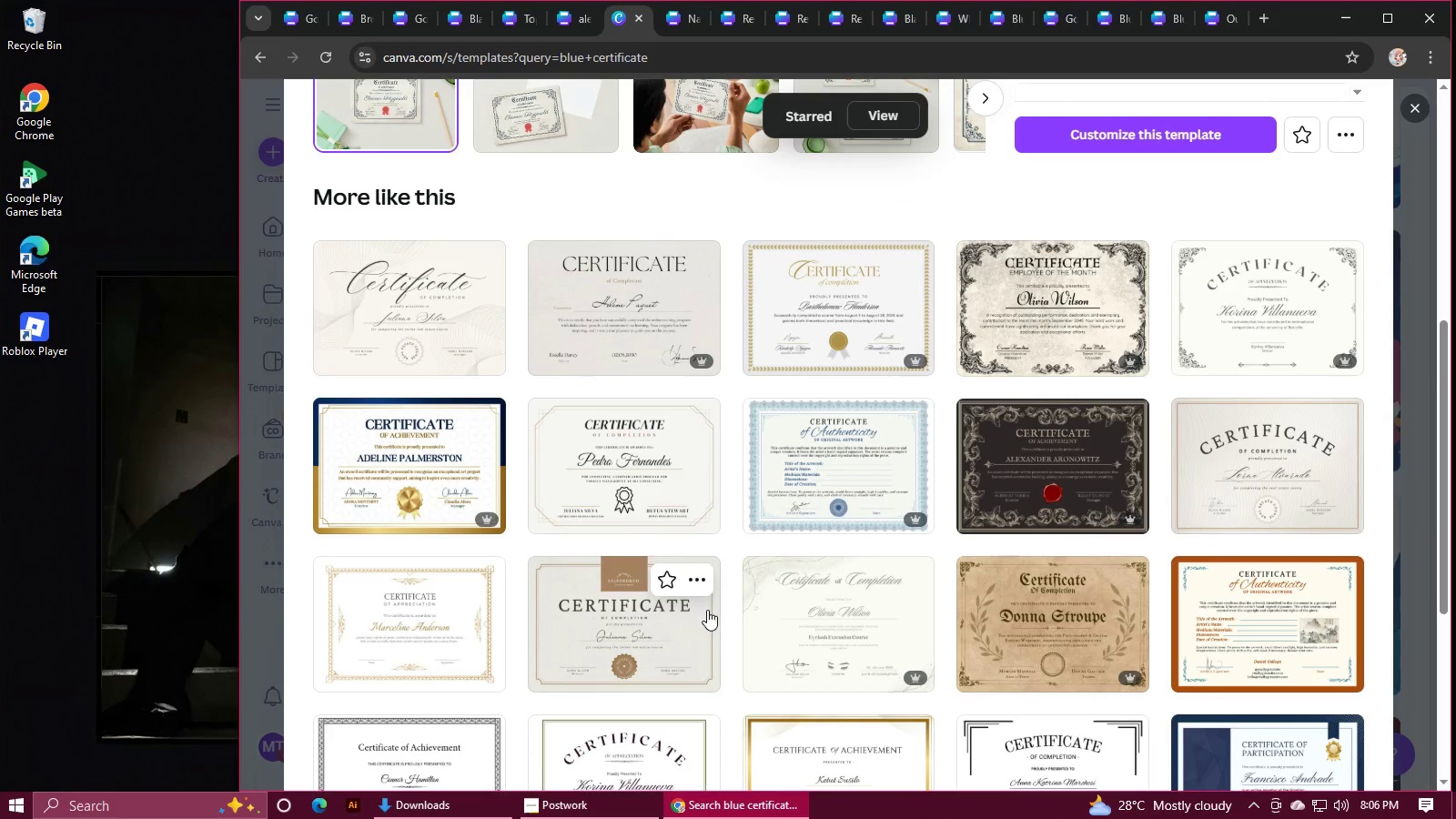 
left_click([1041, 471])
 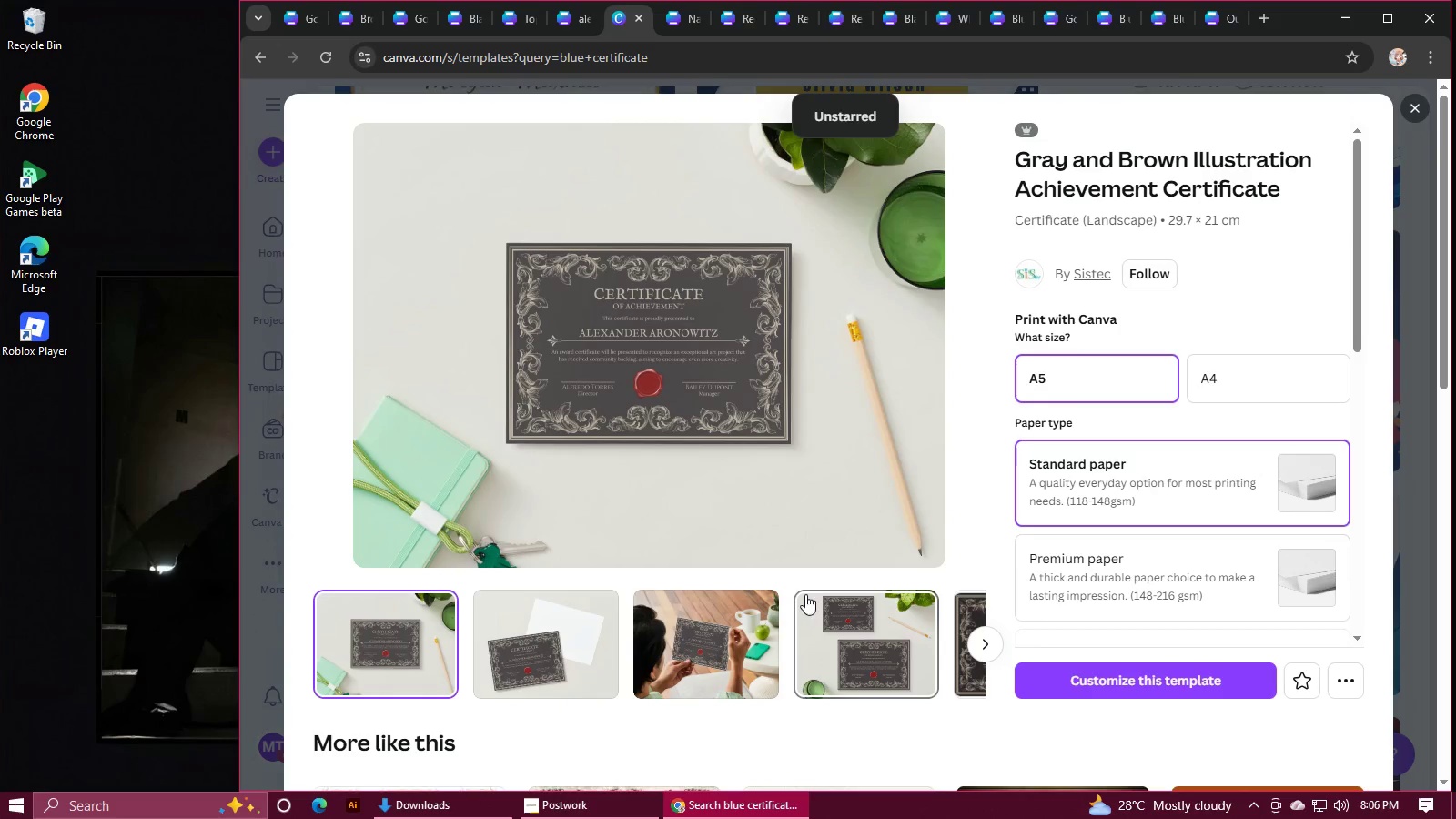 
scroll: coordinate [762, 579], scroll_direction: down, amount: 11.0
 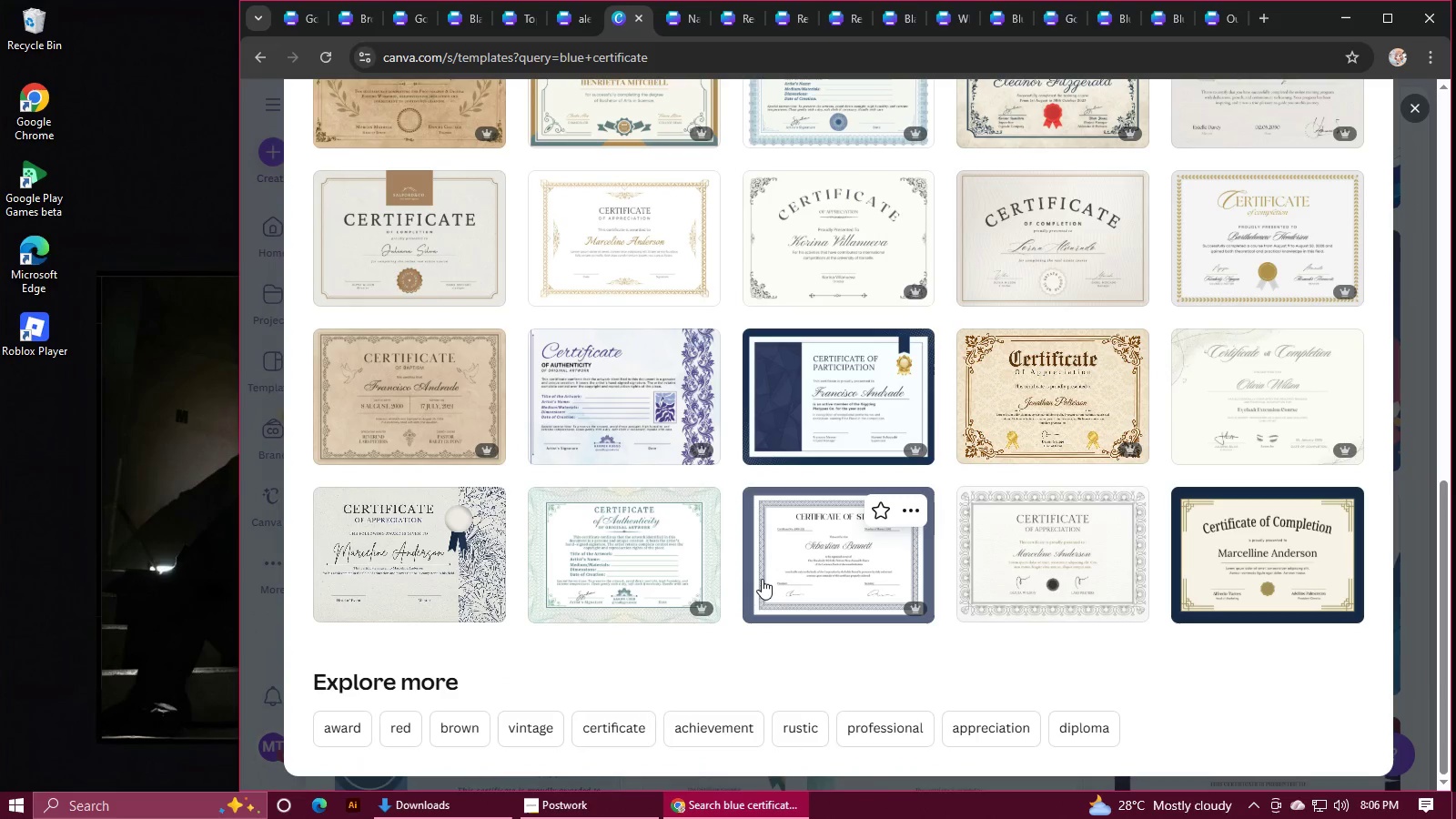 
left_click([762, 579])
 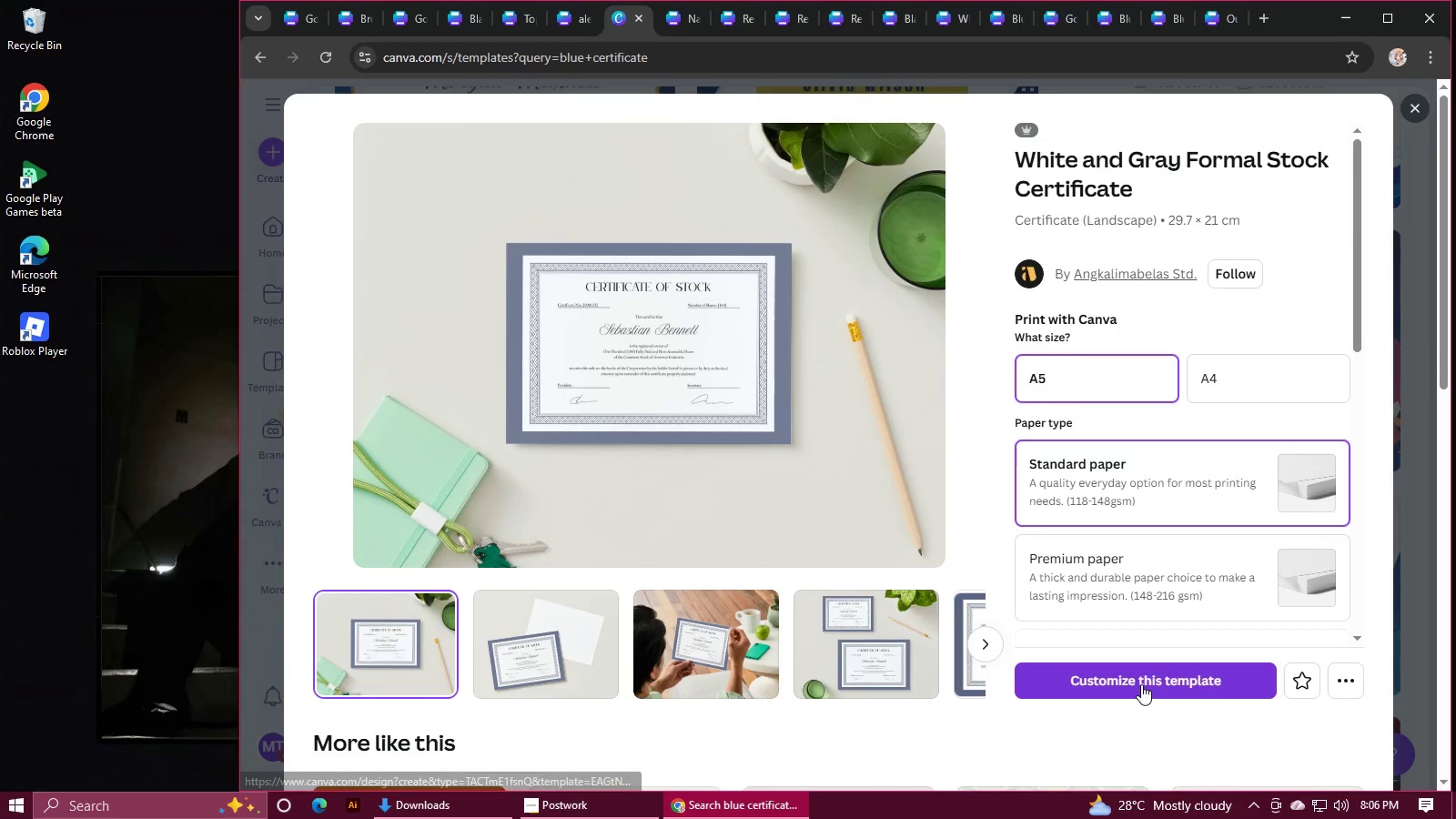 
wait(7.38)
 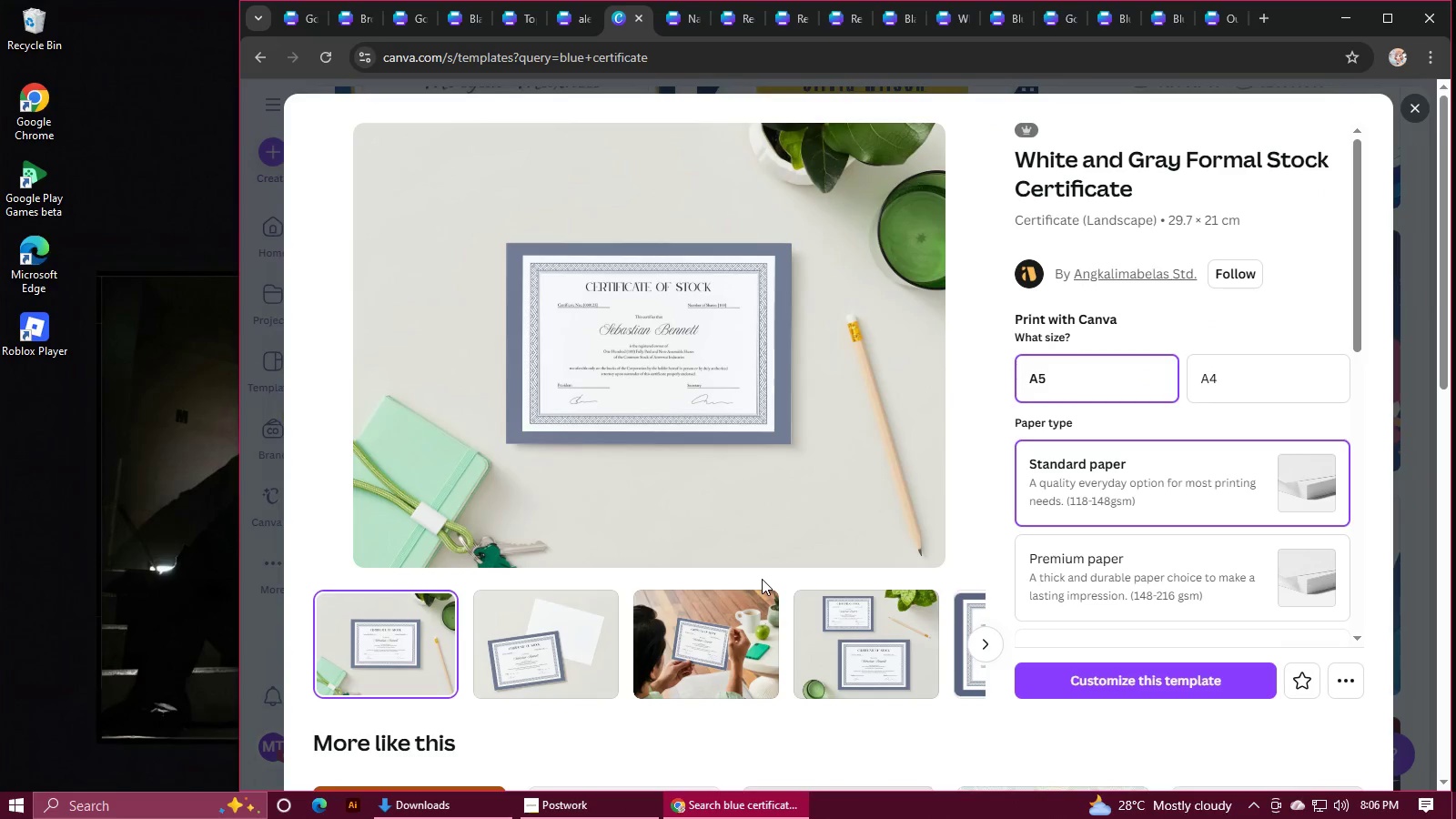 
left_click([1140, 684])
 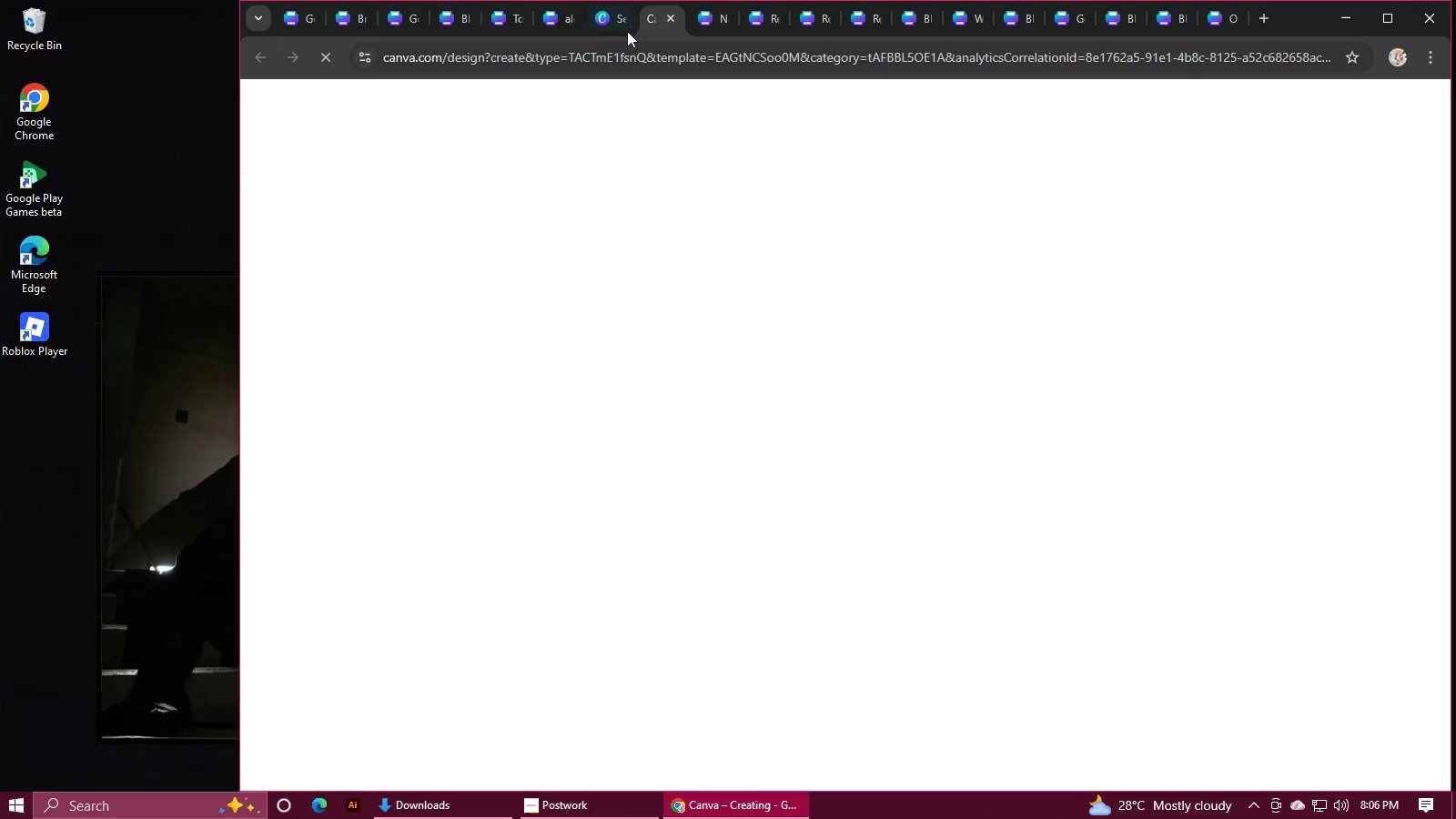 
left_click([602, 21])
 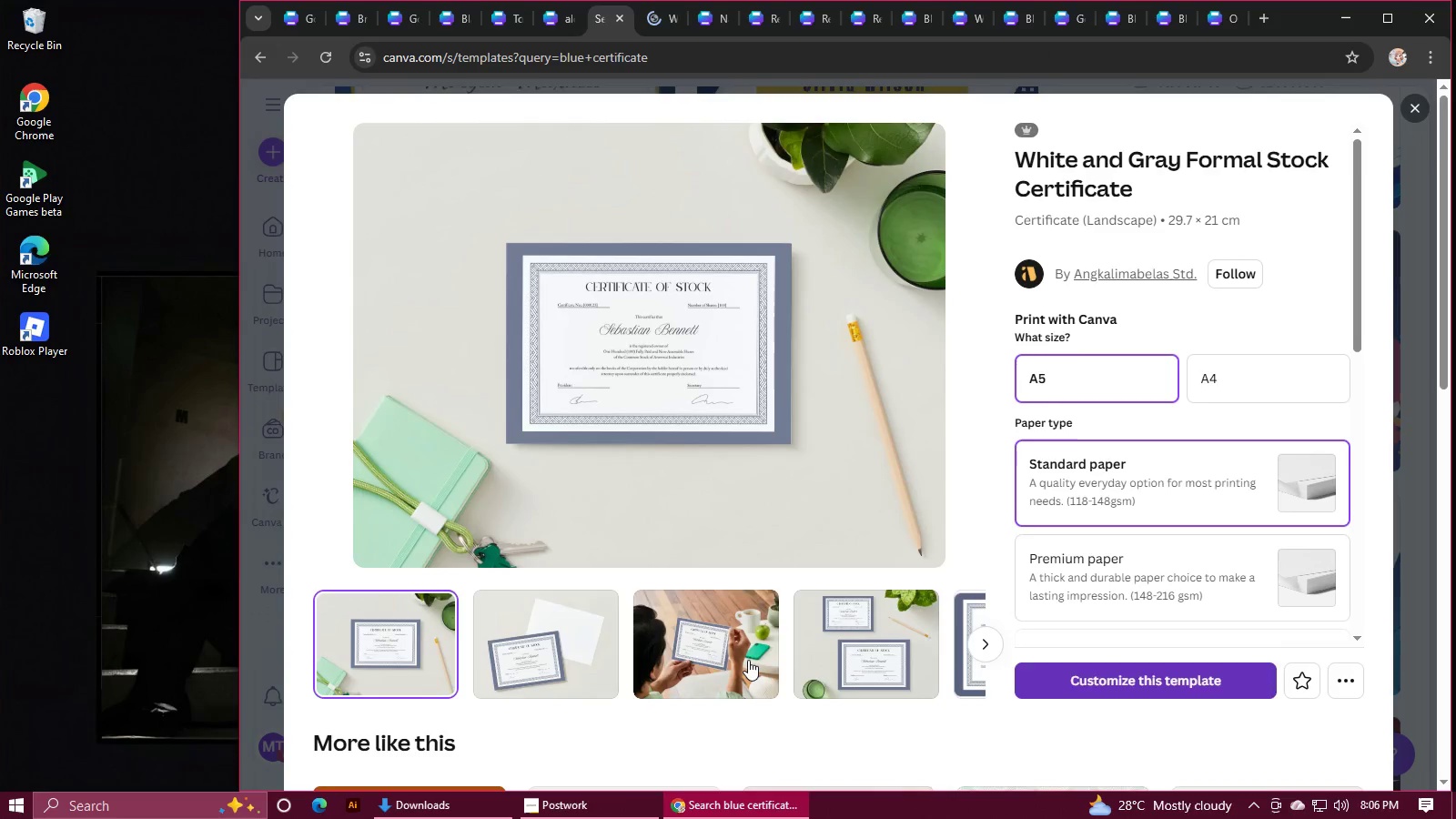 
scroll: coordinate [753, 653], scroll_direction: down, amount: 9.0
 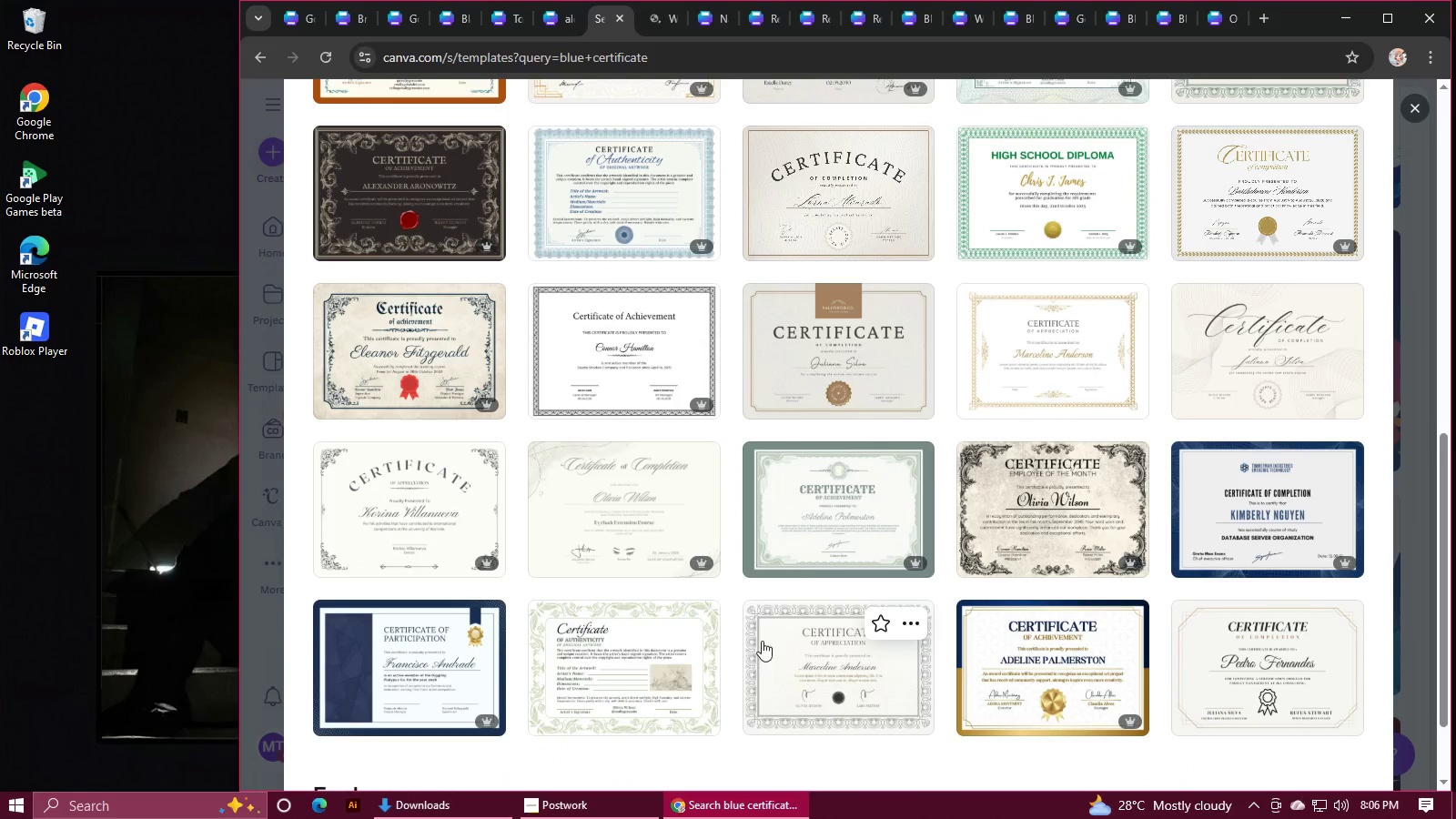 
left_click([814, 525])
 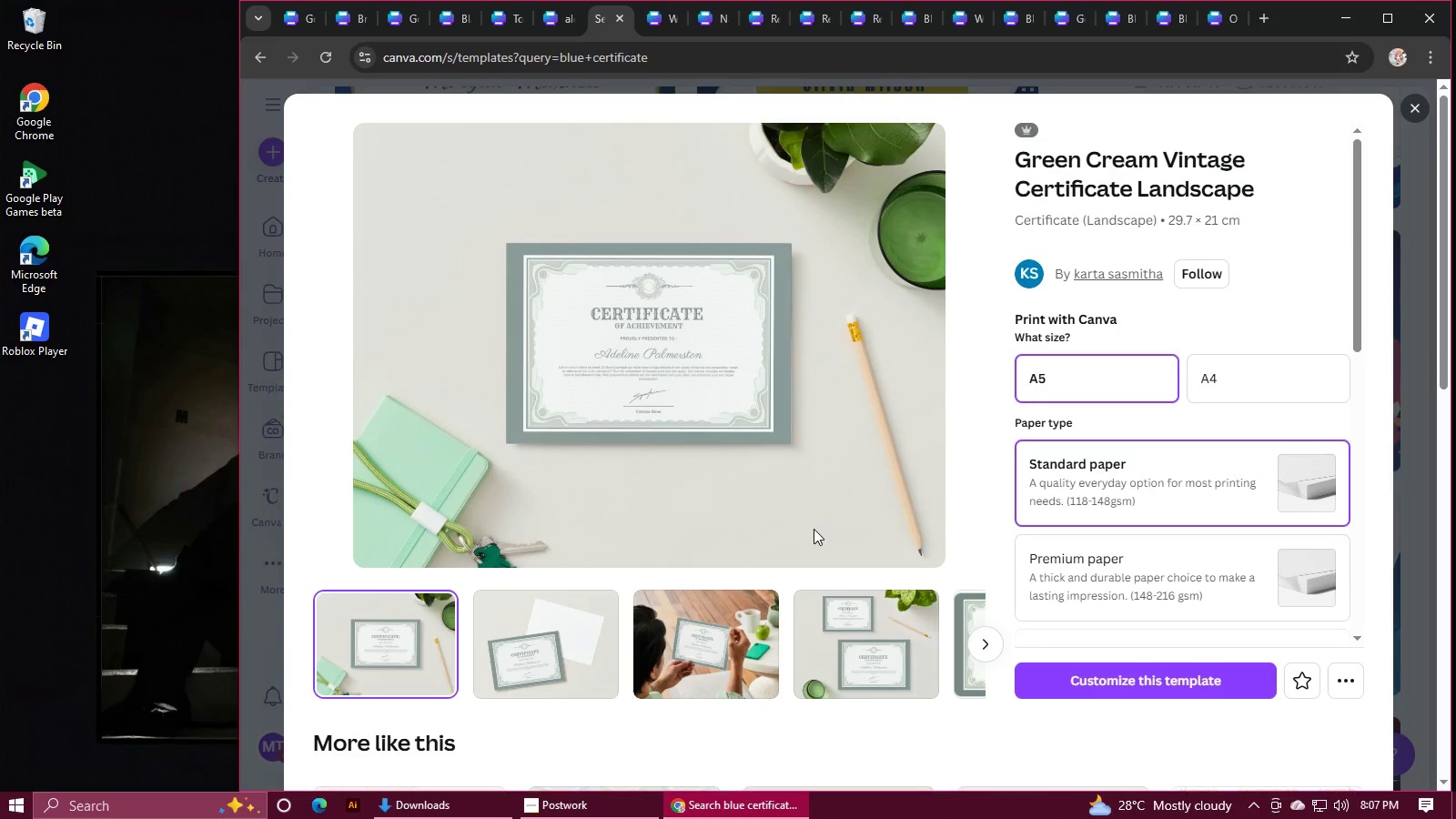 
wait(15.14)
 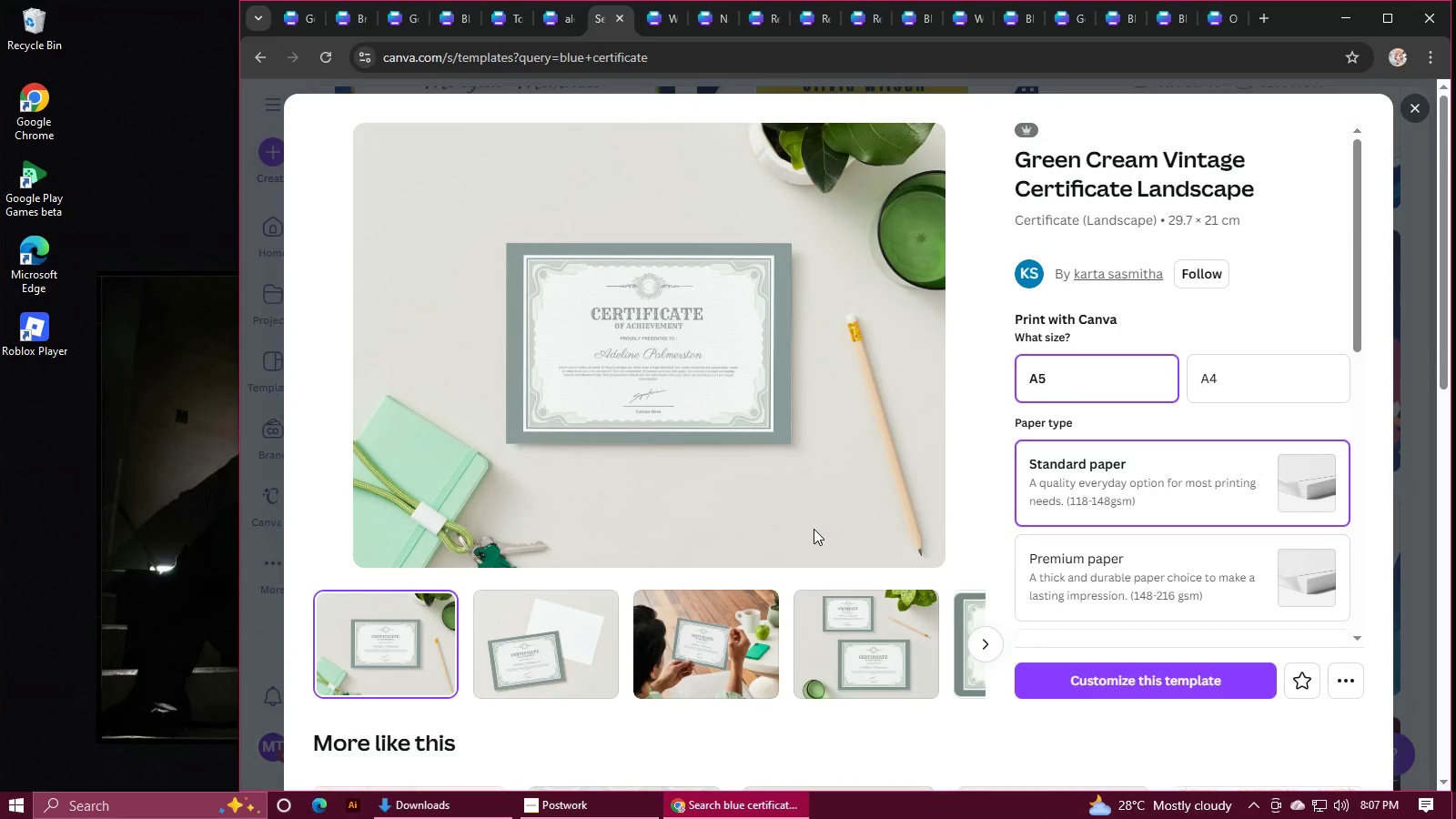 
left_click([1062, 682])
 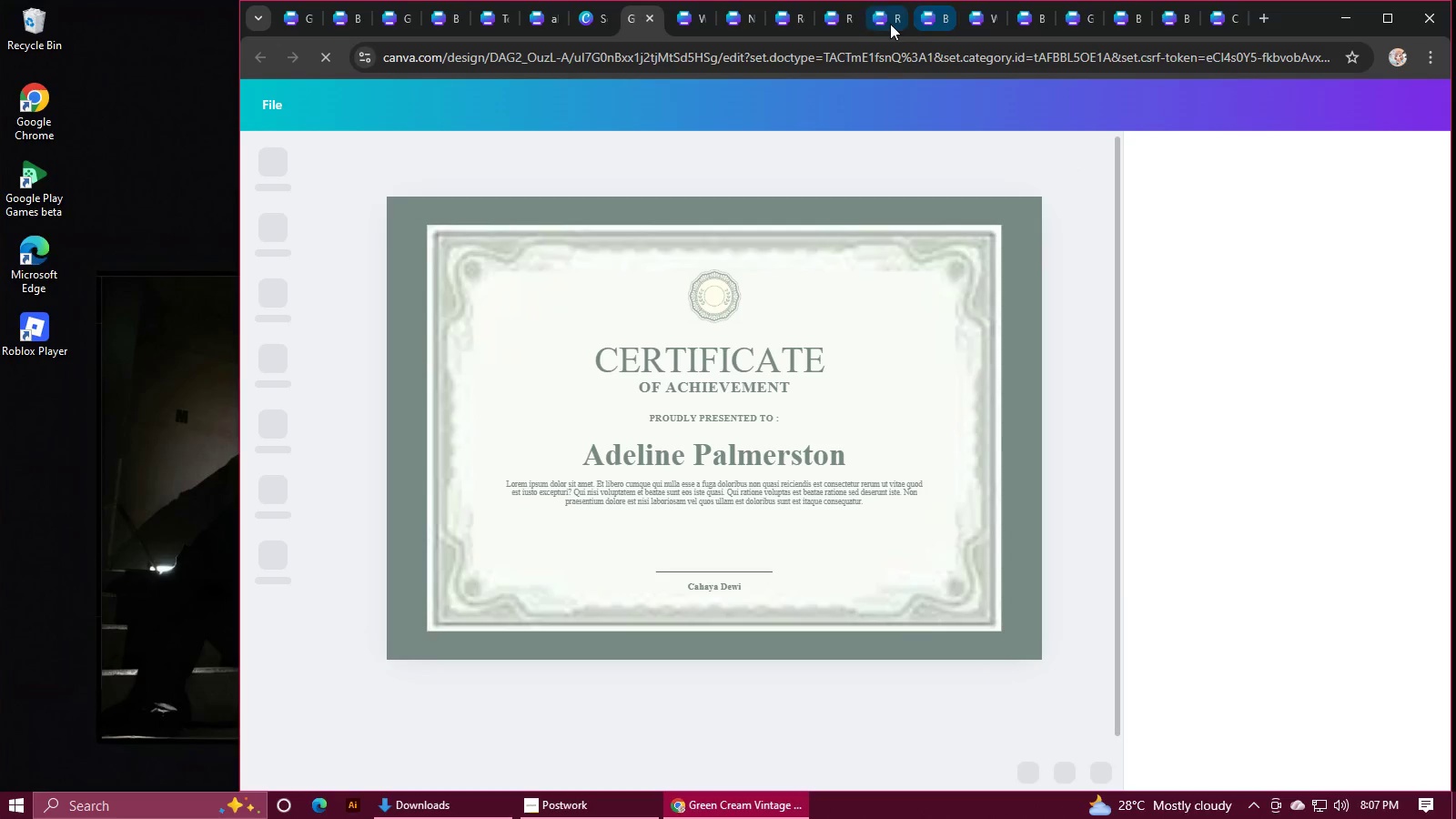 
wait(6.88)
 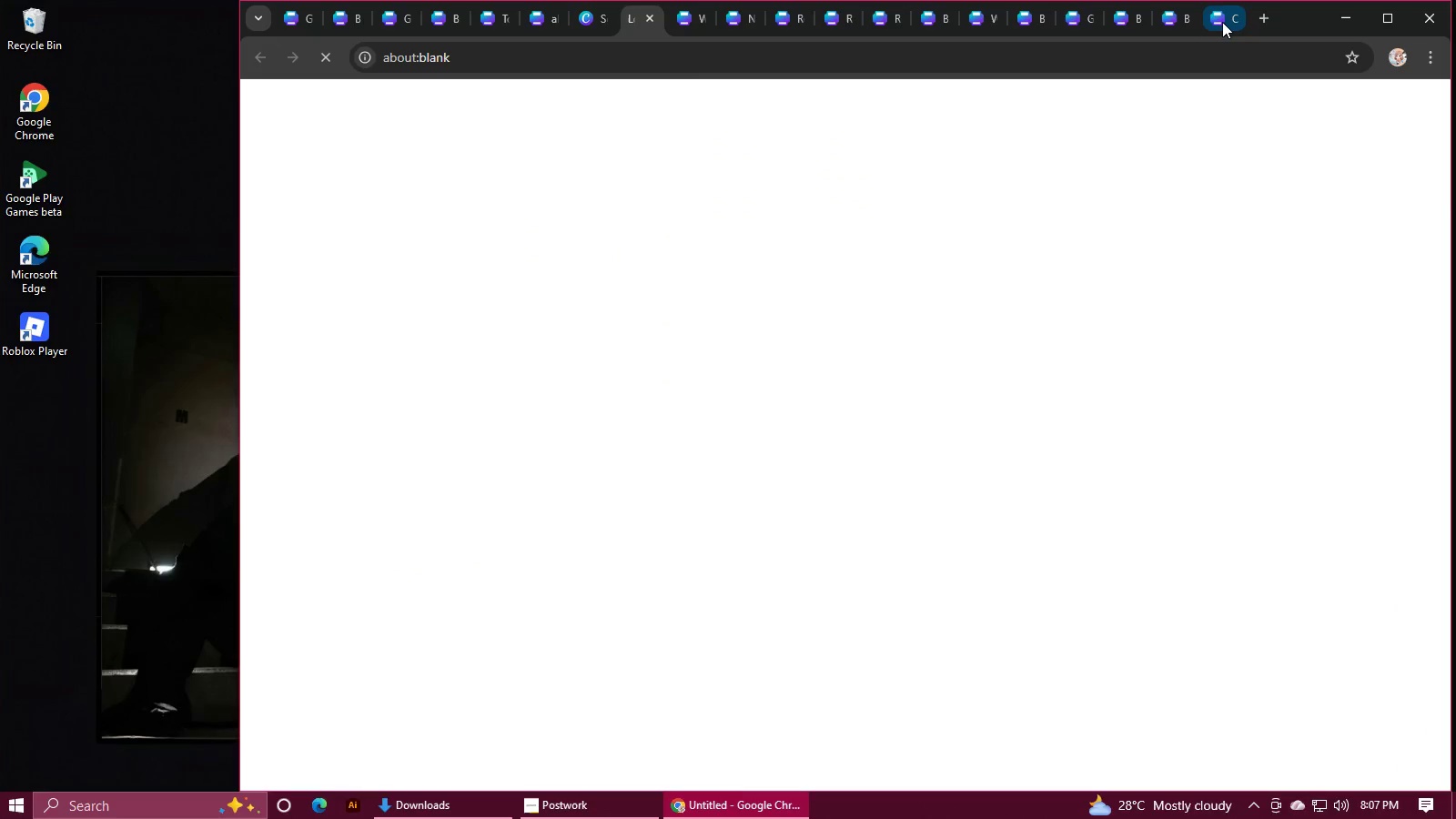 
mouse_move([669, 31])
 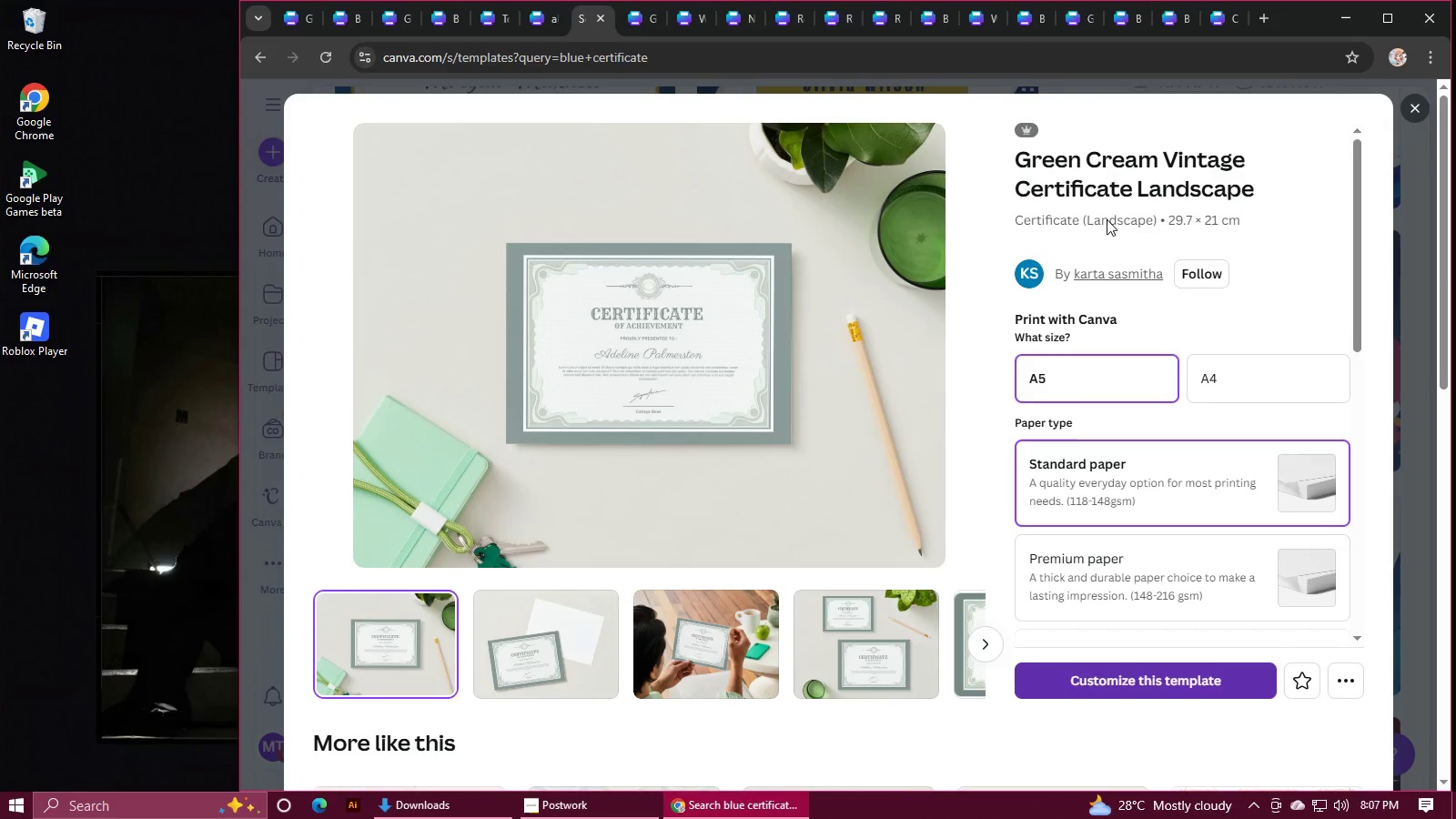 
left_click([1411, 113])
 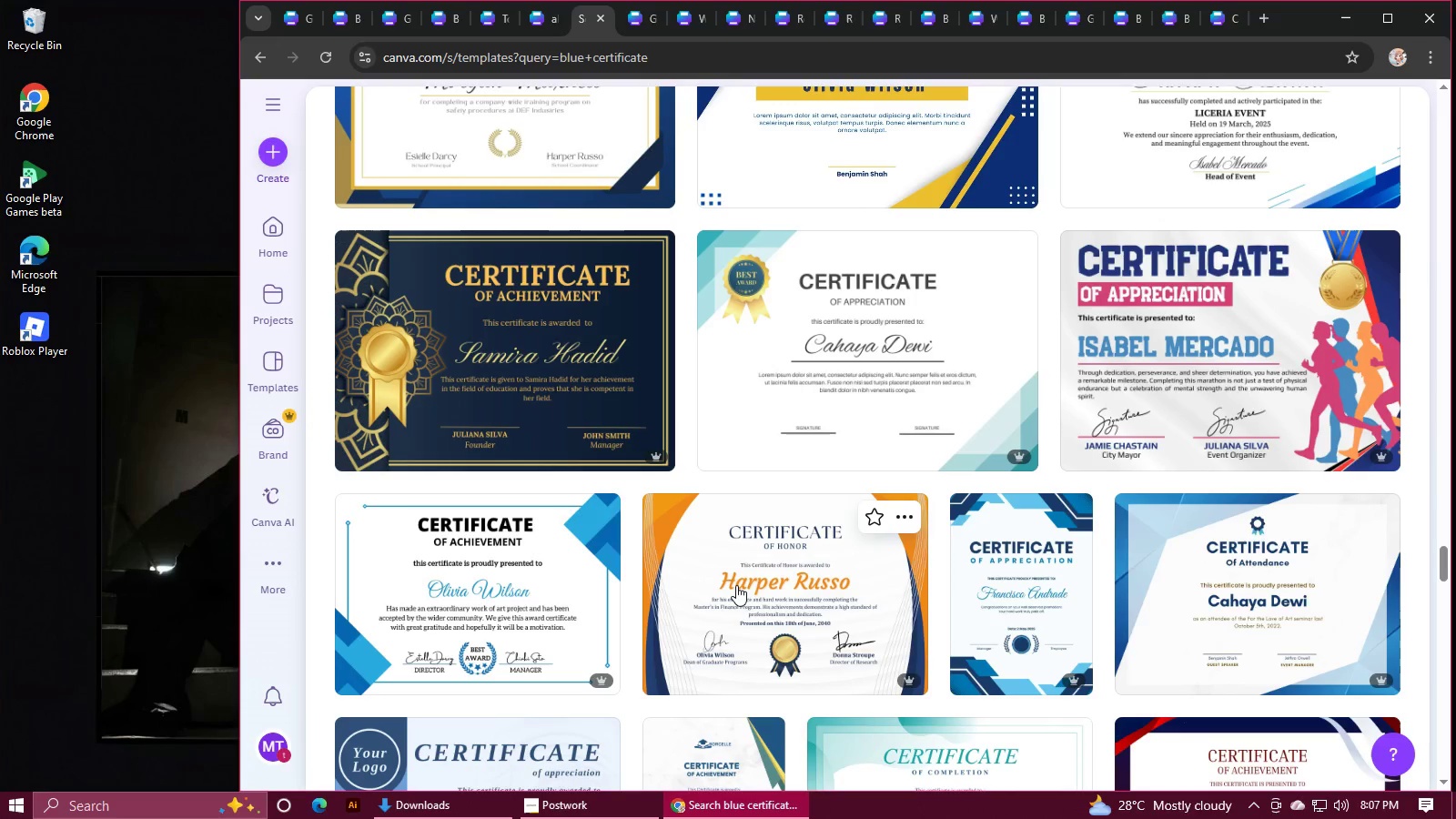 
scroll: coordinate [736, 585], scroll_direction: down, amount: 3.0
 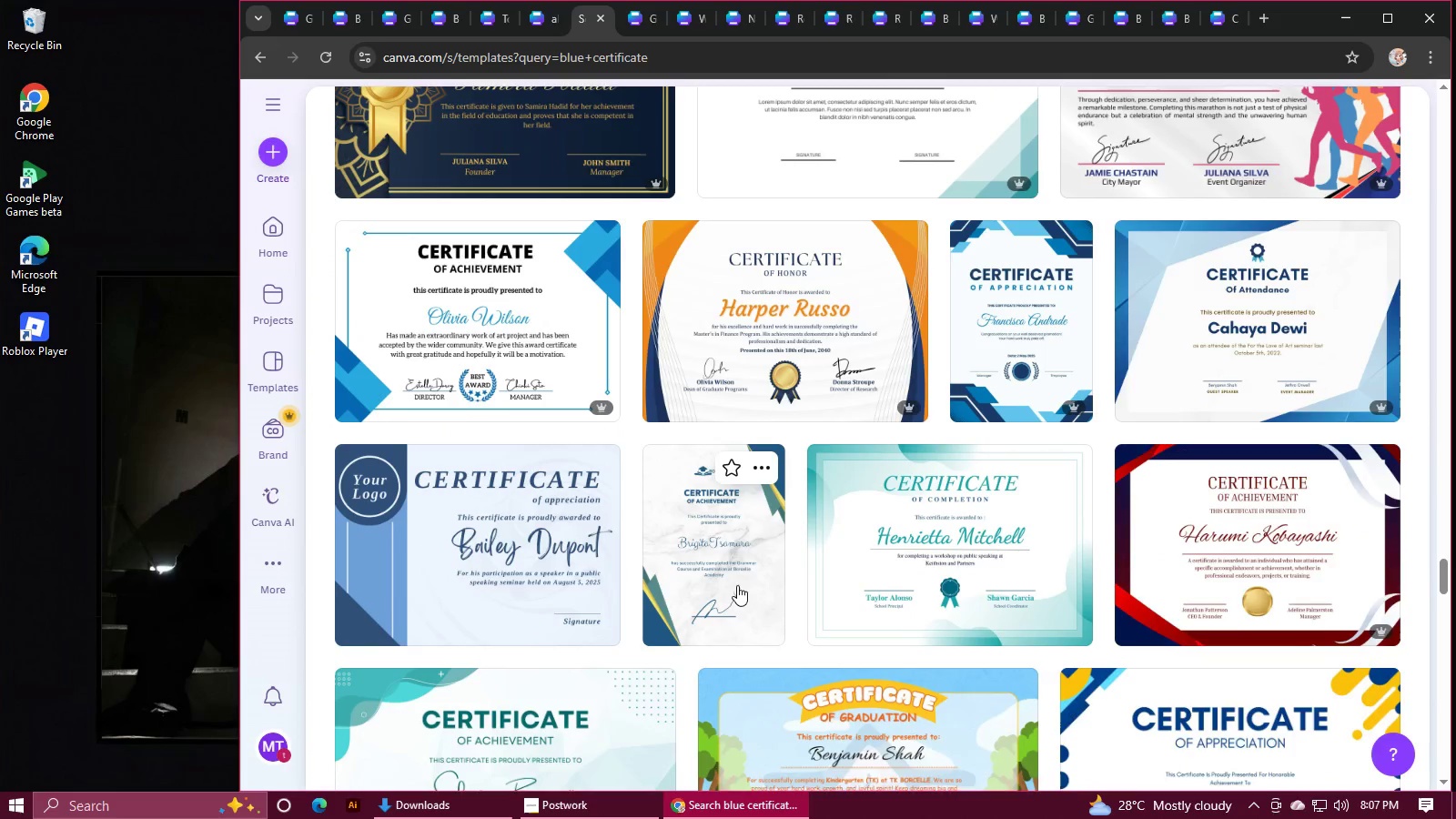 
scroll: coordinate [737, 585], scroll_direction: up, amount: 2.0
 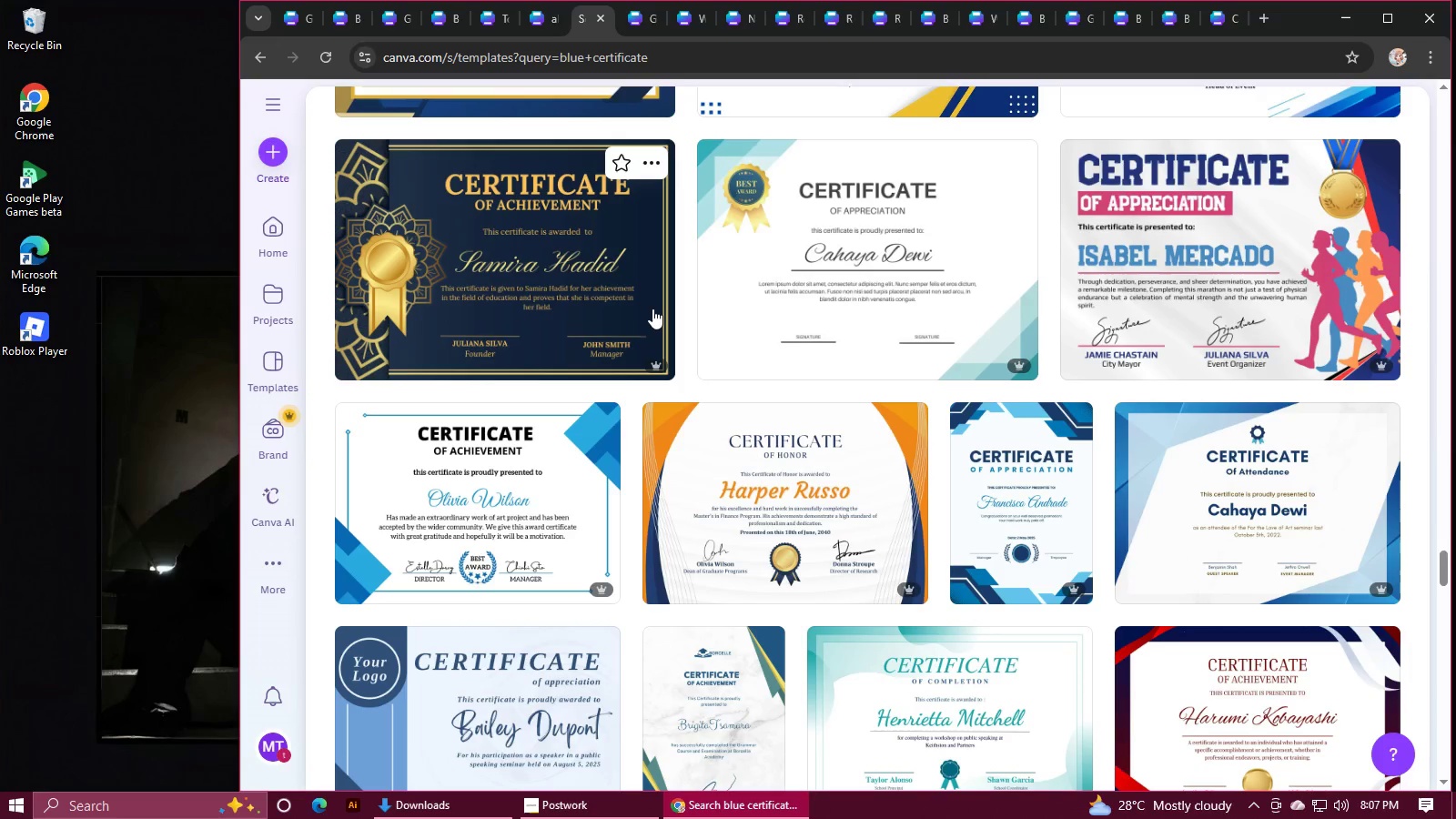 
wait(7.86)
 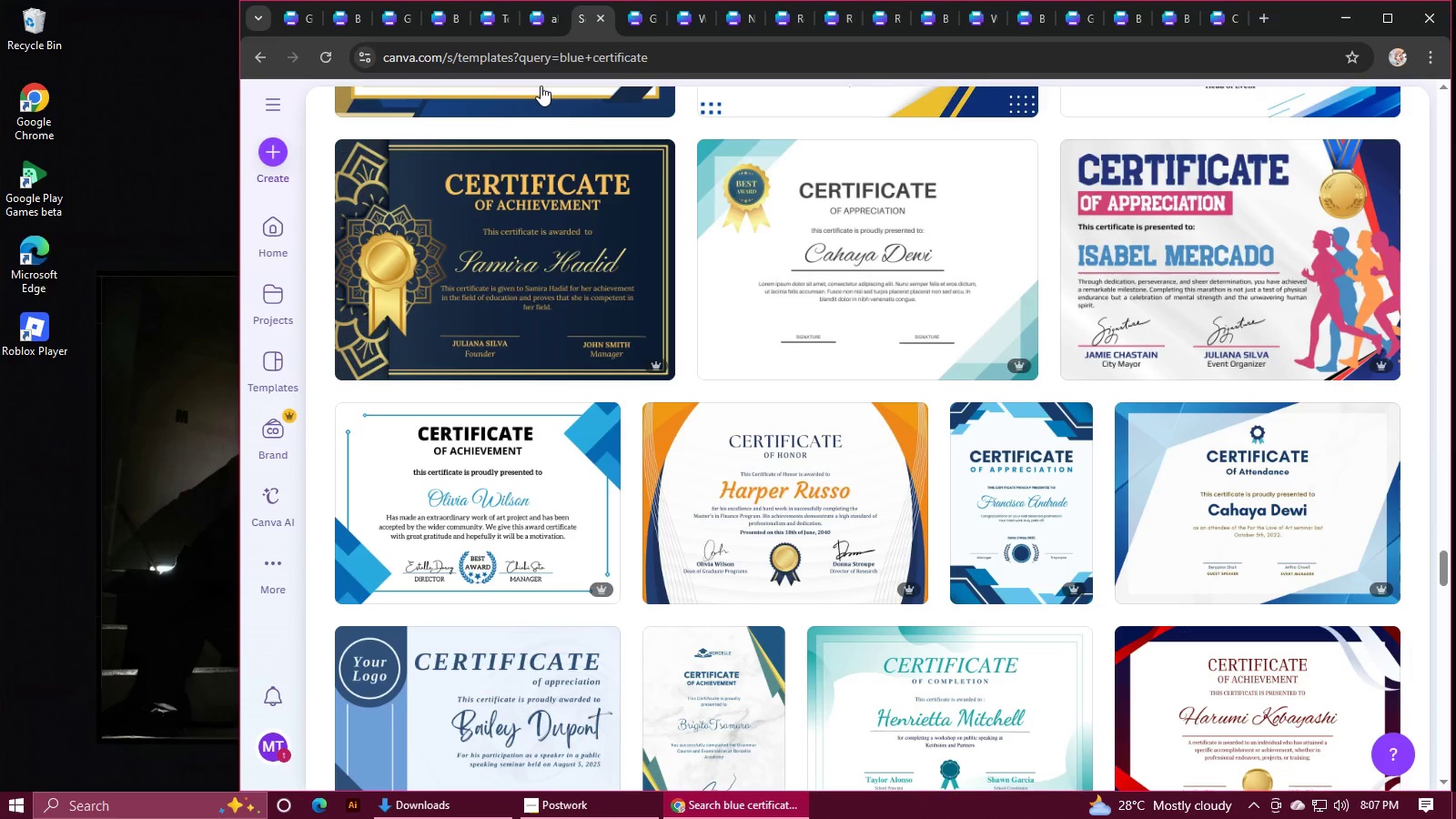 
scroll: coordinate [665, 434], scroll_direction: down, amount: 13.0
 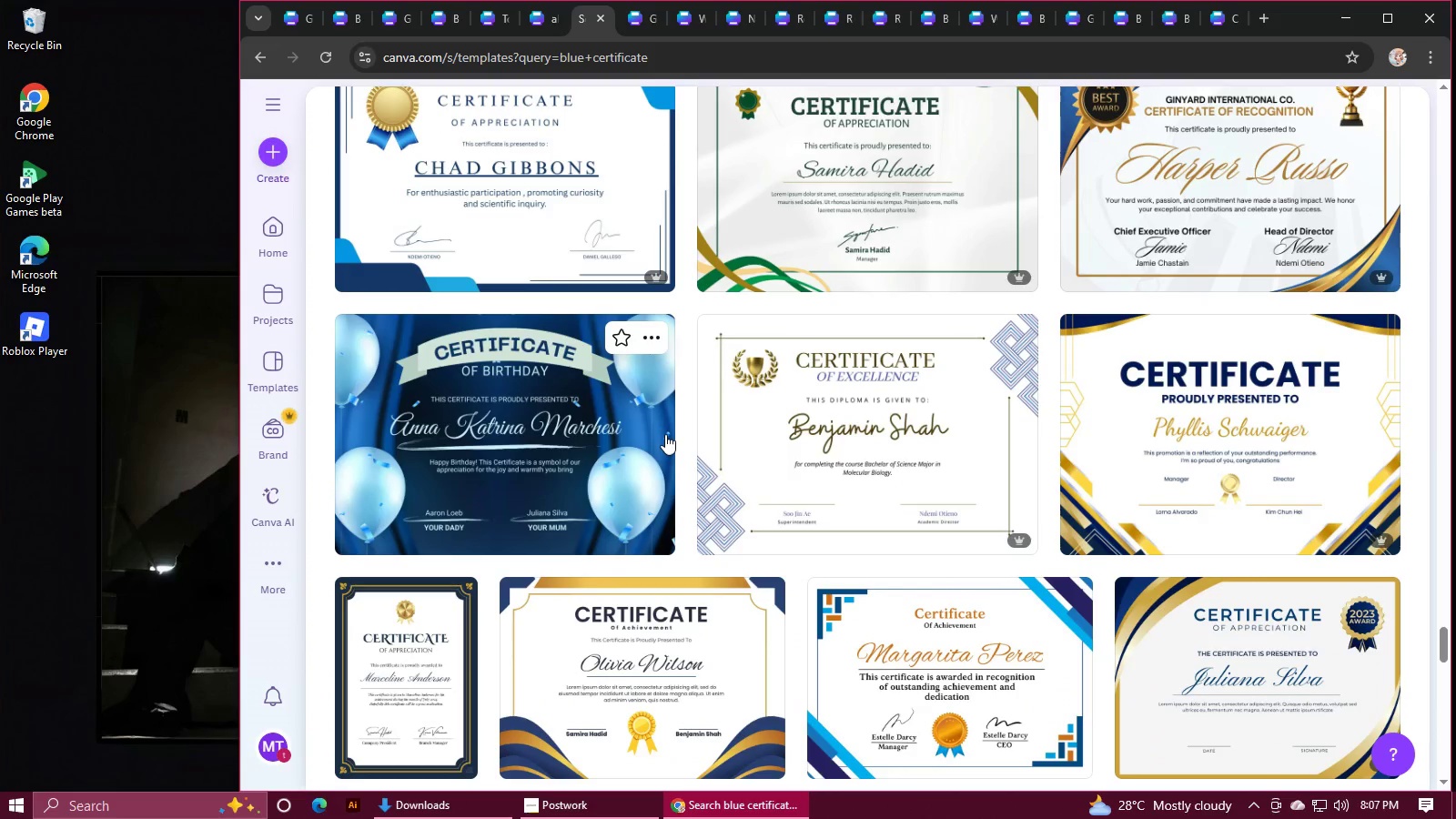 
scroll: coordinate [665, 434], scroll_direction: down, amount: 1.0
 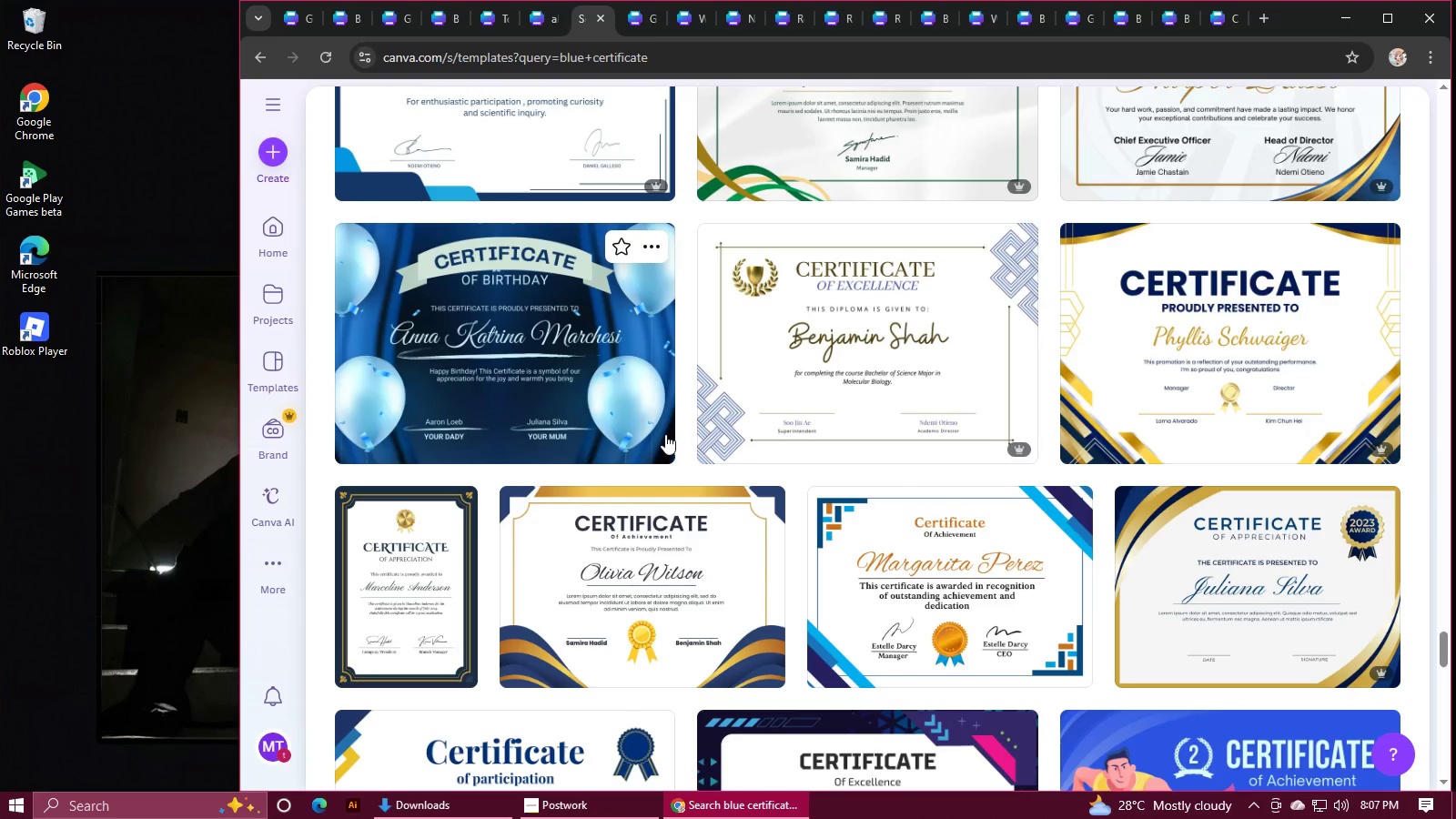 
wait(13.5)
 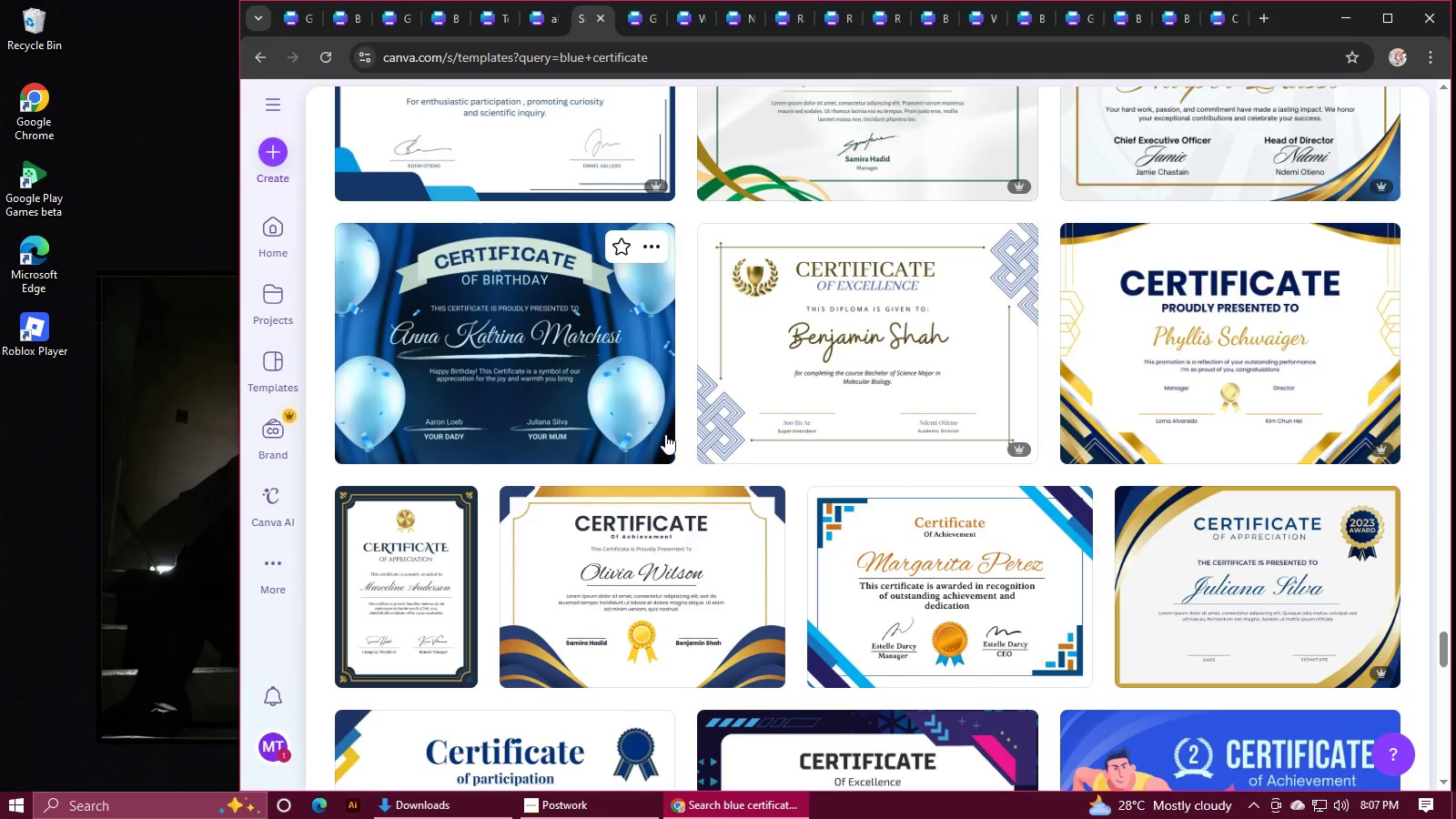 
scroll: coordinate [665, 434], scroll_direction: down, amount: 1.0
 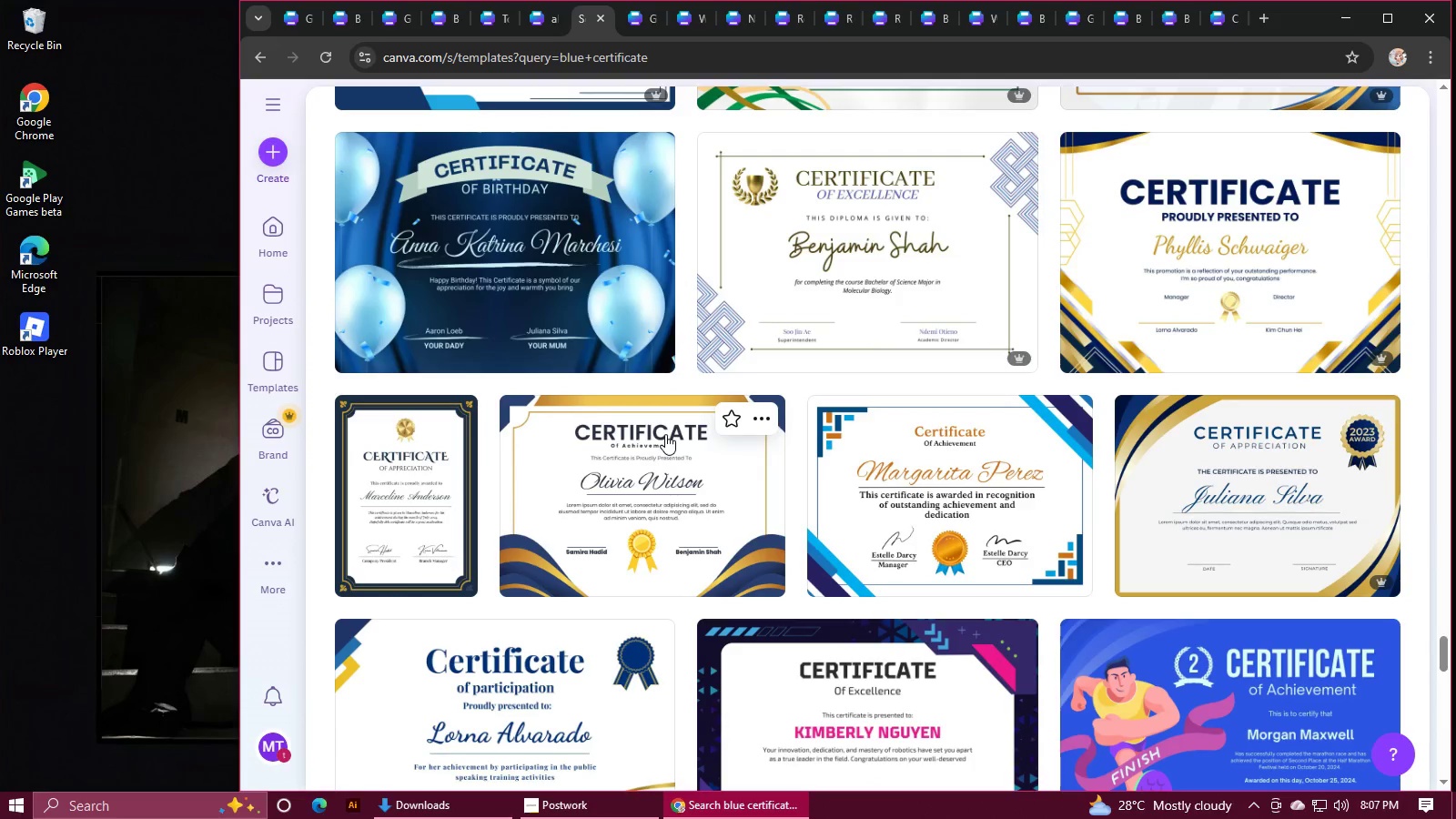 
wait(6.4)
 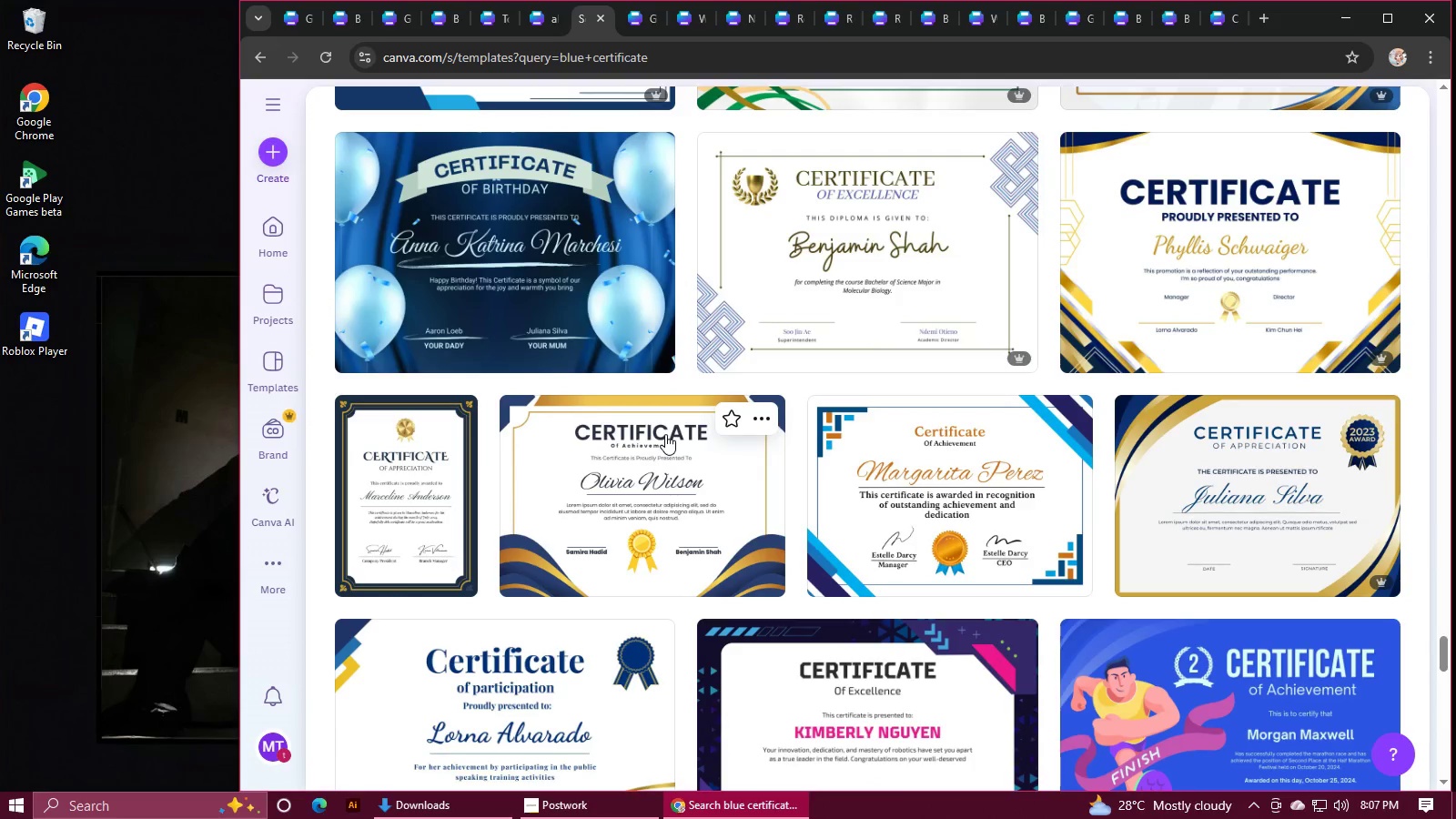 
scroll: coordinate [665, 437], scroll_direction: down, amount: 4.0
 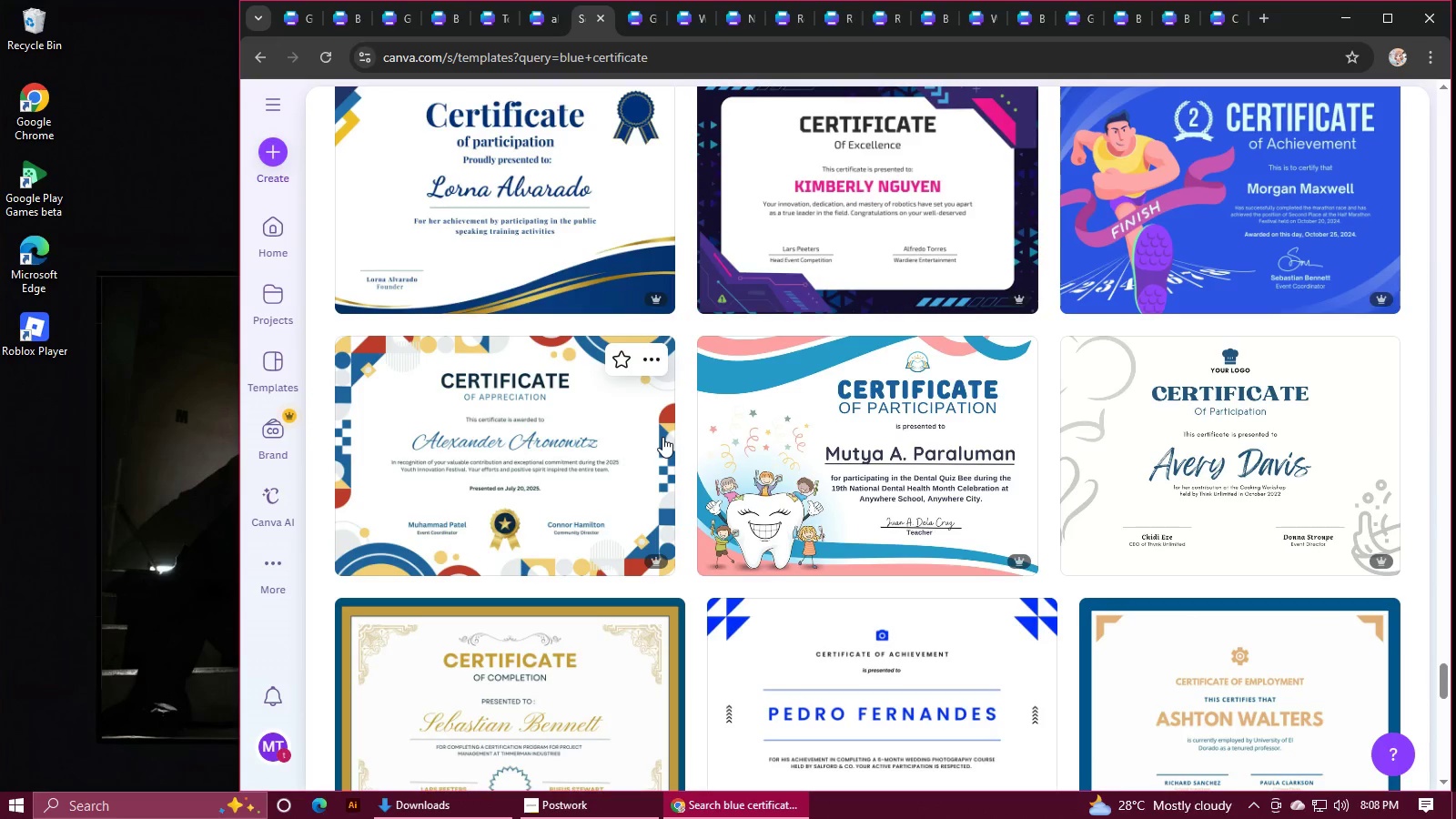 
wait(18.43)
 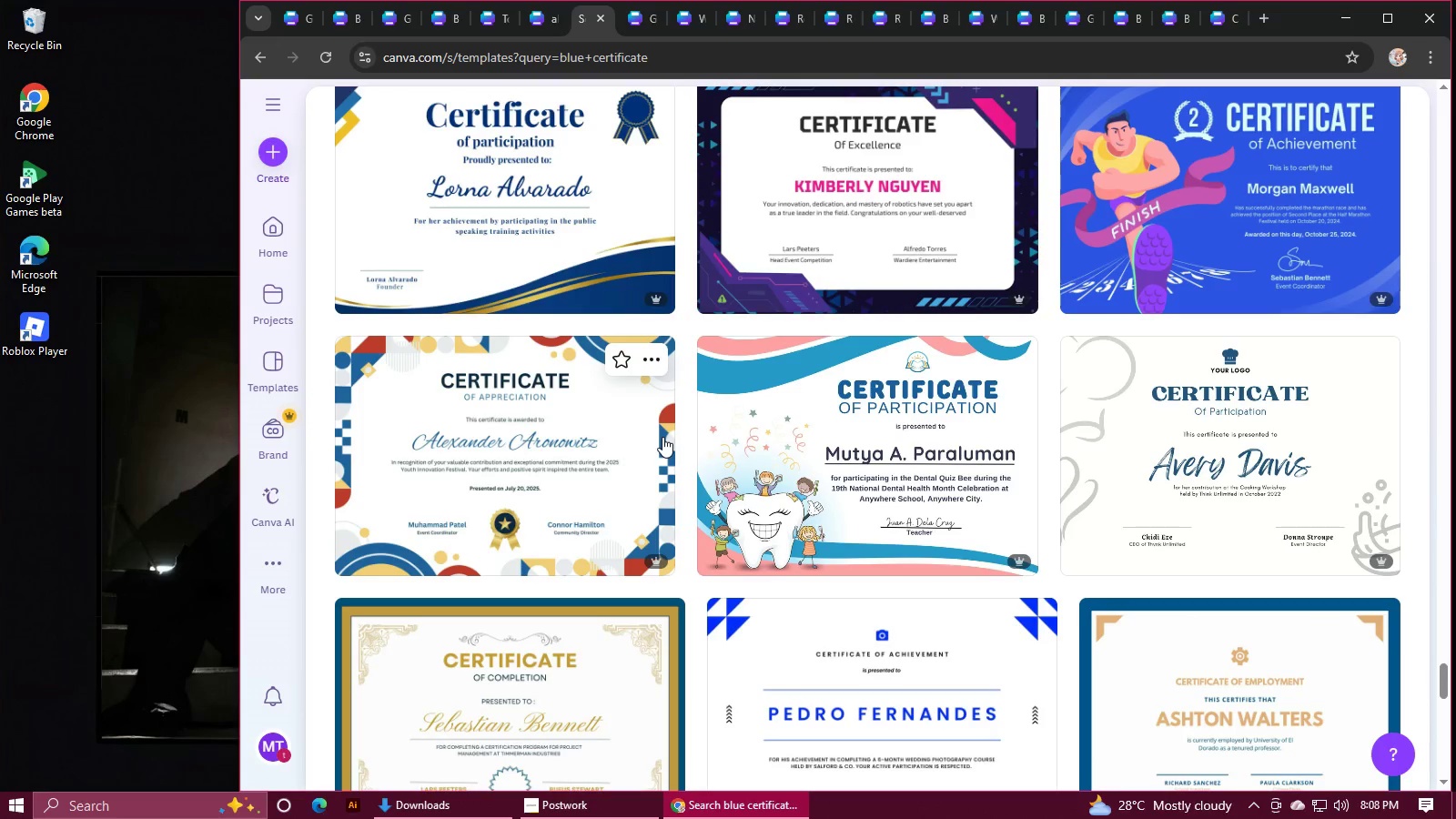 
scroll: coordinate [662, 437], scroll_direction: down, amount: 1.0
 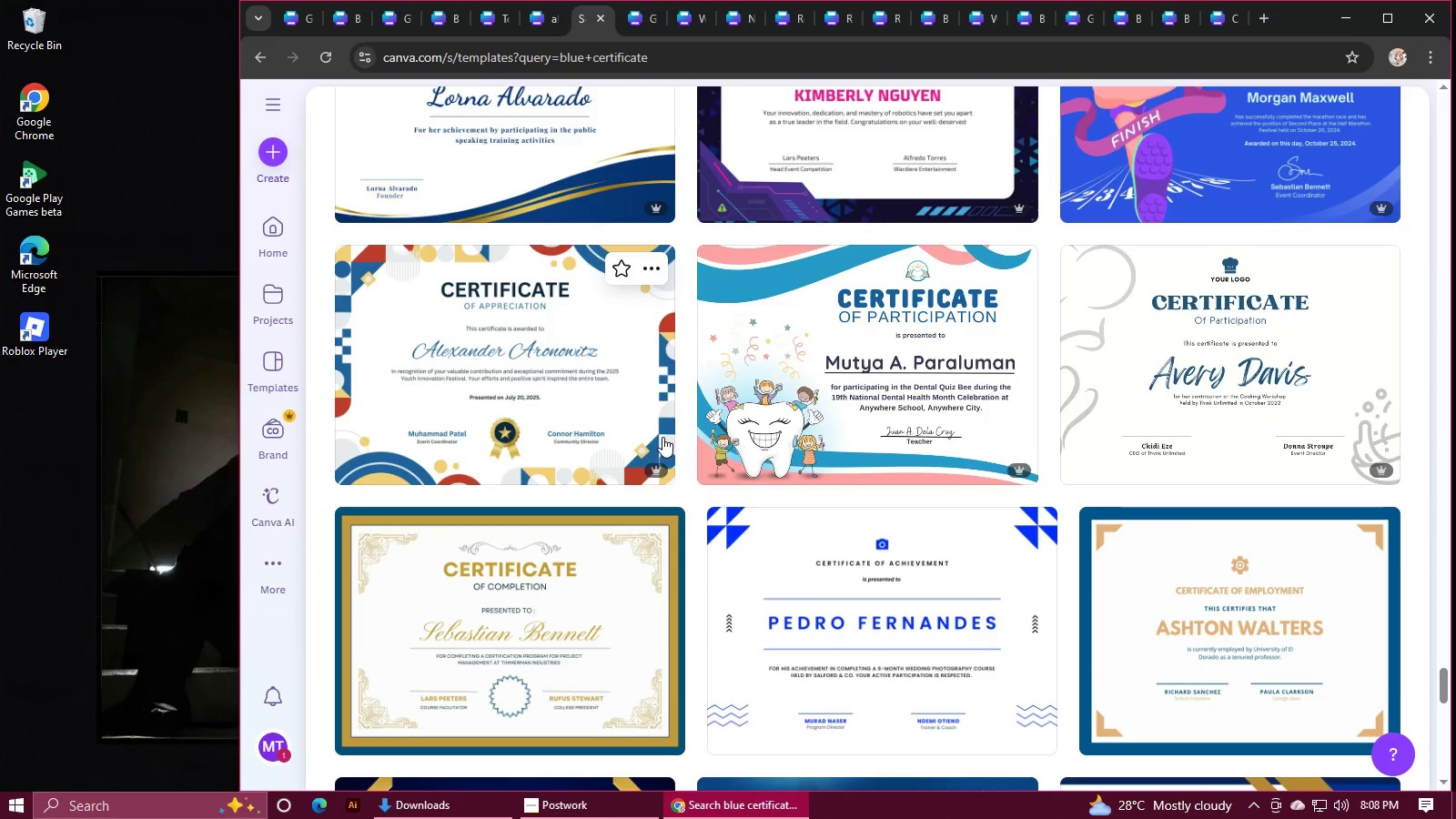 
wait(20.81)
 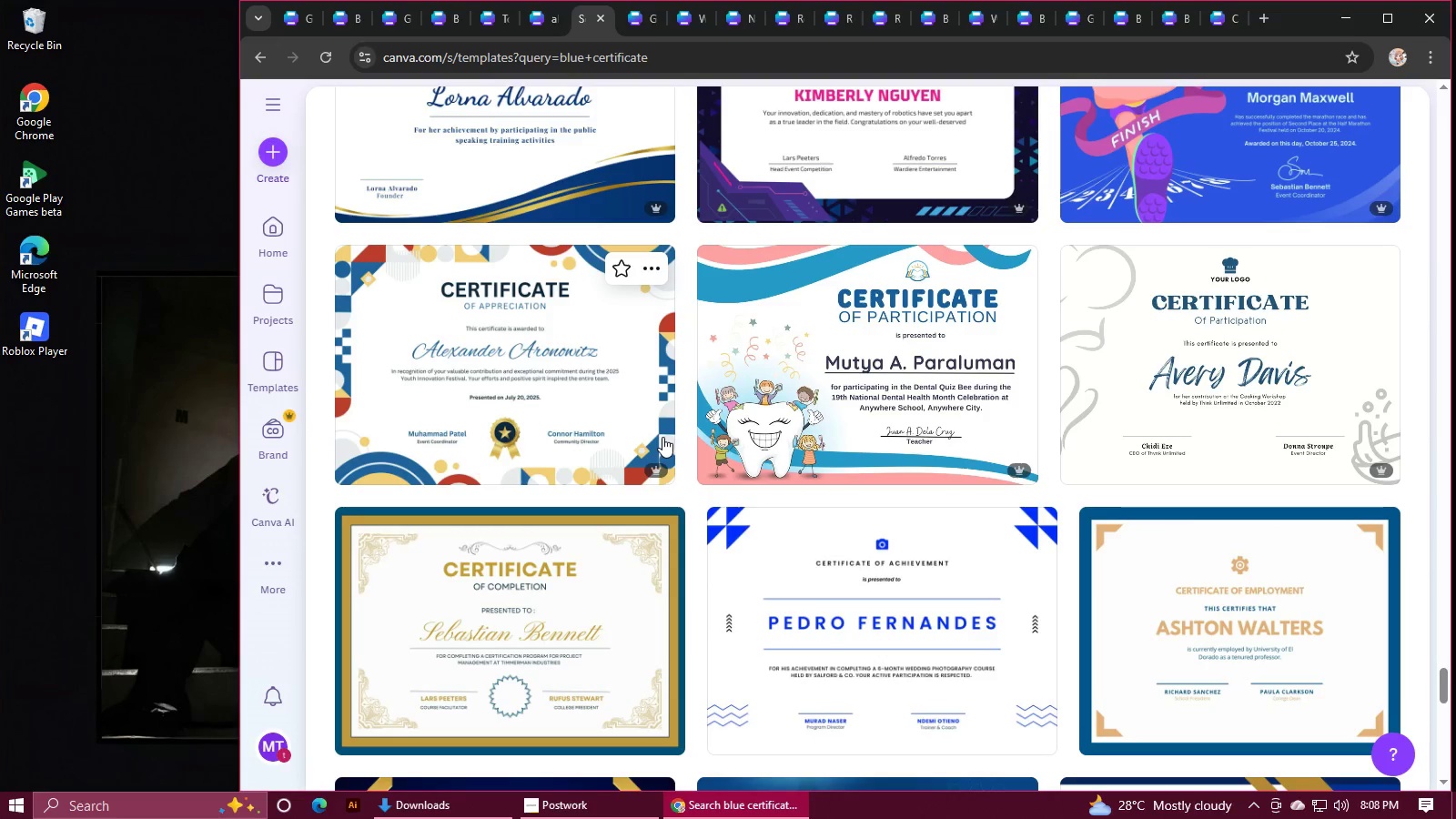 
scroll: coordinate [662, 437], scroll_direction: down, amount: 2.0
 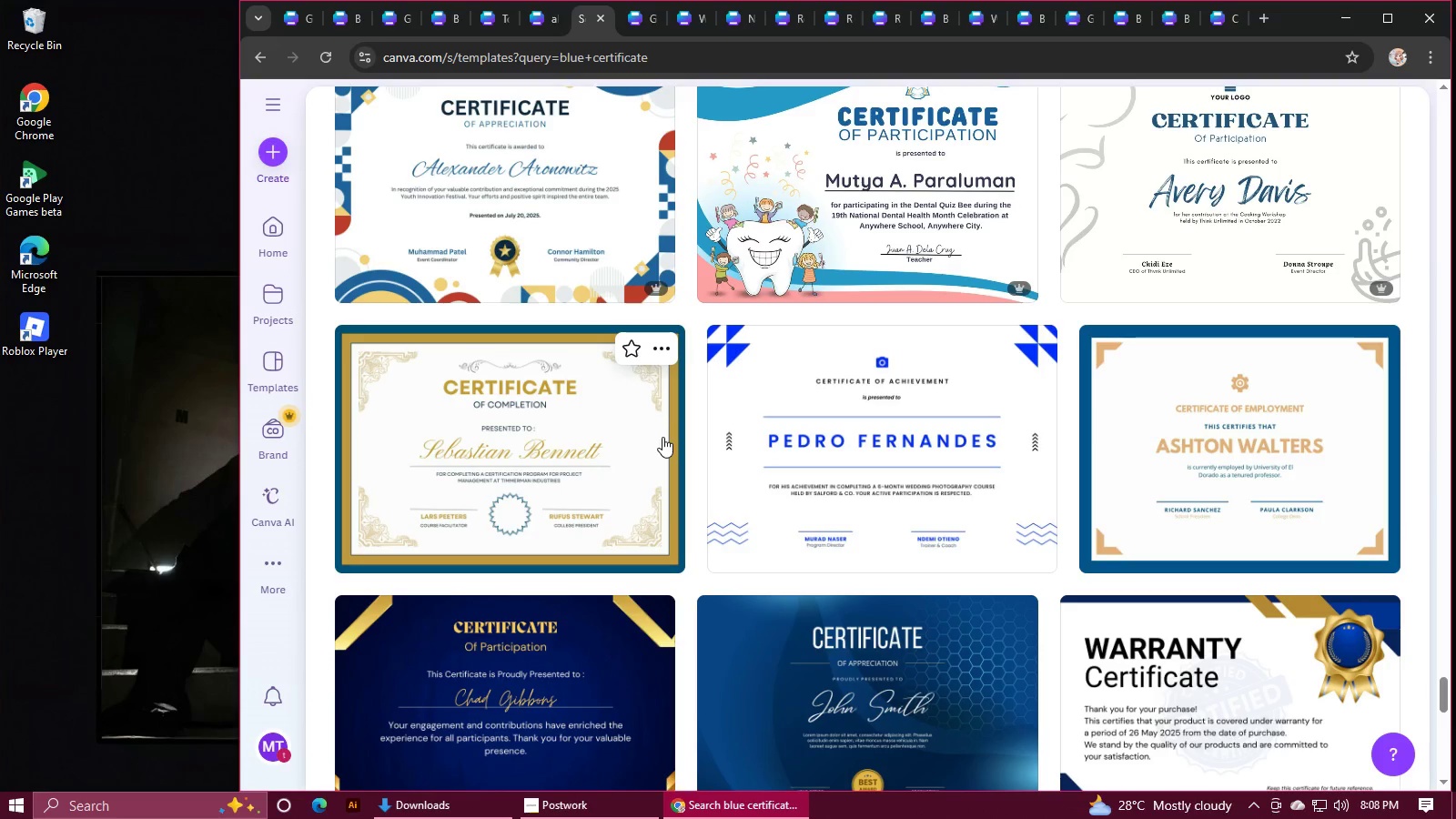 
wait(6.19)
 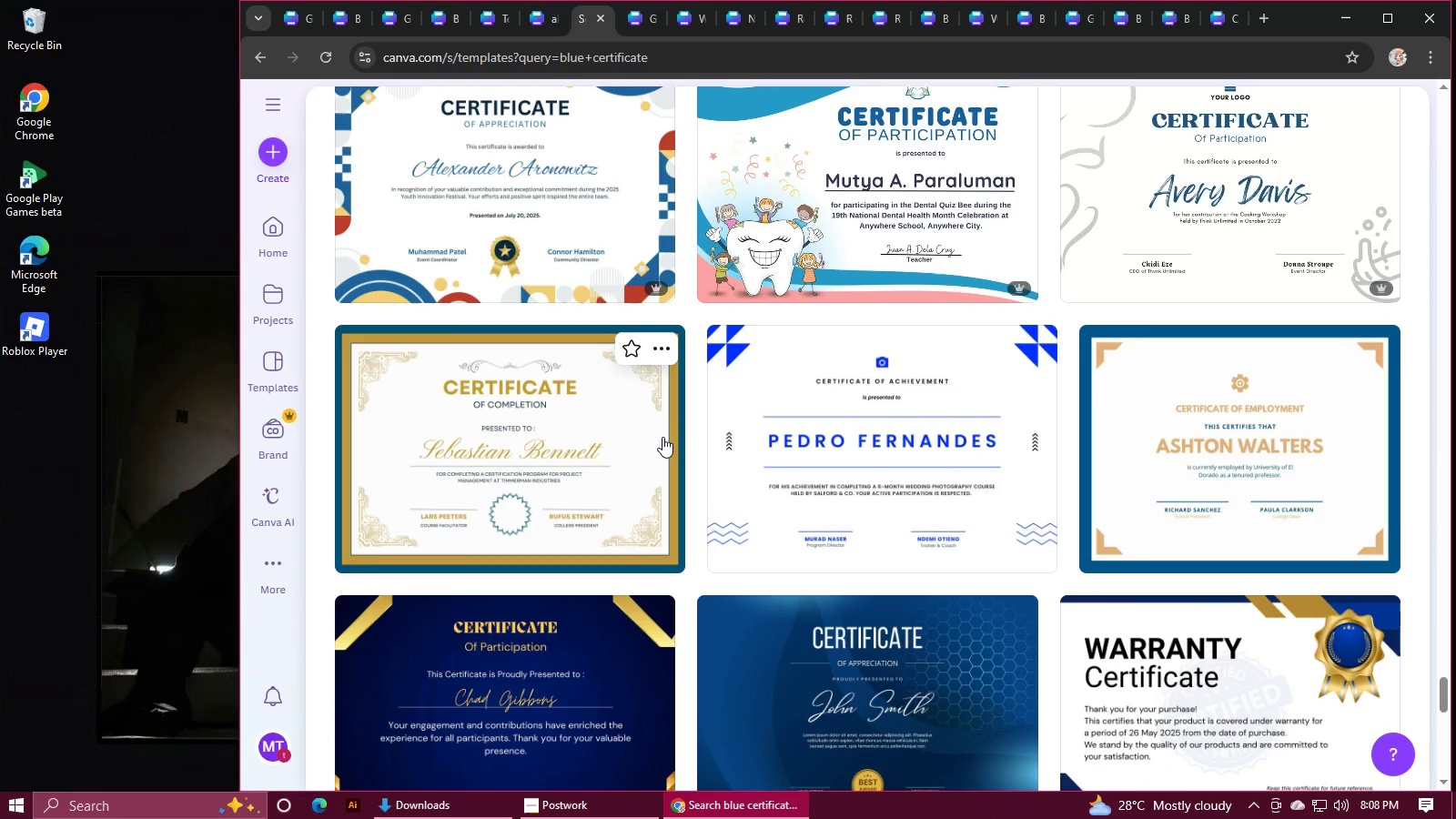 
scroll: coordinate [662, 437], scroll_direction: down, amount: 1.0
 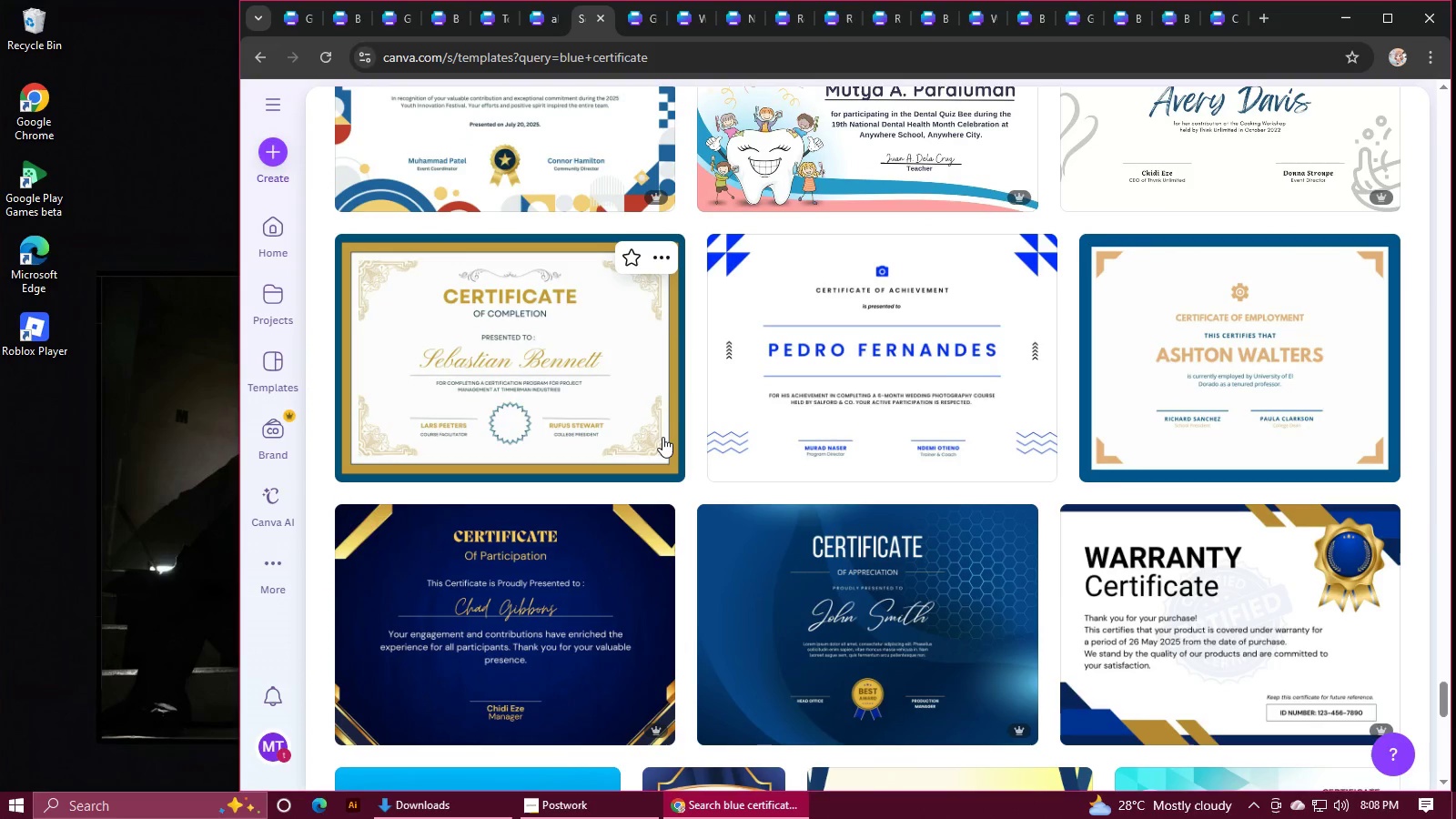 
wait(5.01)
 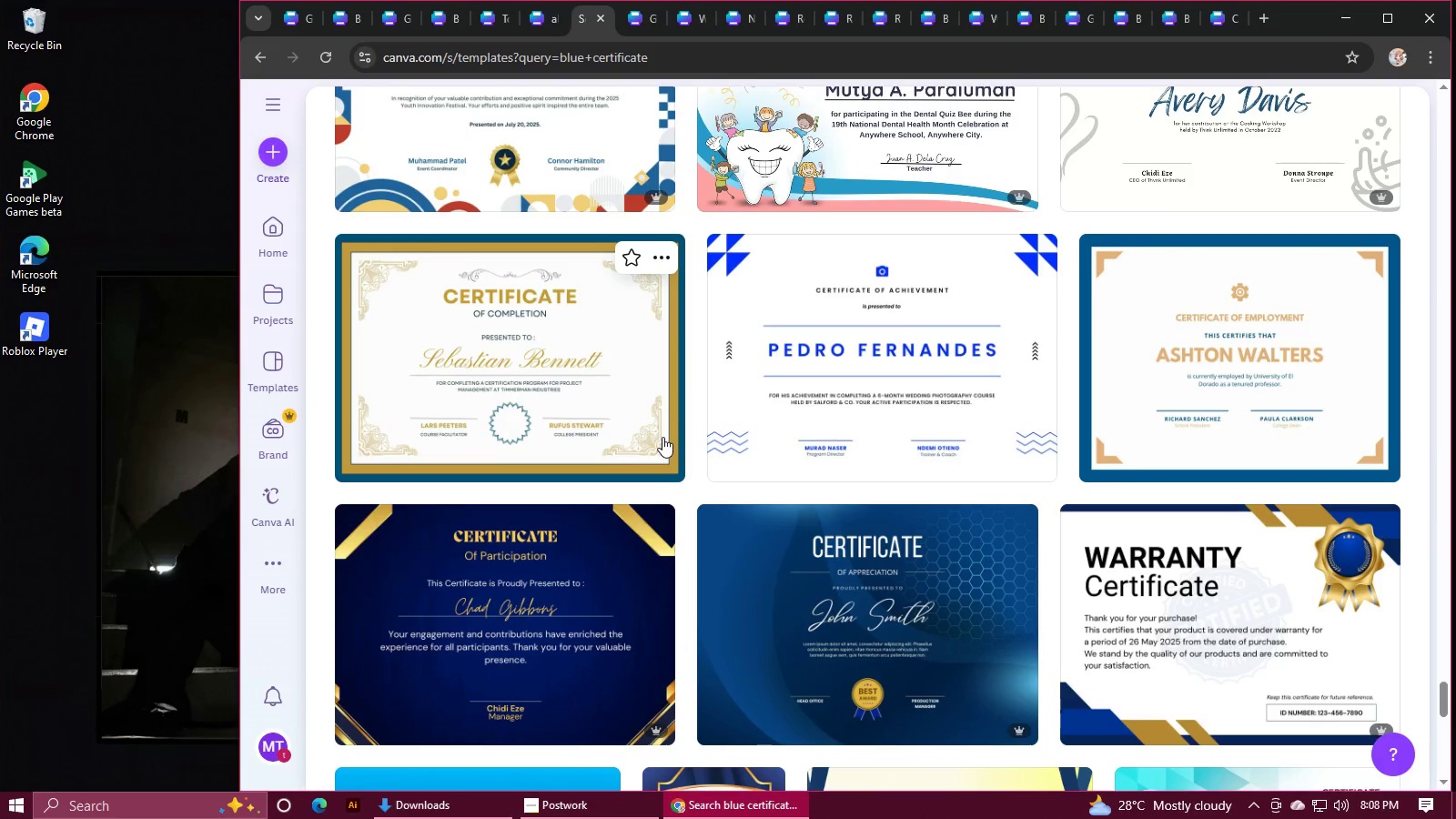 
scroll: coordinate [662, 437], scroll_direction: down, amount: 1.0
 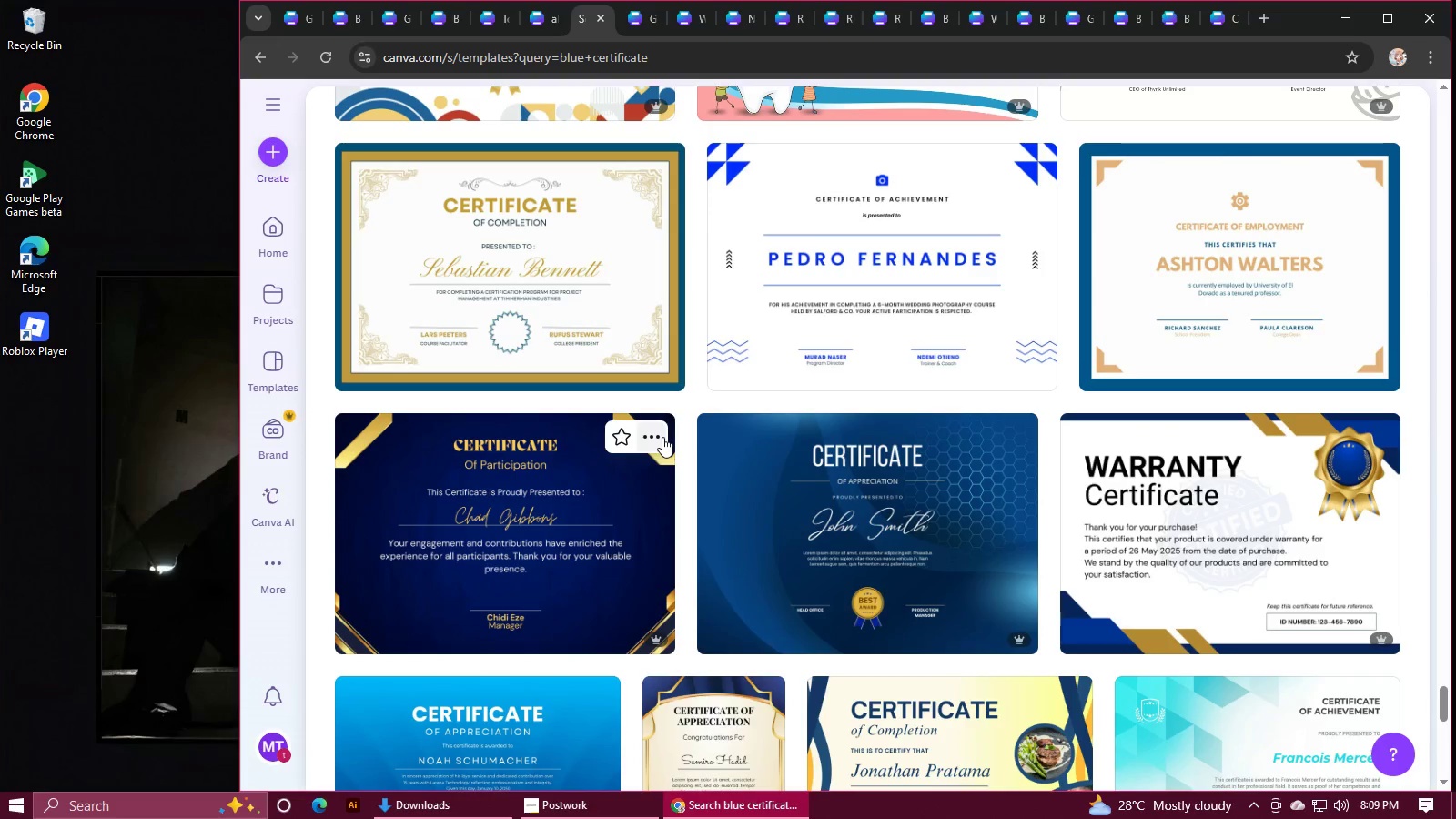 
wait(17.79)
 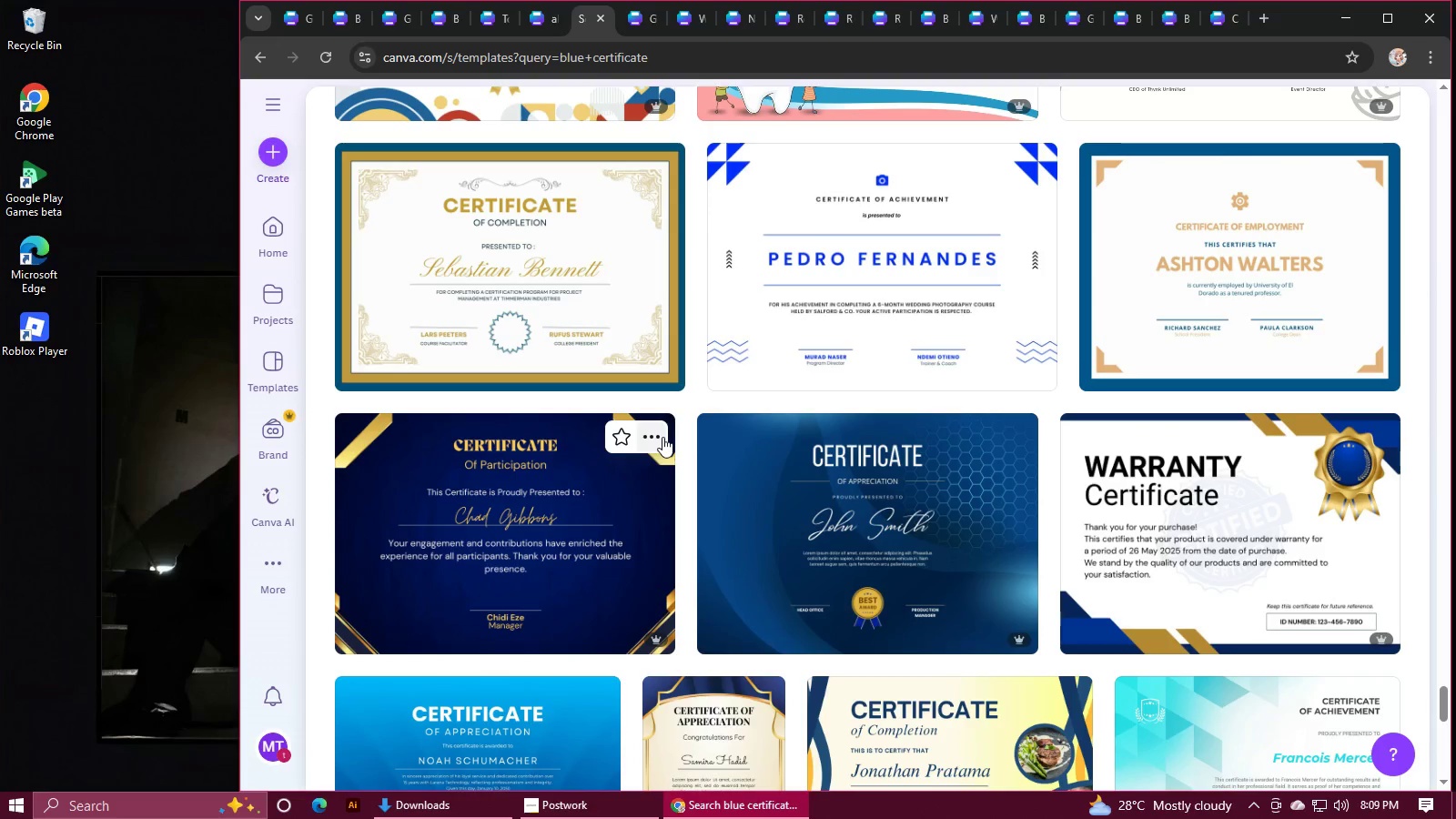 
scroll: coordinate [662, 437], scroll_direction: down, amount: 1.0
 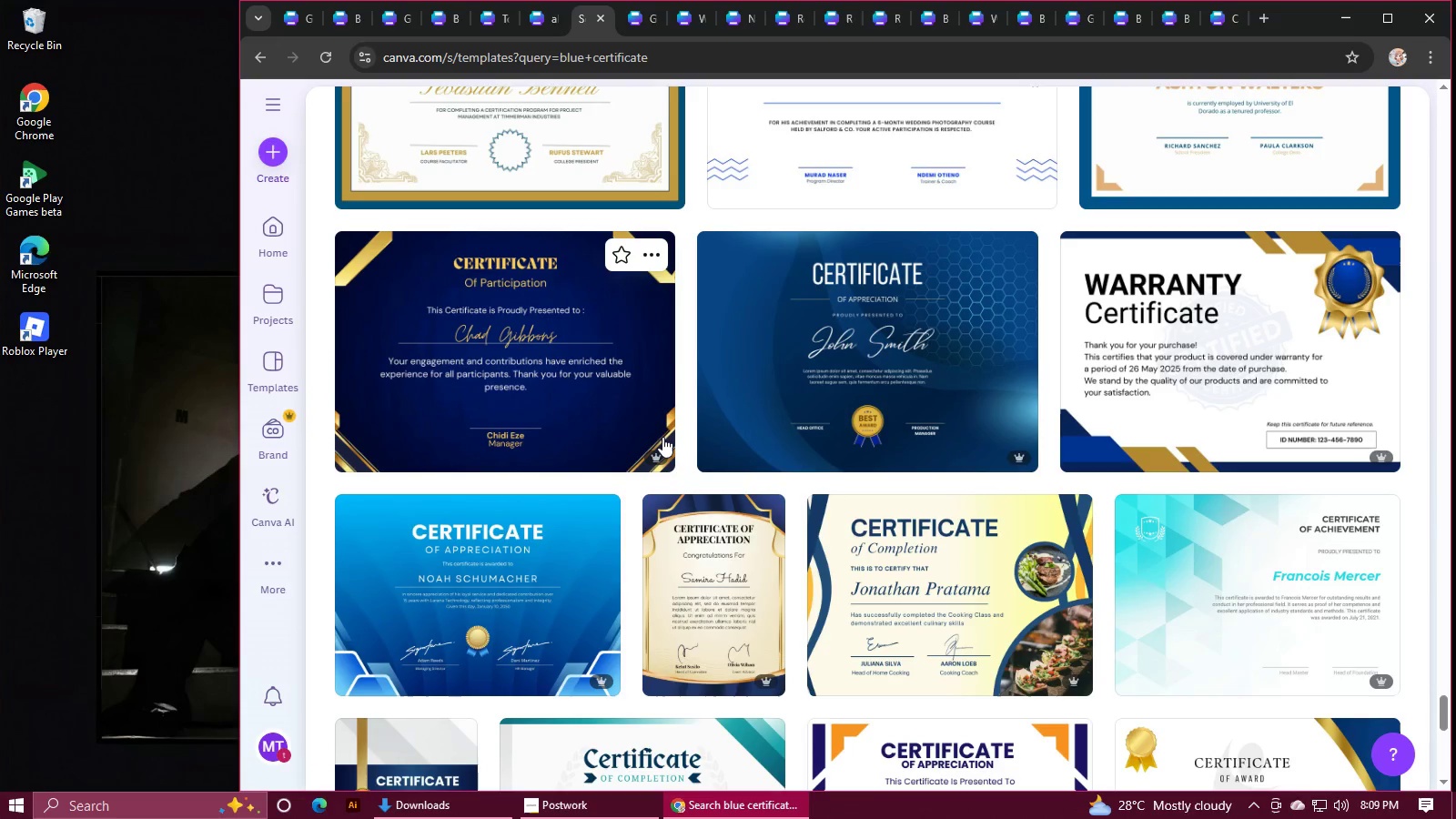 
wait(11.2)
 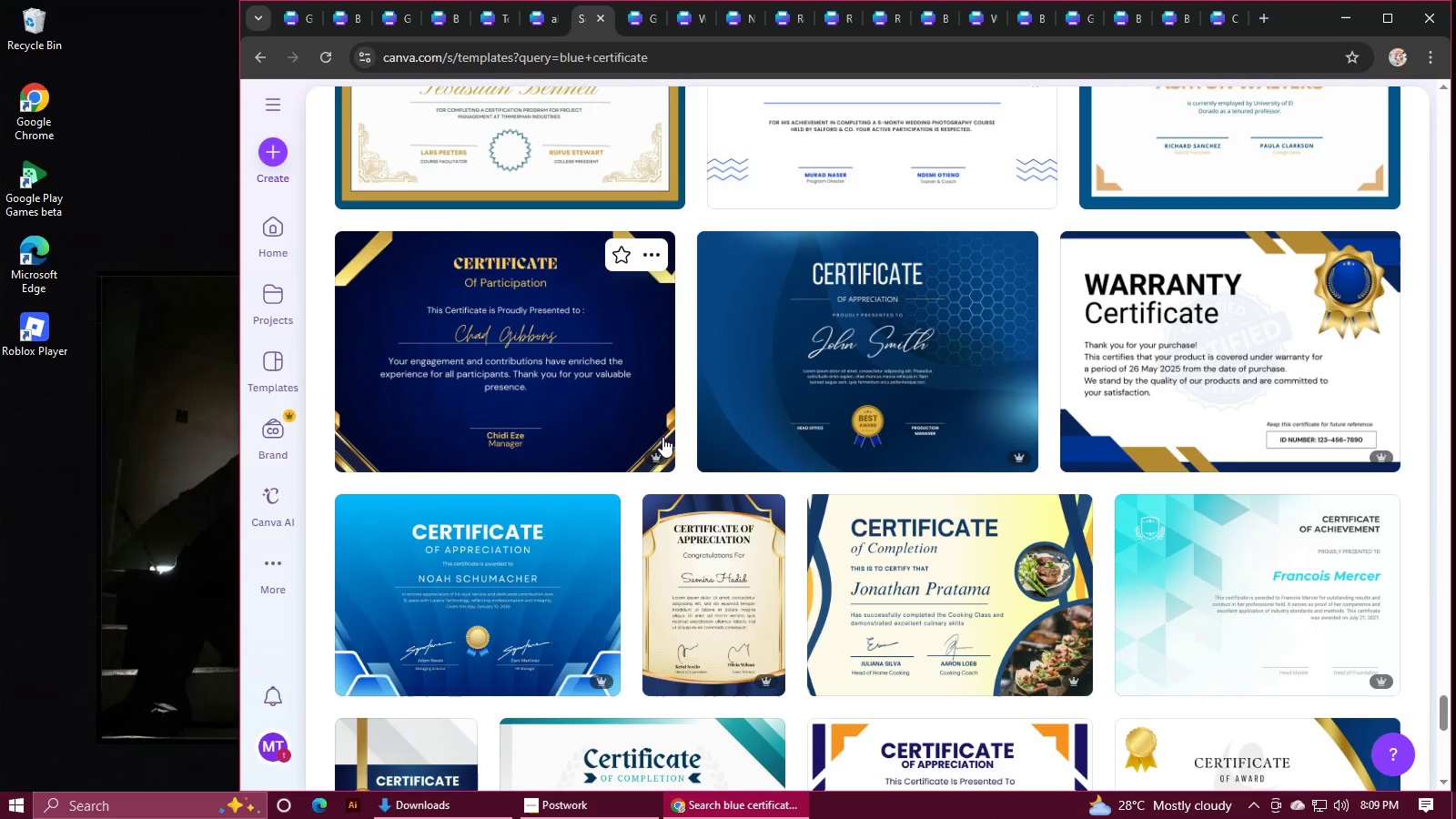 
scroll: coordinate [662, 437], scroll_direction: down, amount: 2.0
 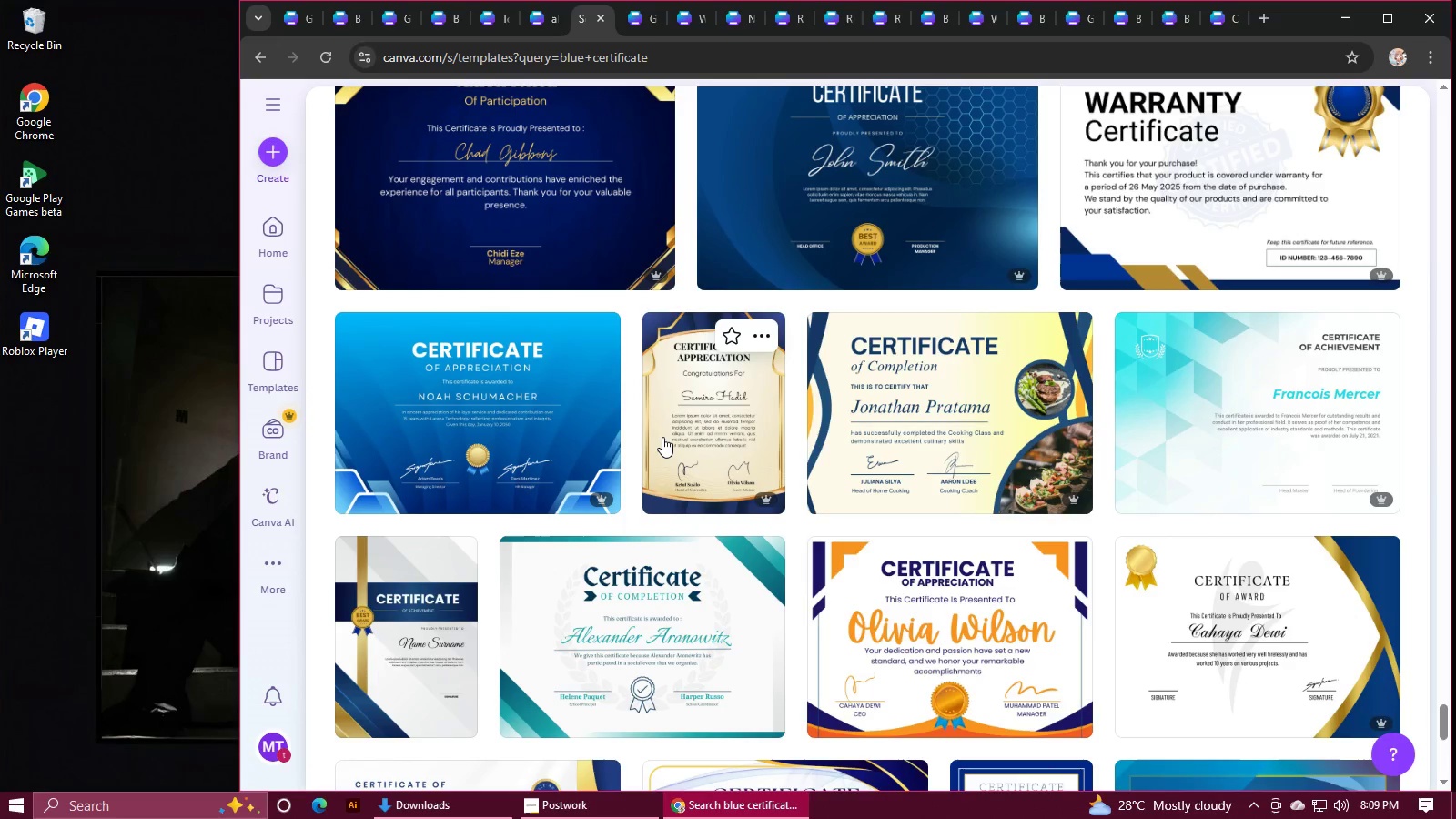 
wait(7.68)
 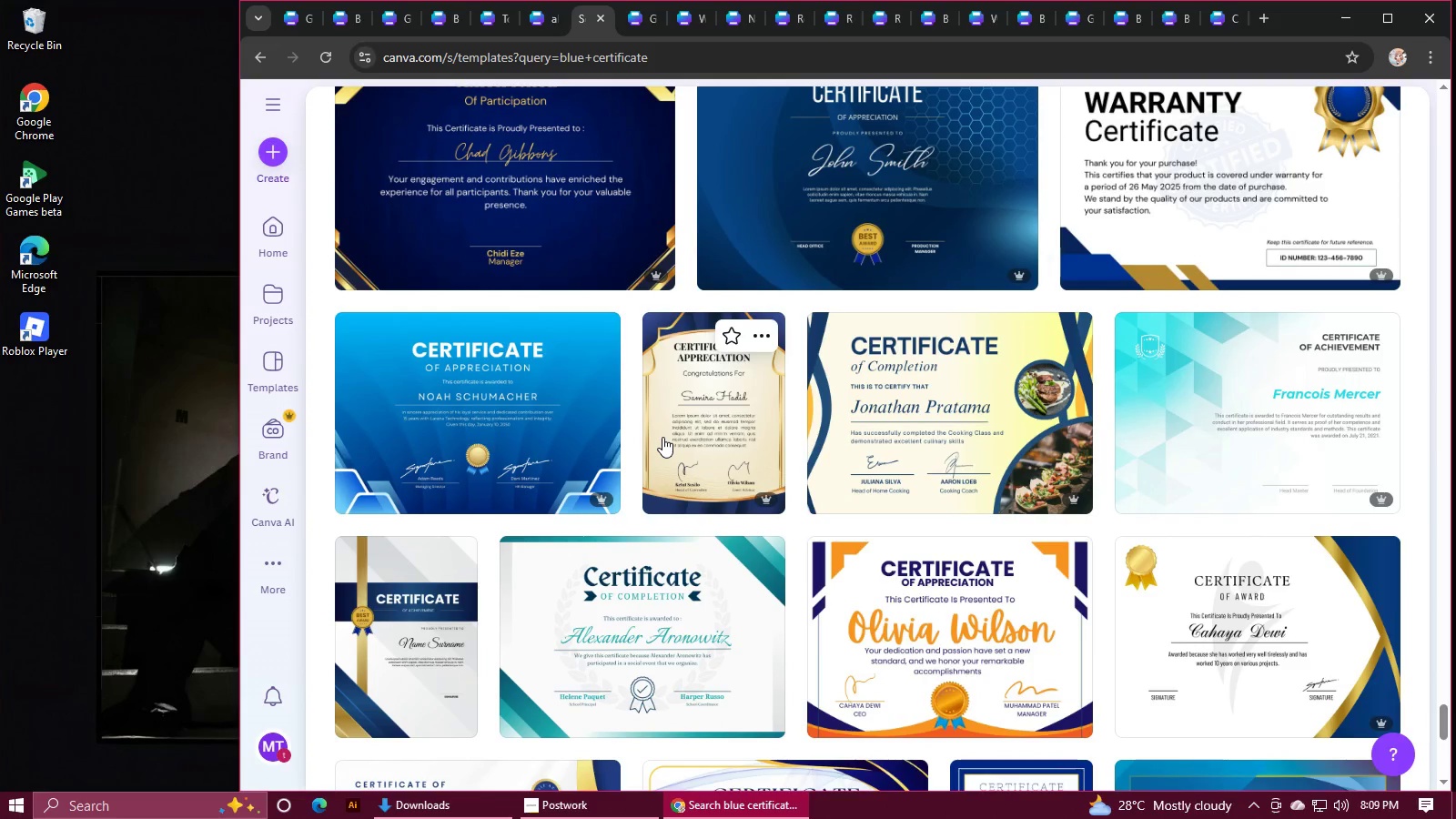 
scroll: coordinate [662, 437], scroll_direction: down, amount: 1.0
 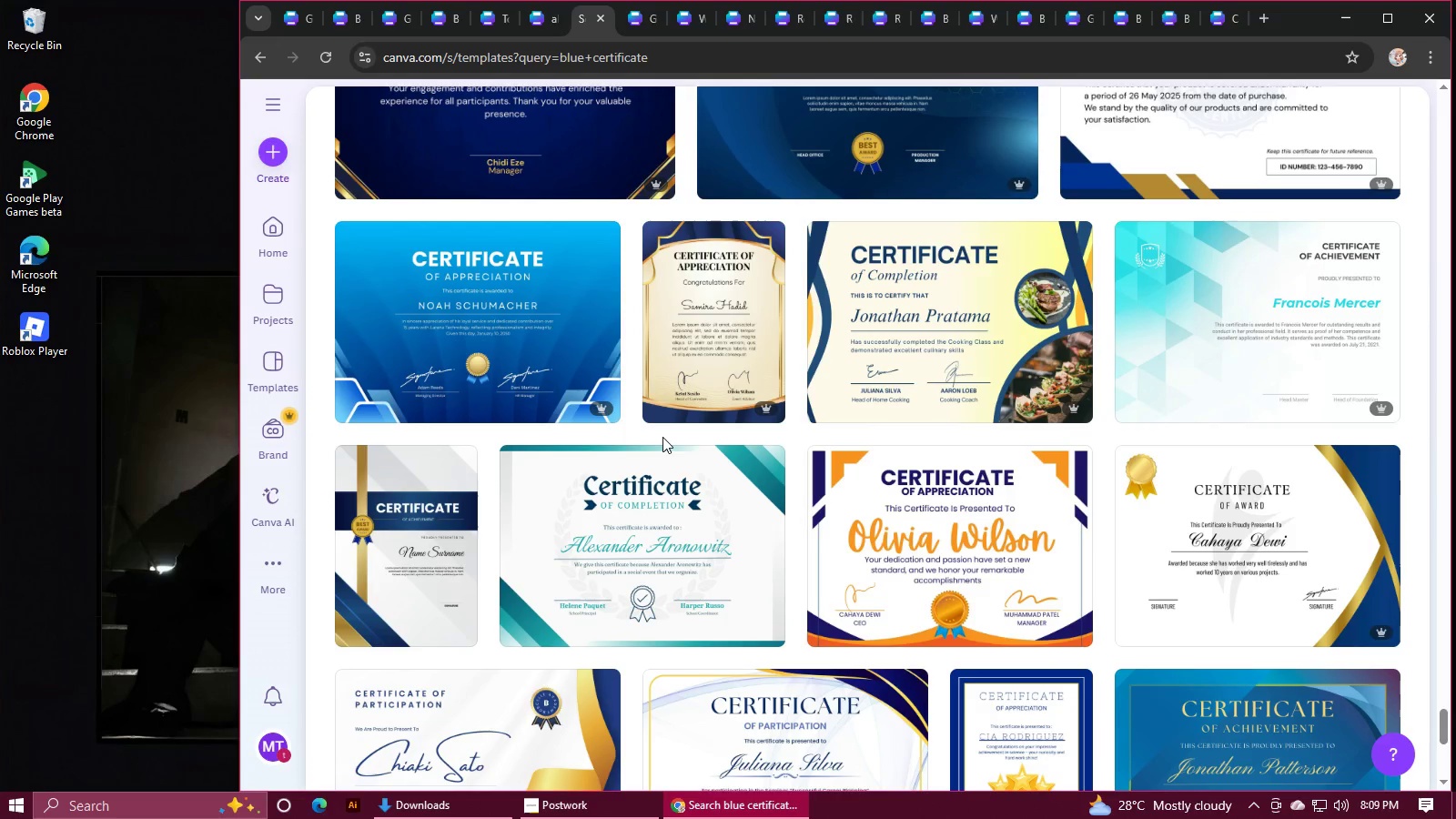 
wait(16.46)
 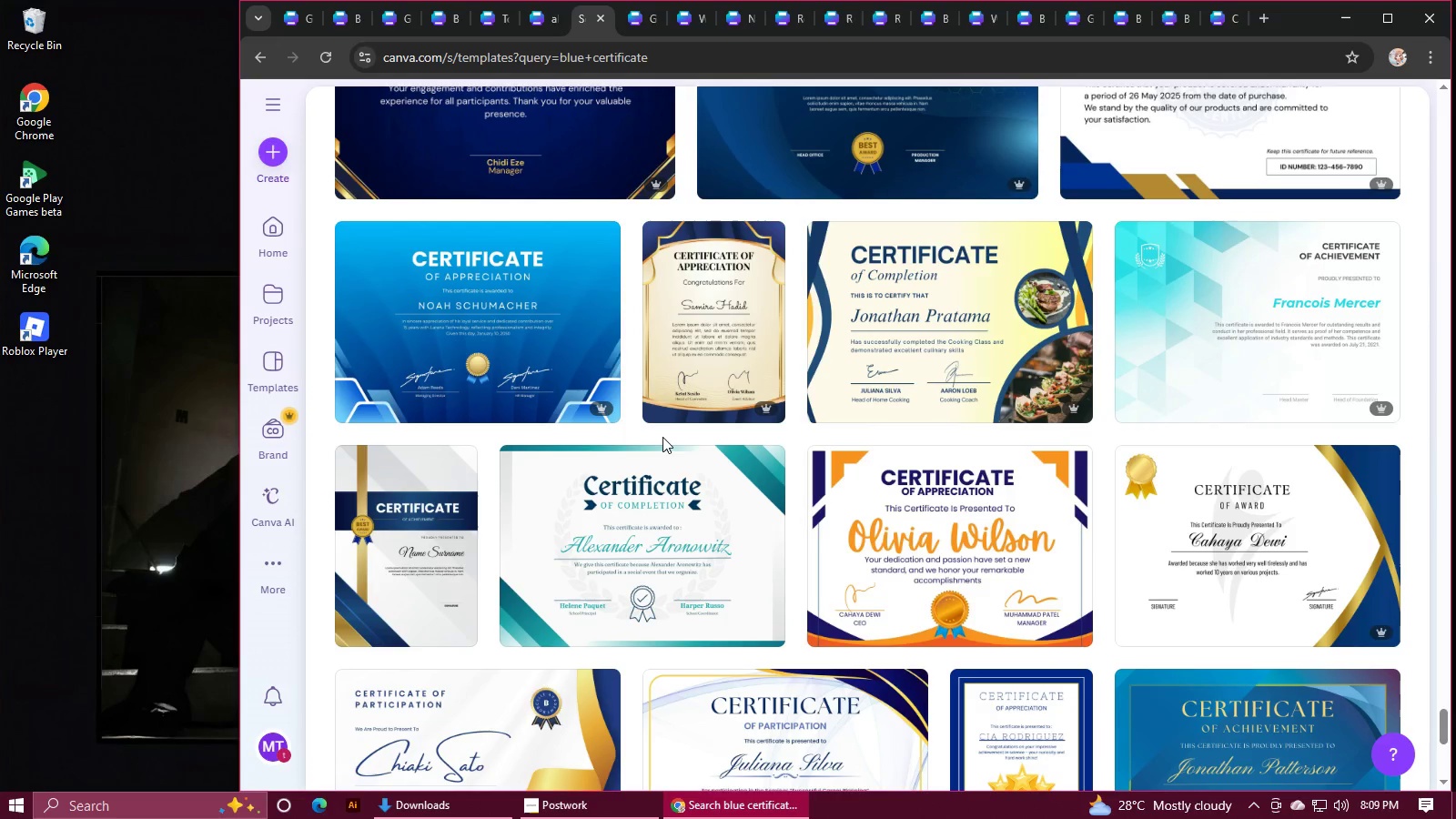 
scroll: coordinate [658, 437], scroll_direction: down, amount: 4.0
 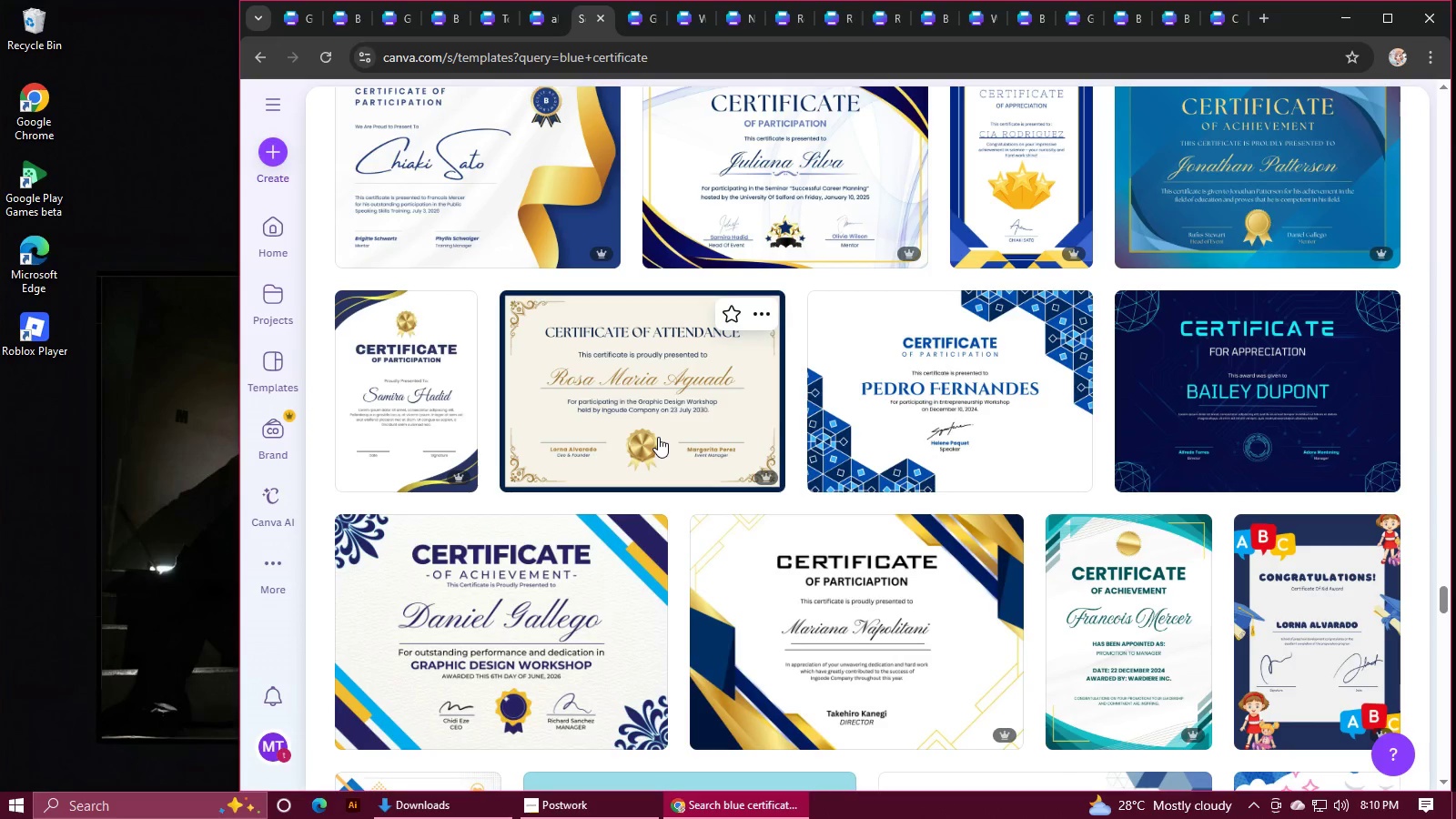 
wait(8.15)
 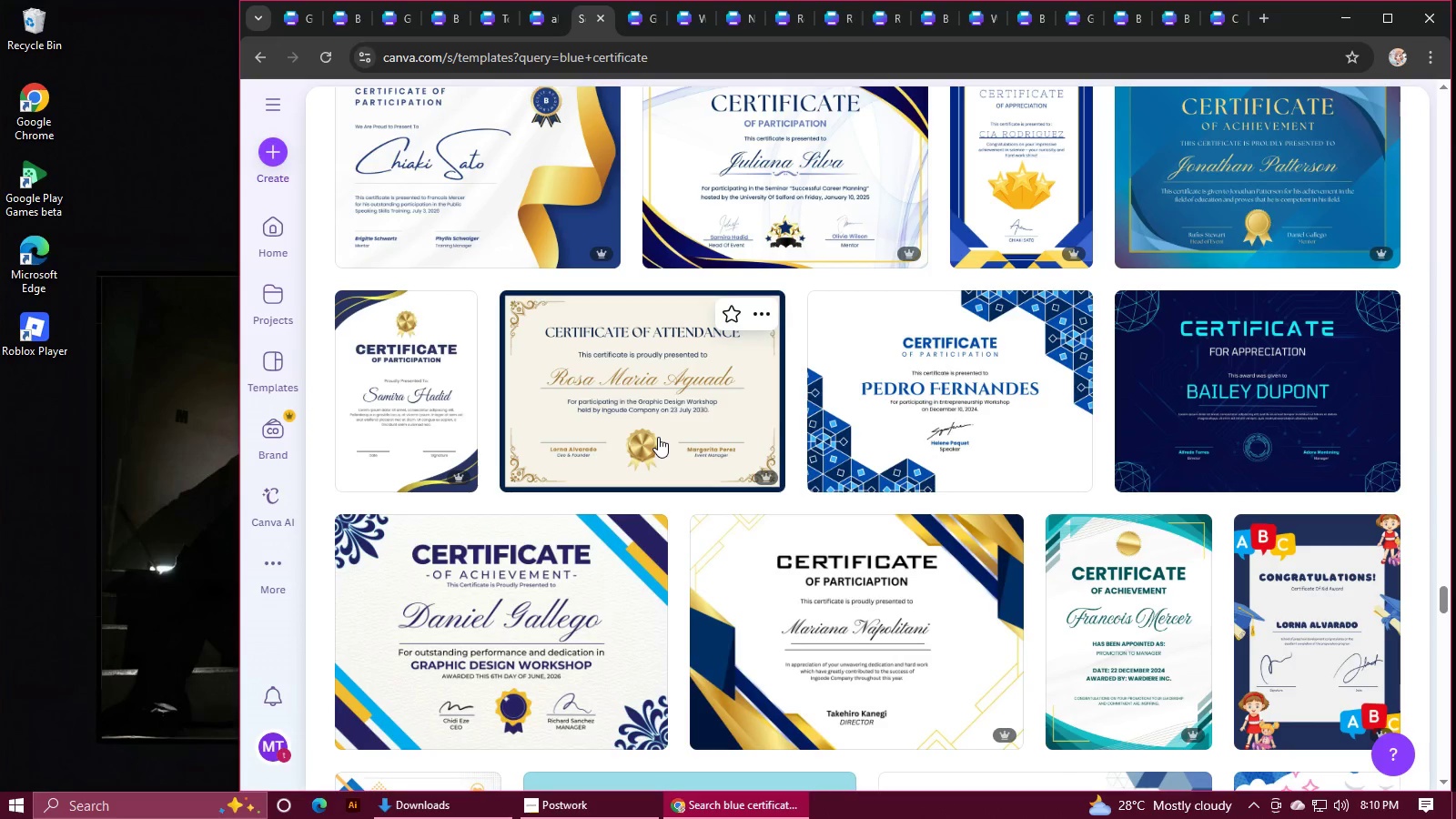 
scroll: coordinate [658, 437], scroll_direction: down, amount: 1.0
 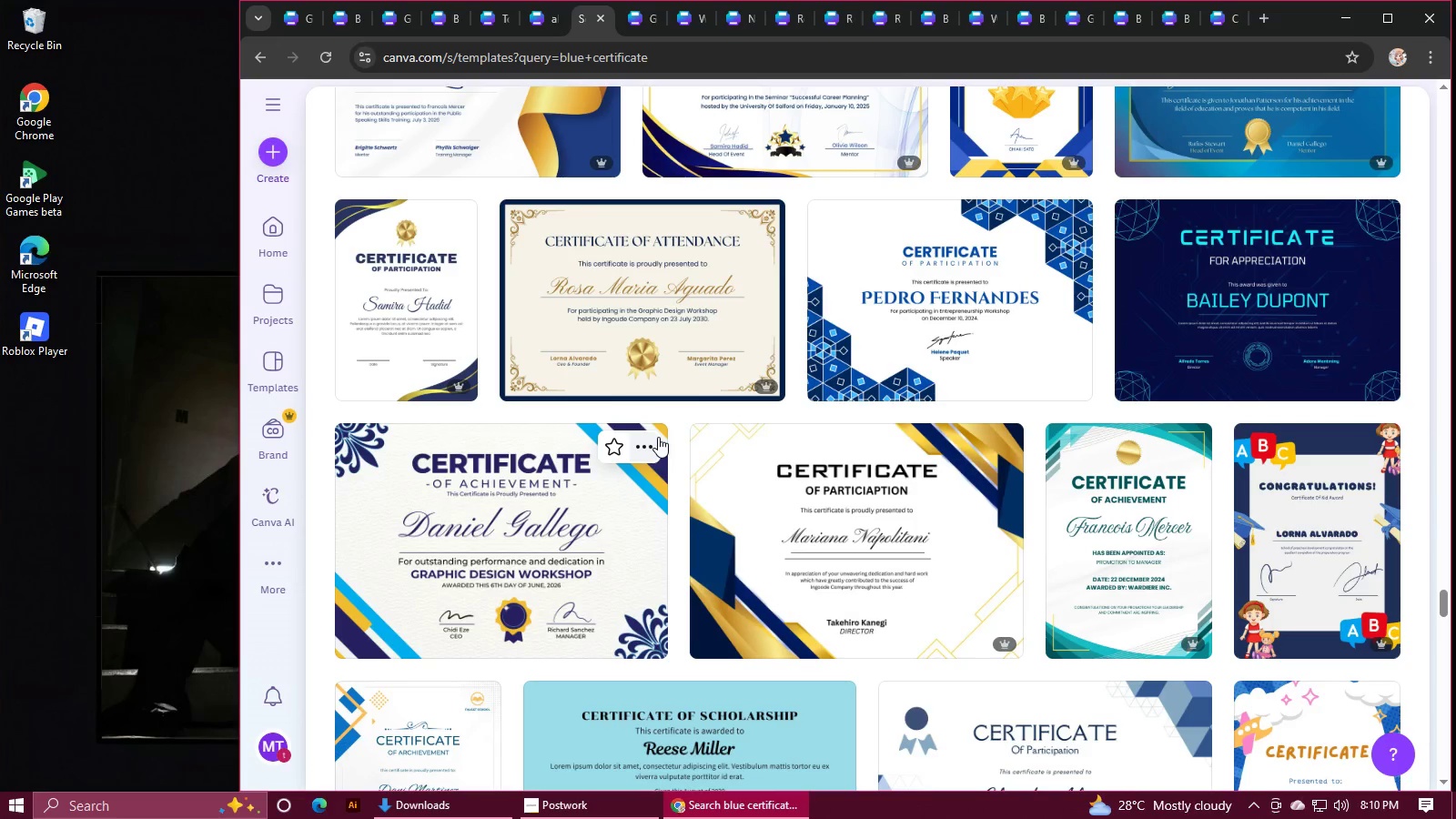 
wait(21.27)
 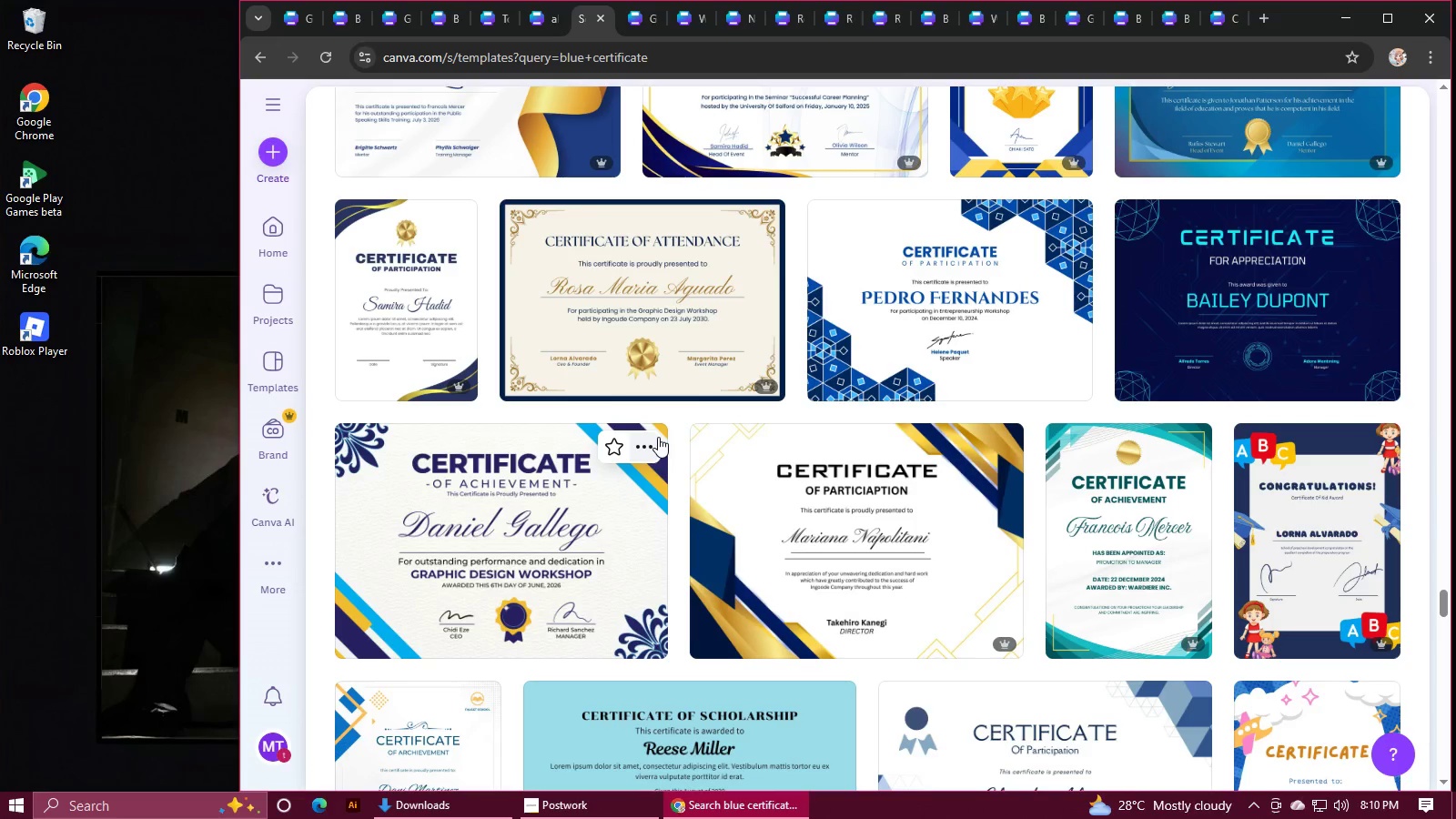 
scroll: coordinate [653, 436], scroll_direction: down, amount: 2.0
 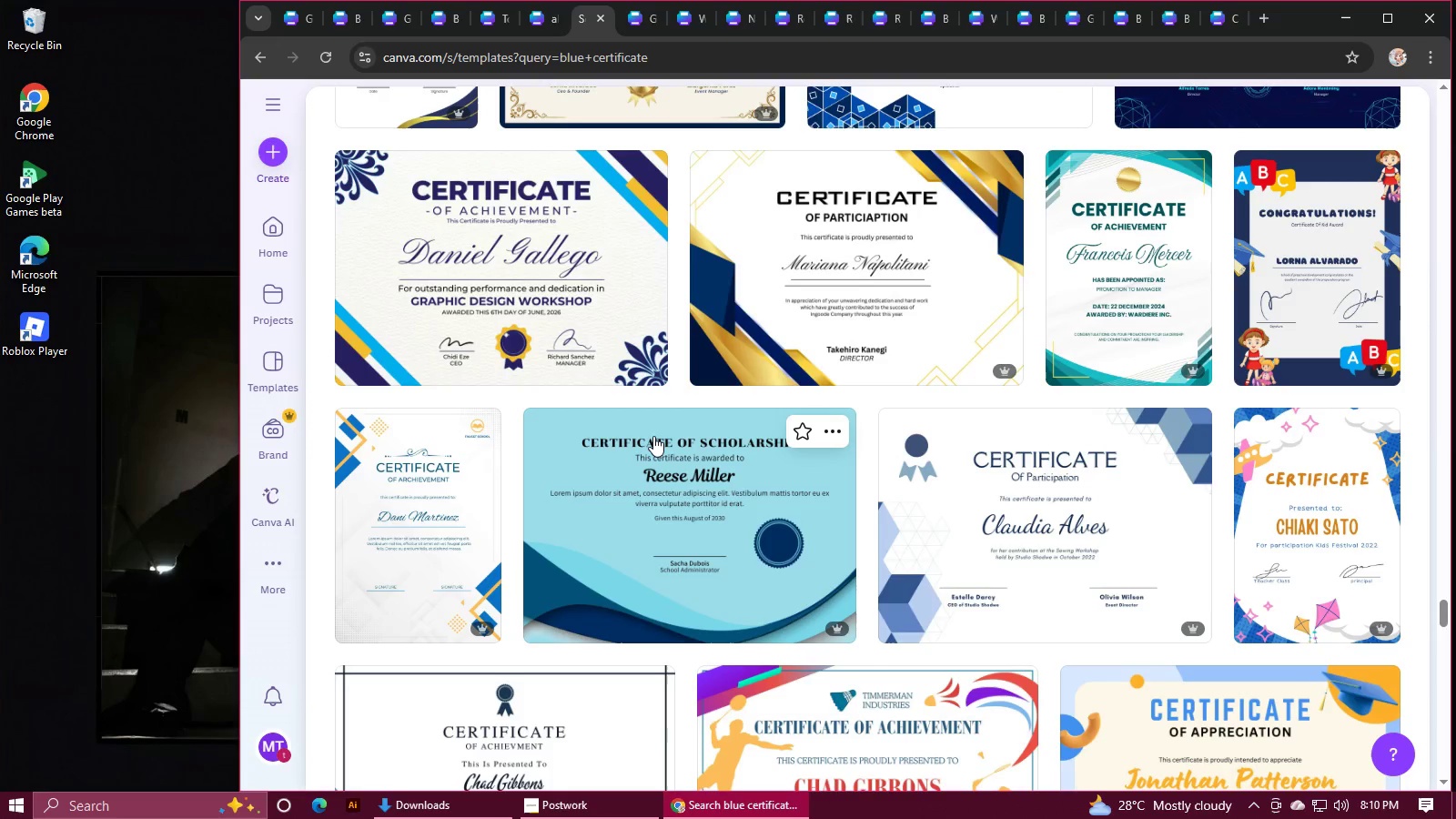 
wait(21.14)
 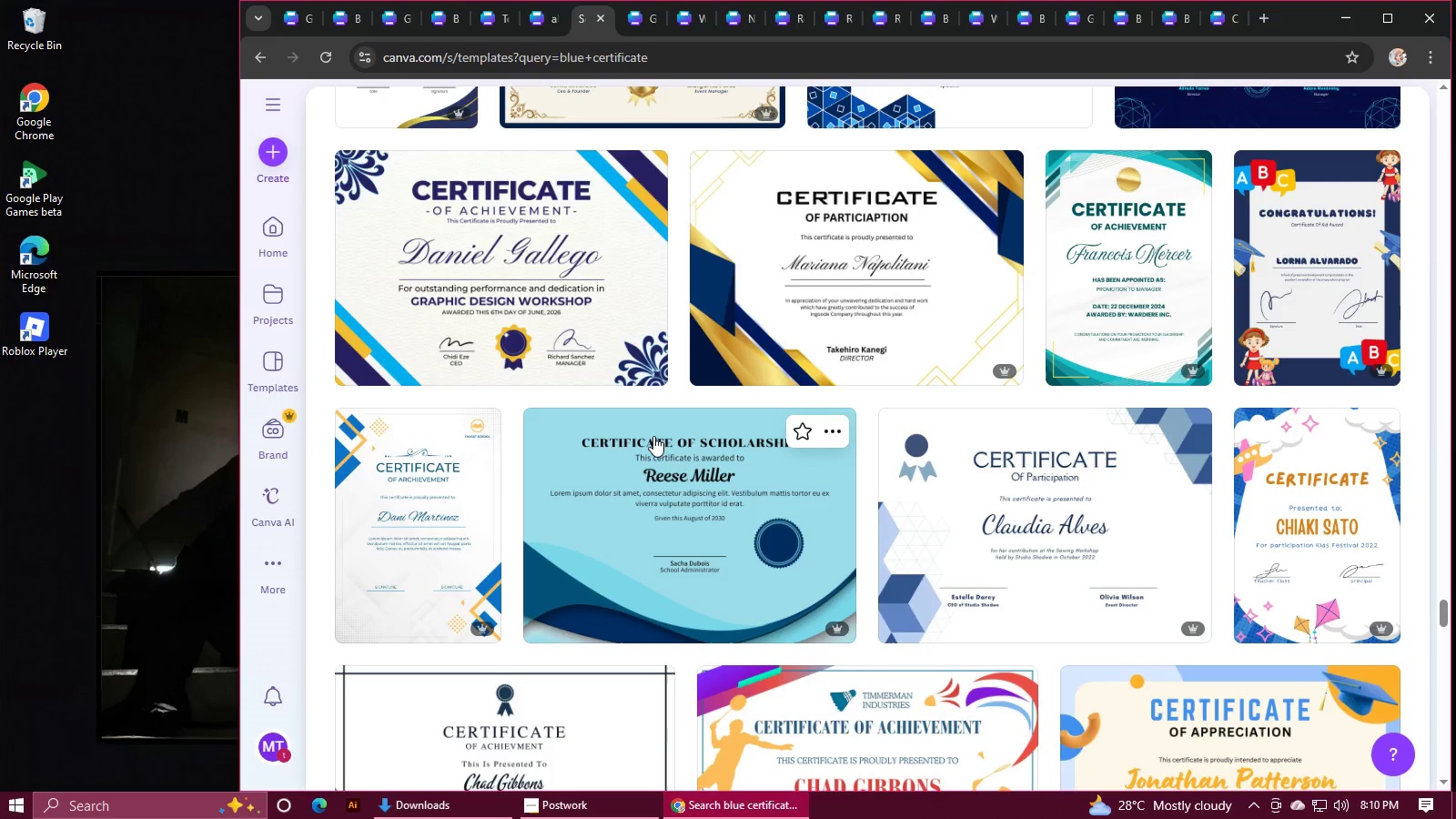 
scroll: coordinate [653, 436], scroll_direction: down, amount: 5.0
 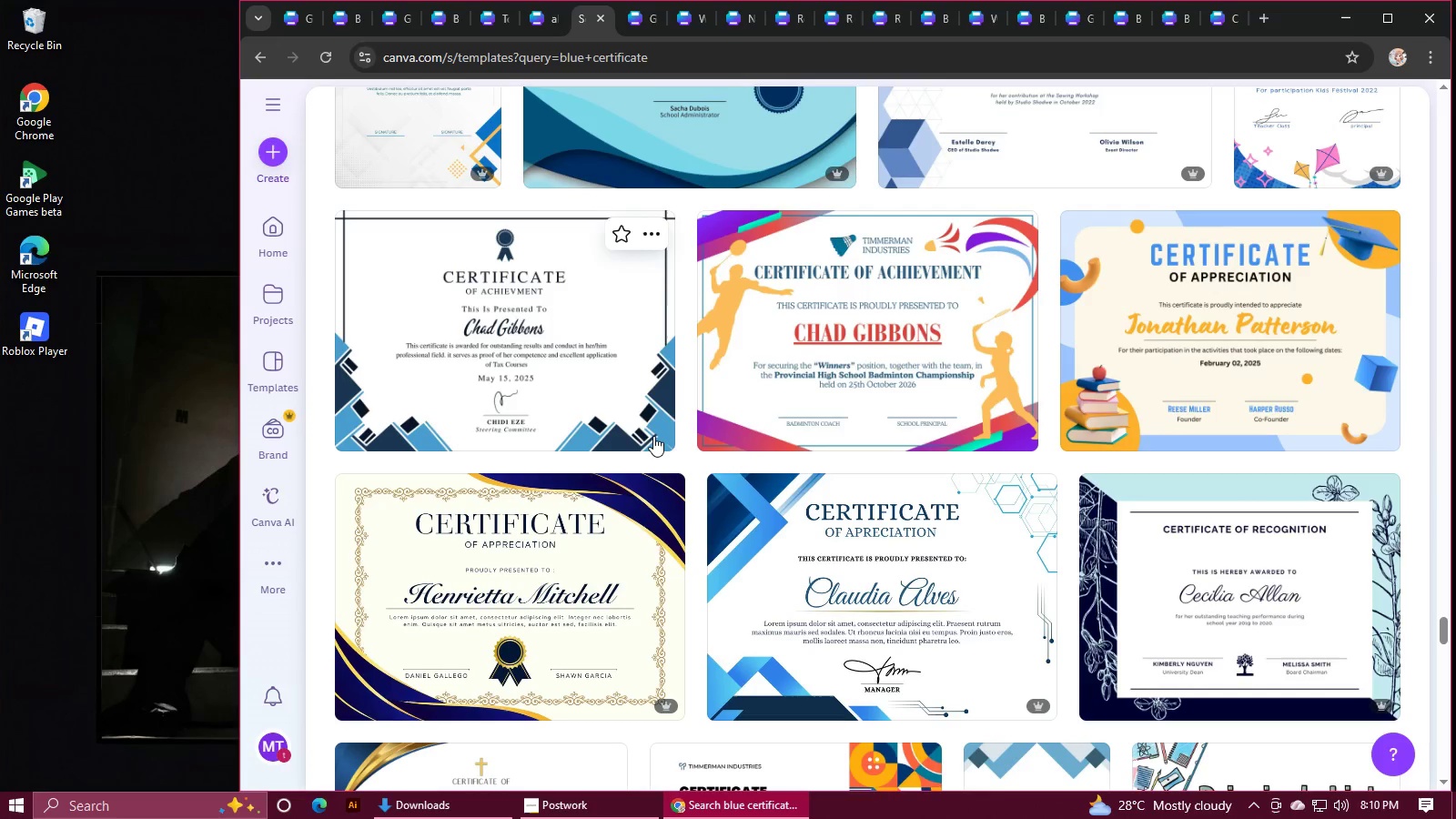 
wait(5.23)
 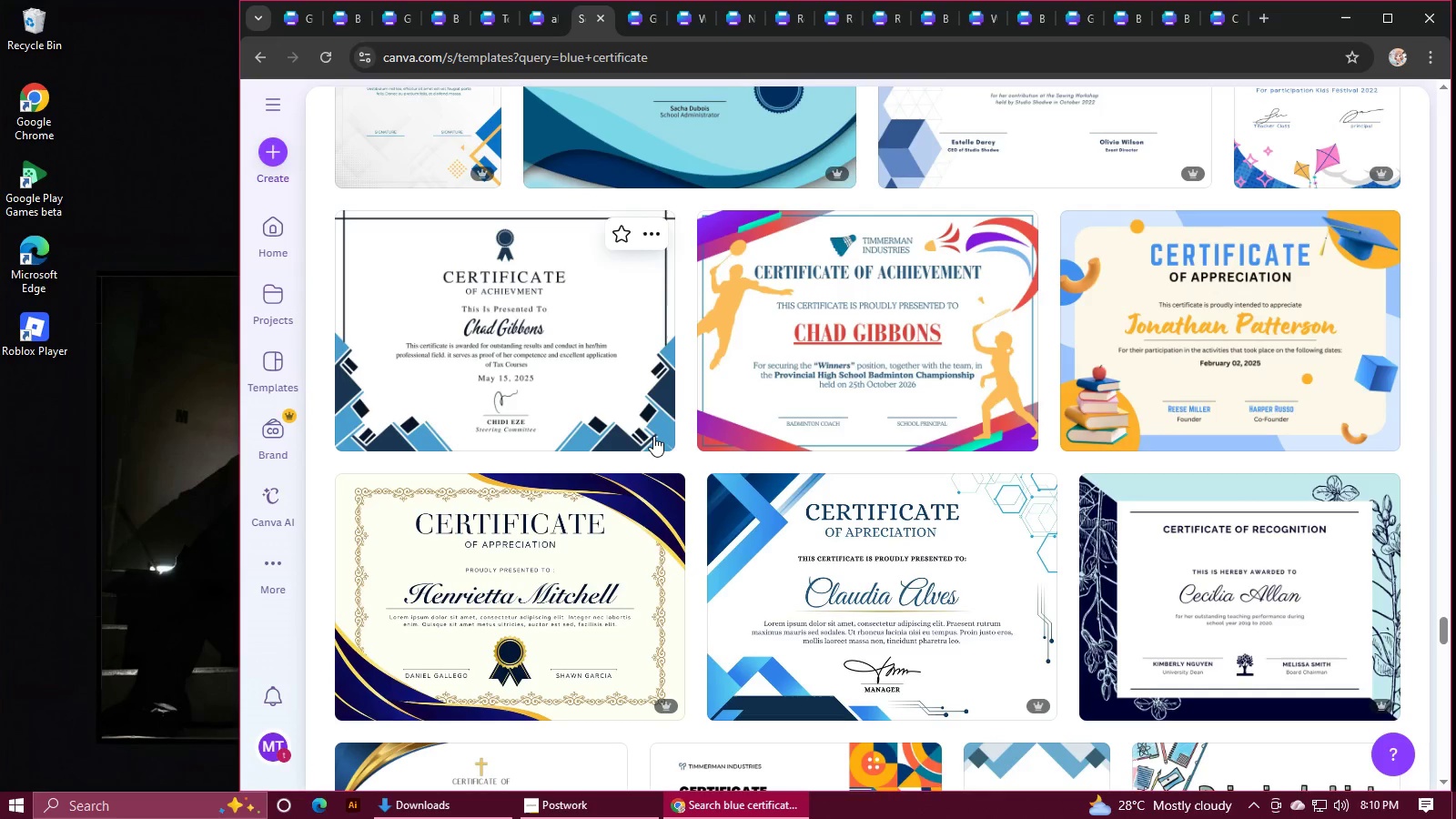 
scroll: coordinate [653, 436], scroll_direction: down, amount: 1.0
 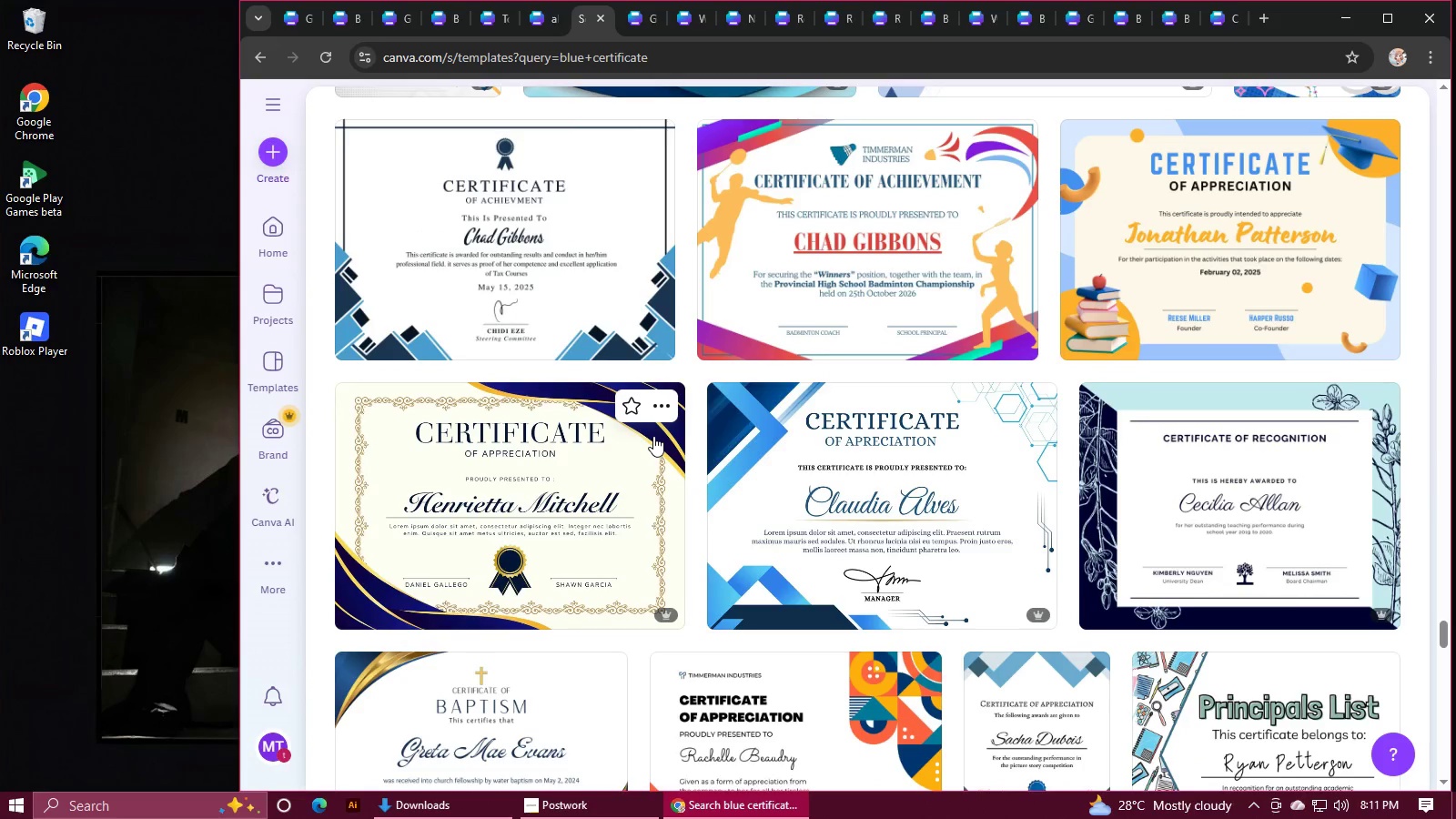 
right_click([653, 436])
 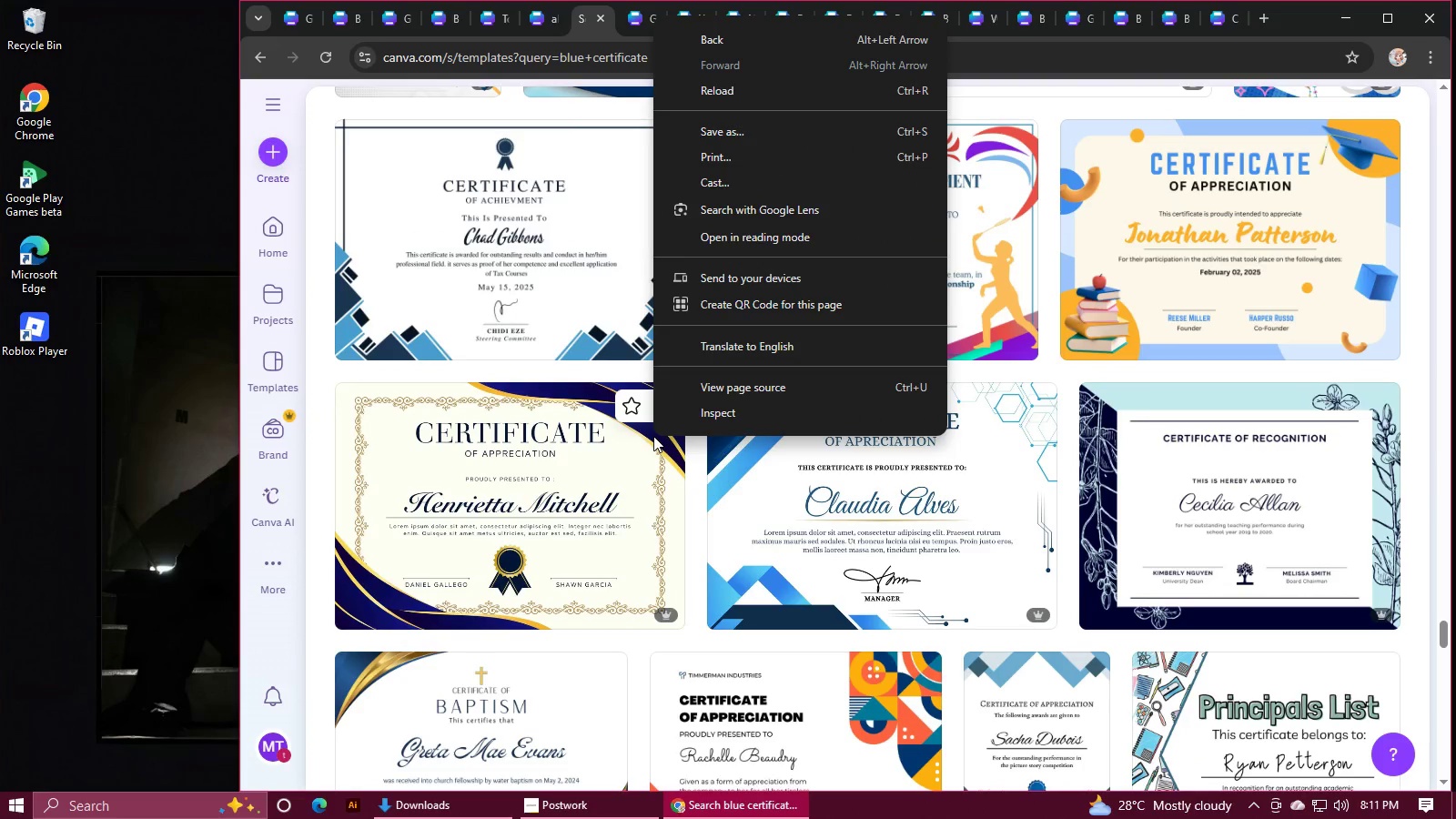 
scroll: coordinate [688, 558], scroll_direction: down, amount: 9.0
 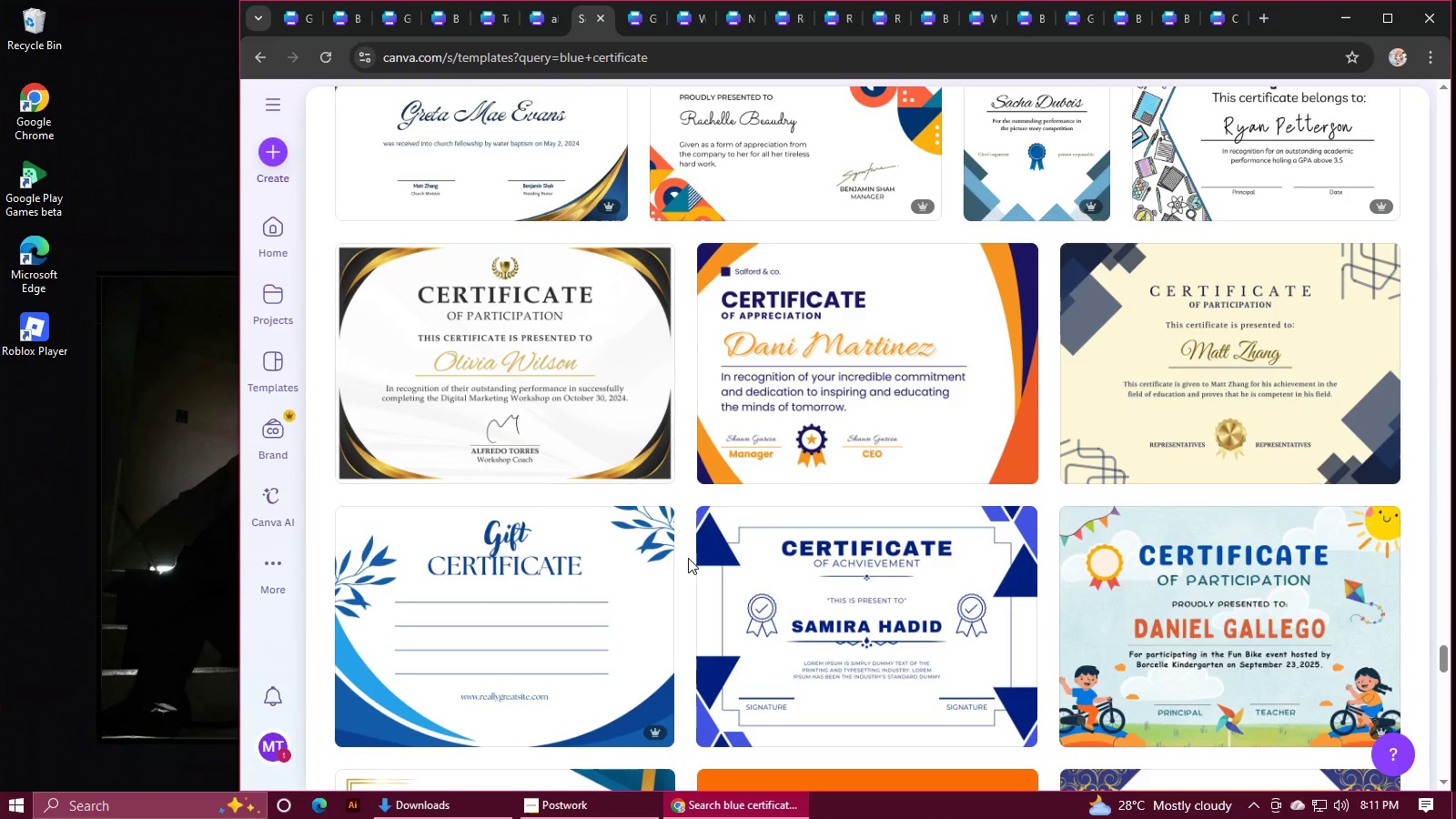 
wait(14.42)
 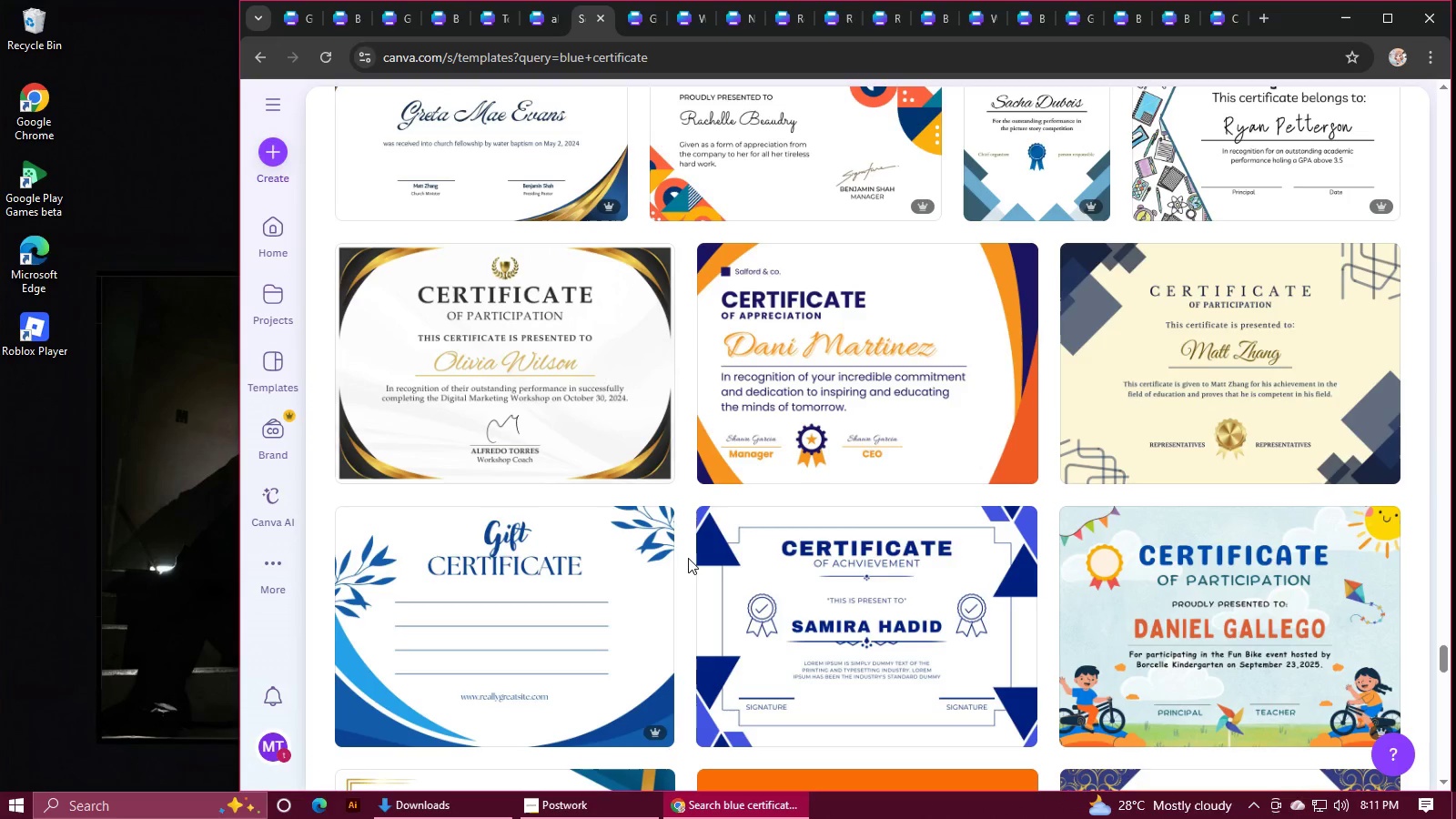 
scroll: coordinate [688, 558], scroll_direction: down, amount: 1.0
 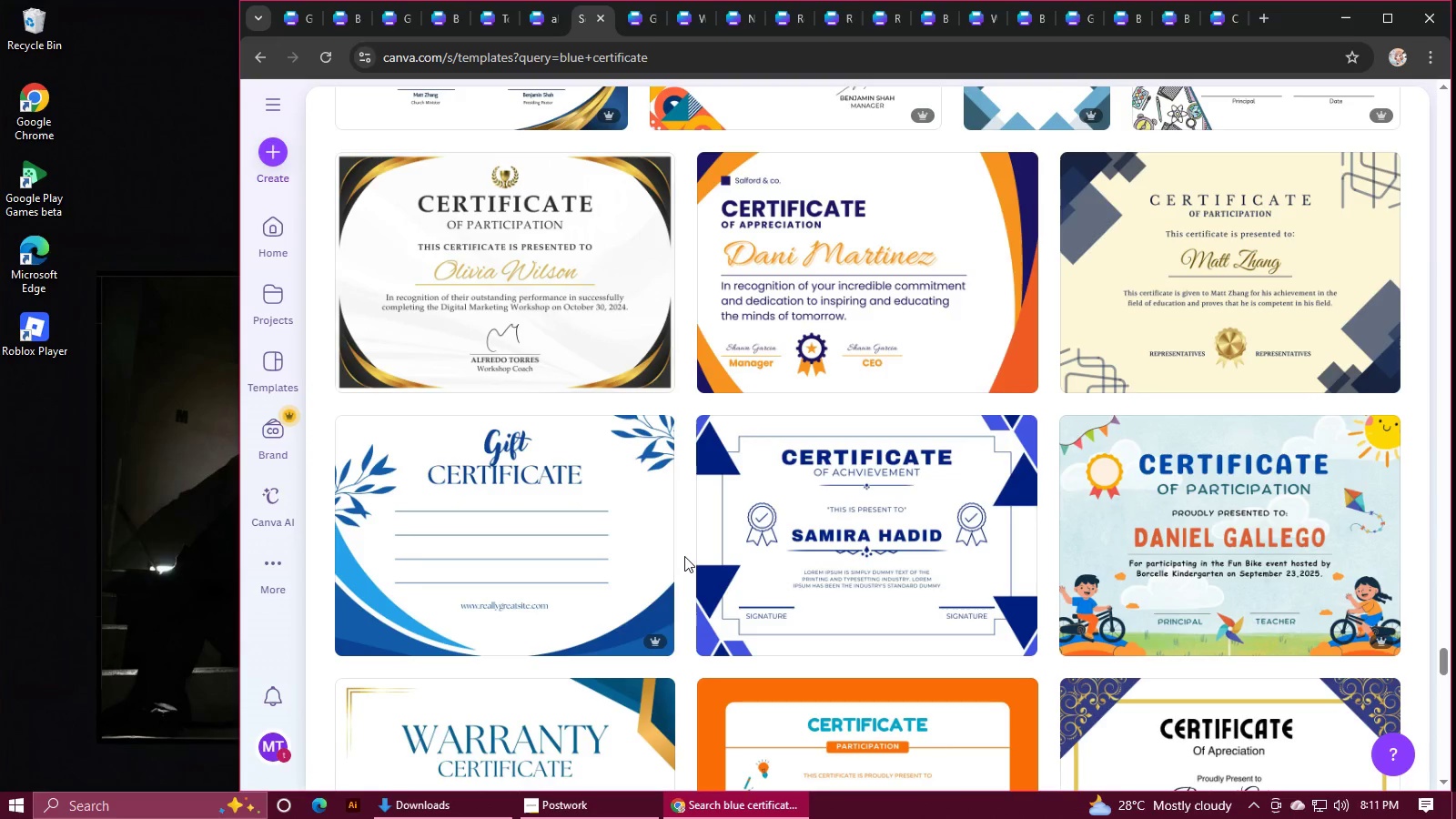 
wait(7.46)
 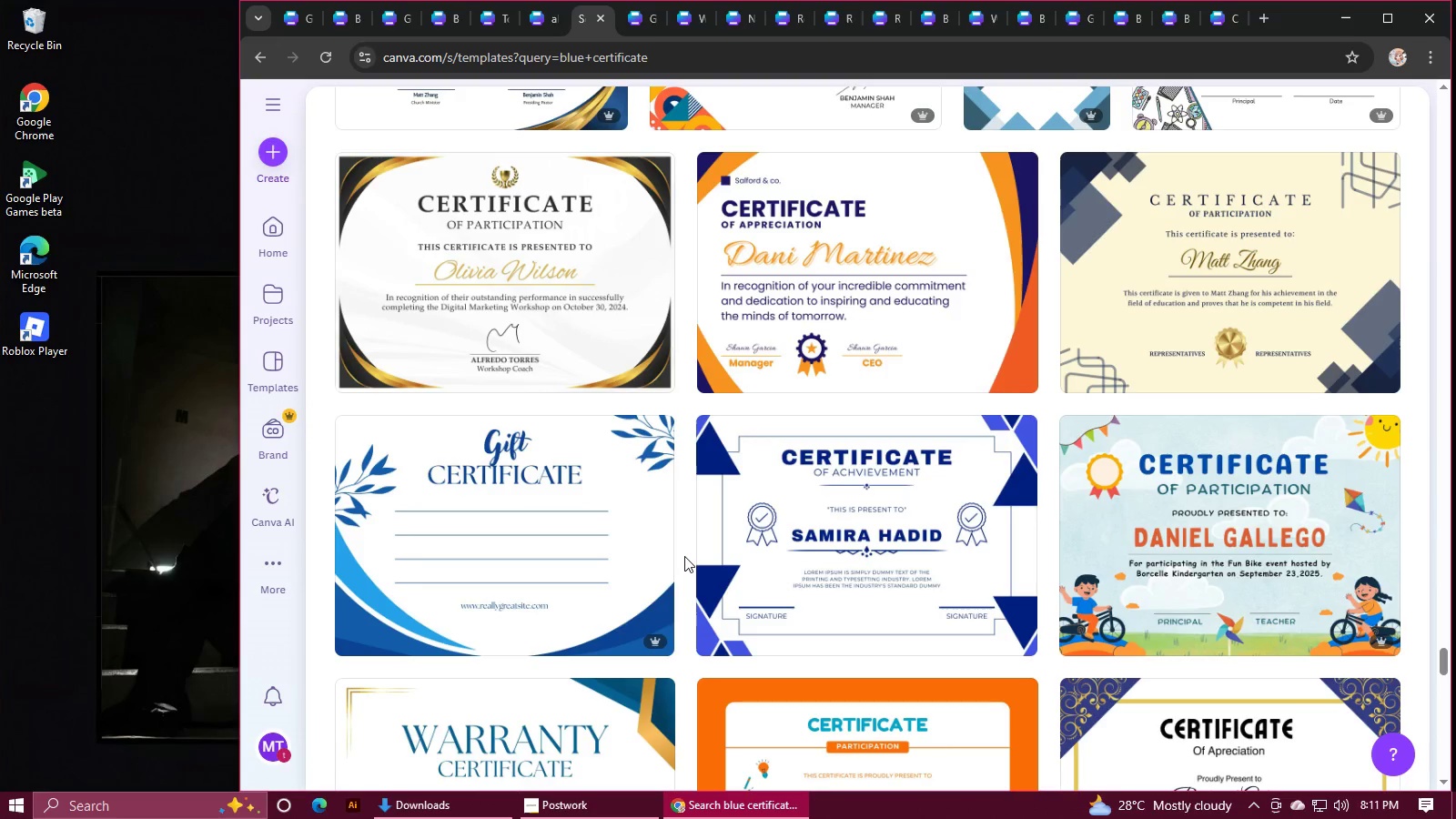 
scroll: coordinate [684, 556], scroll_direction: down, amount: 6.0
 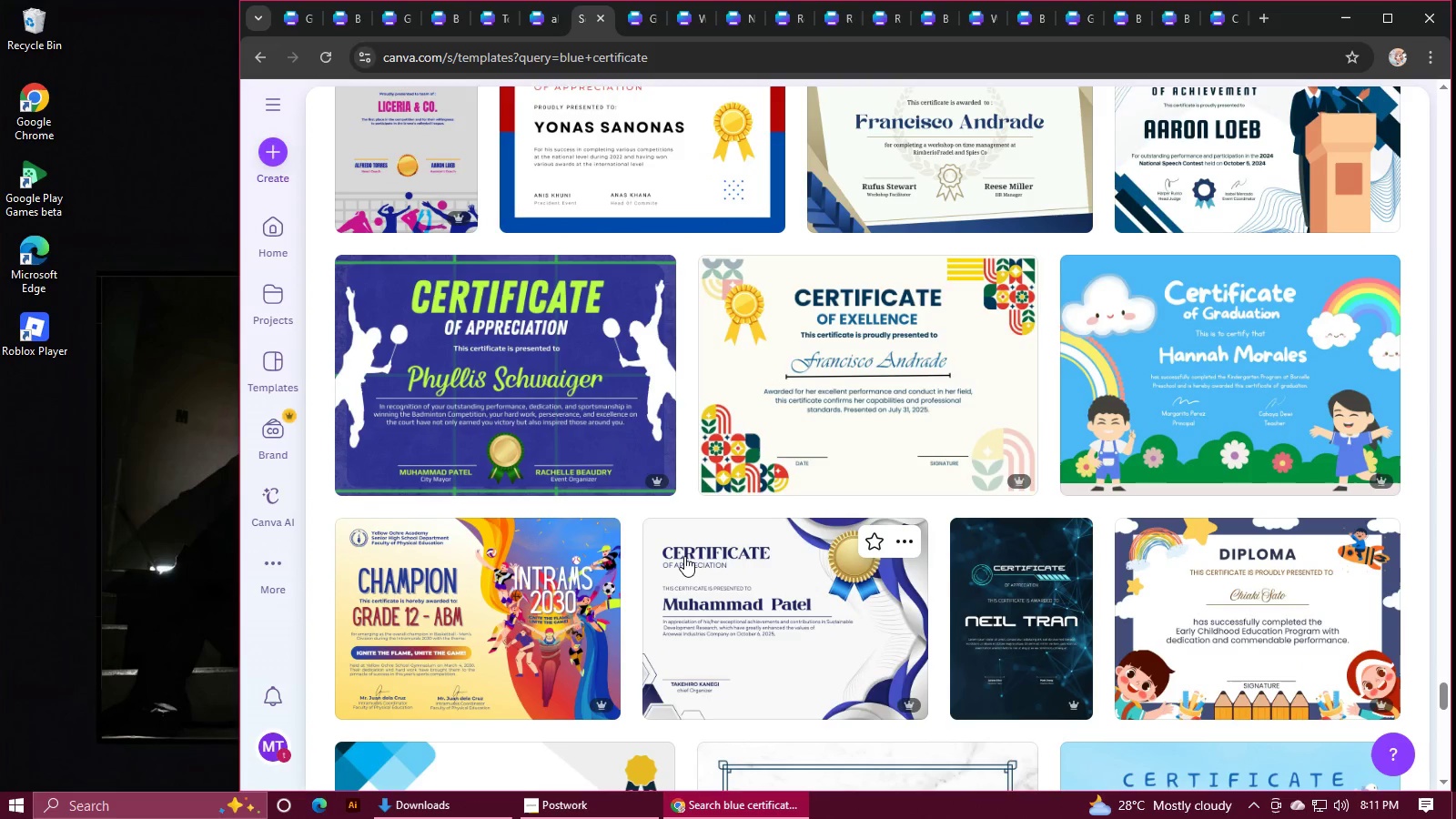 
wait(6.41)
 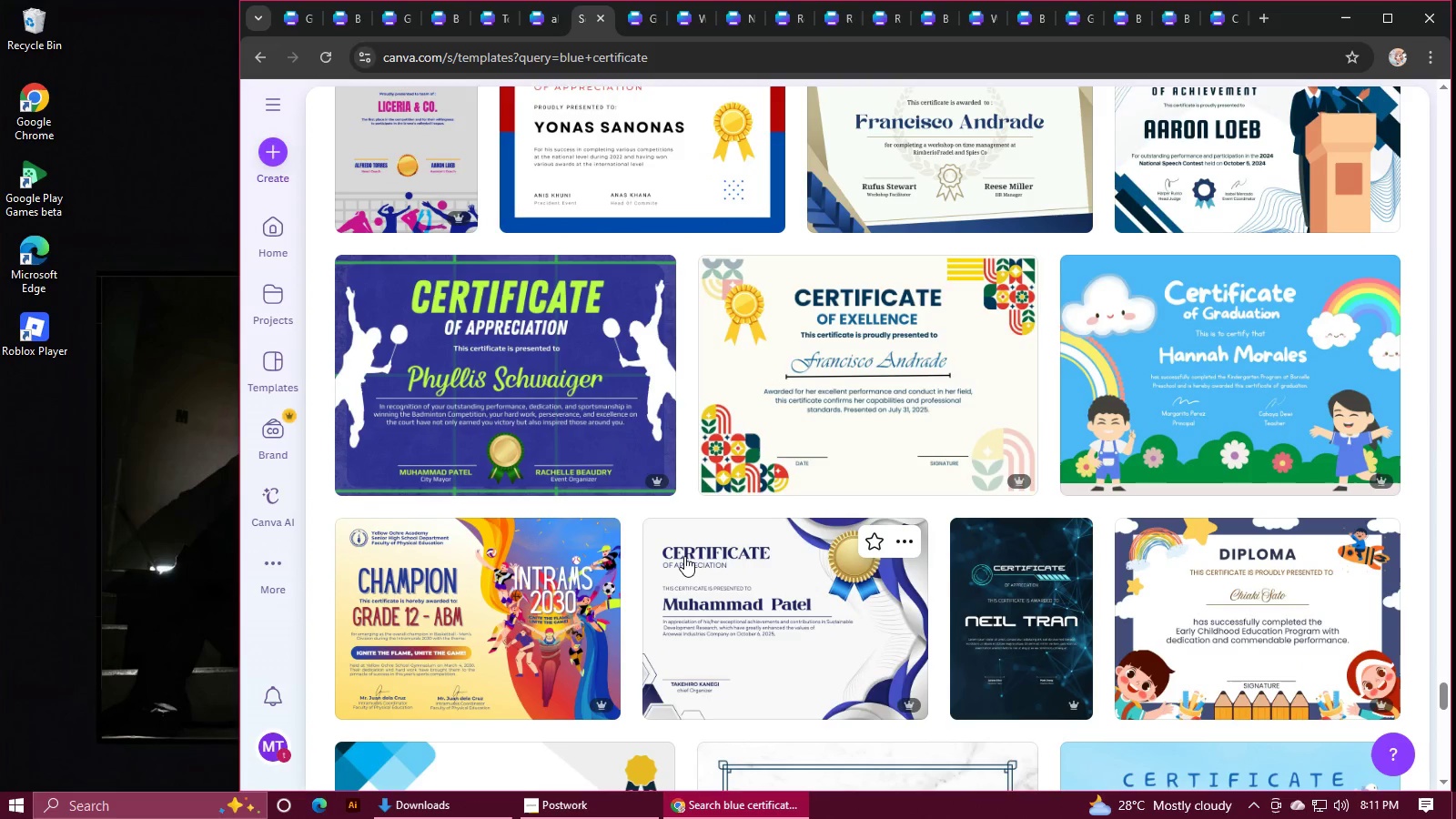 
scroll: coordinate [684, 556], scroll_direction: down, amount: 4.0
 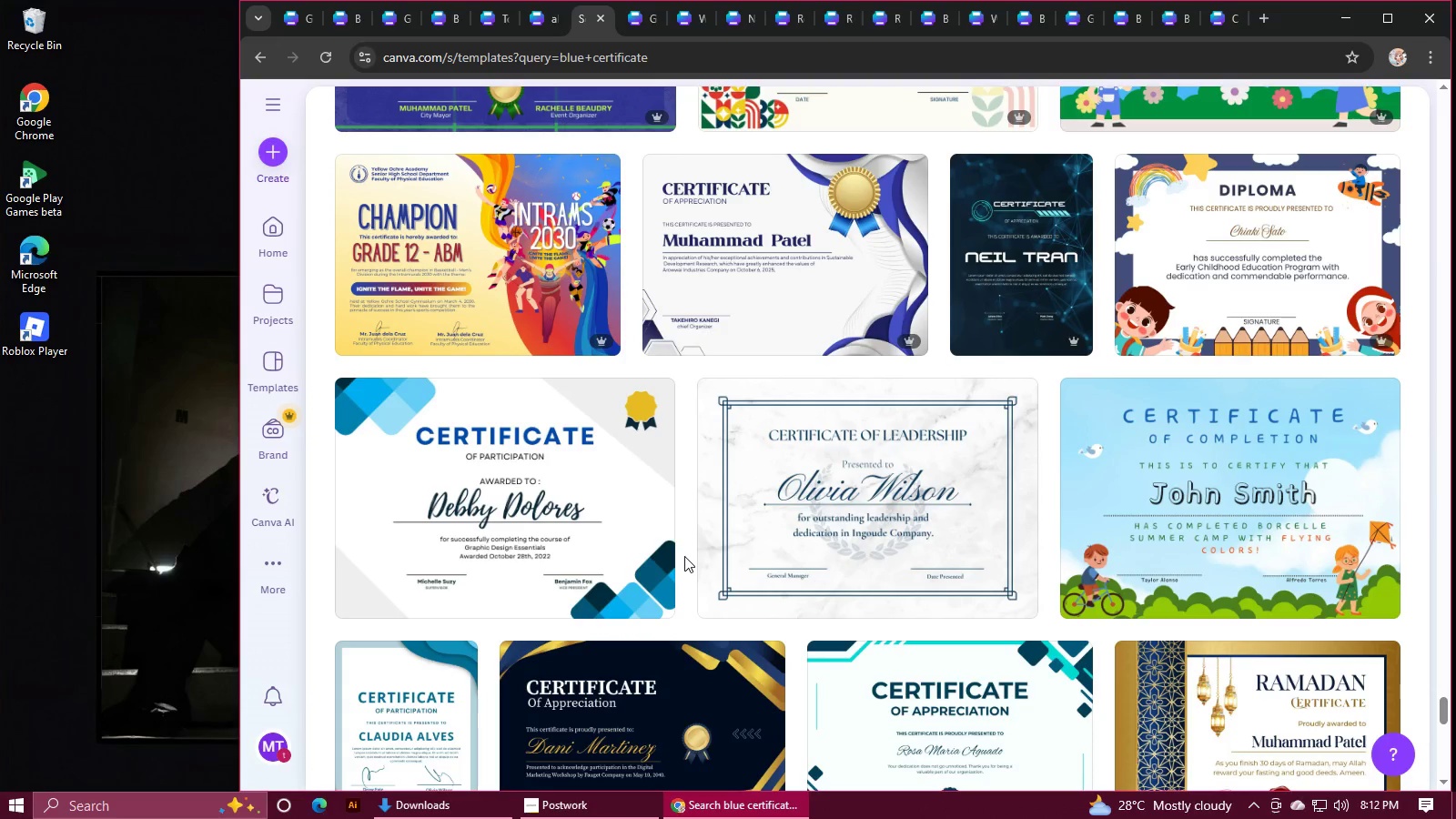 
wait(26.91)
 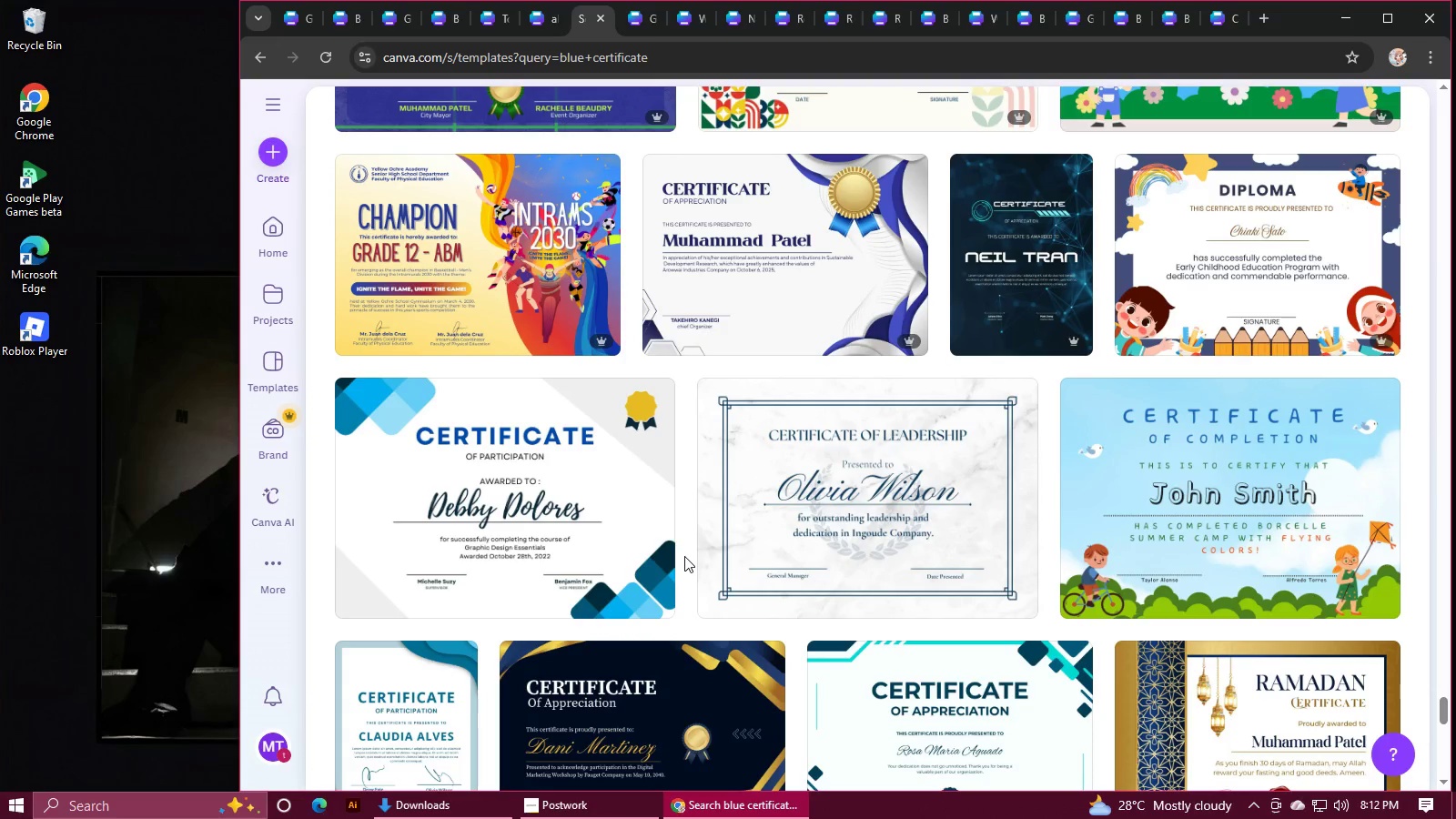 
scroll: coordinate [684, 556], scroll_direction: down, amount: 4.0
 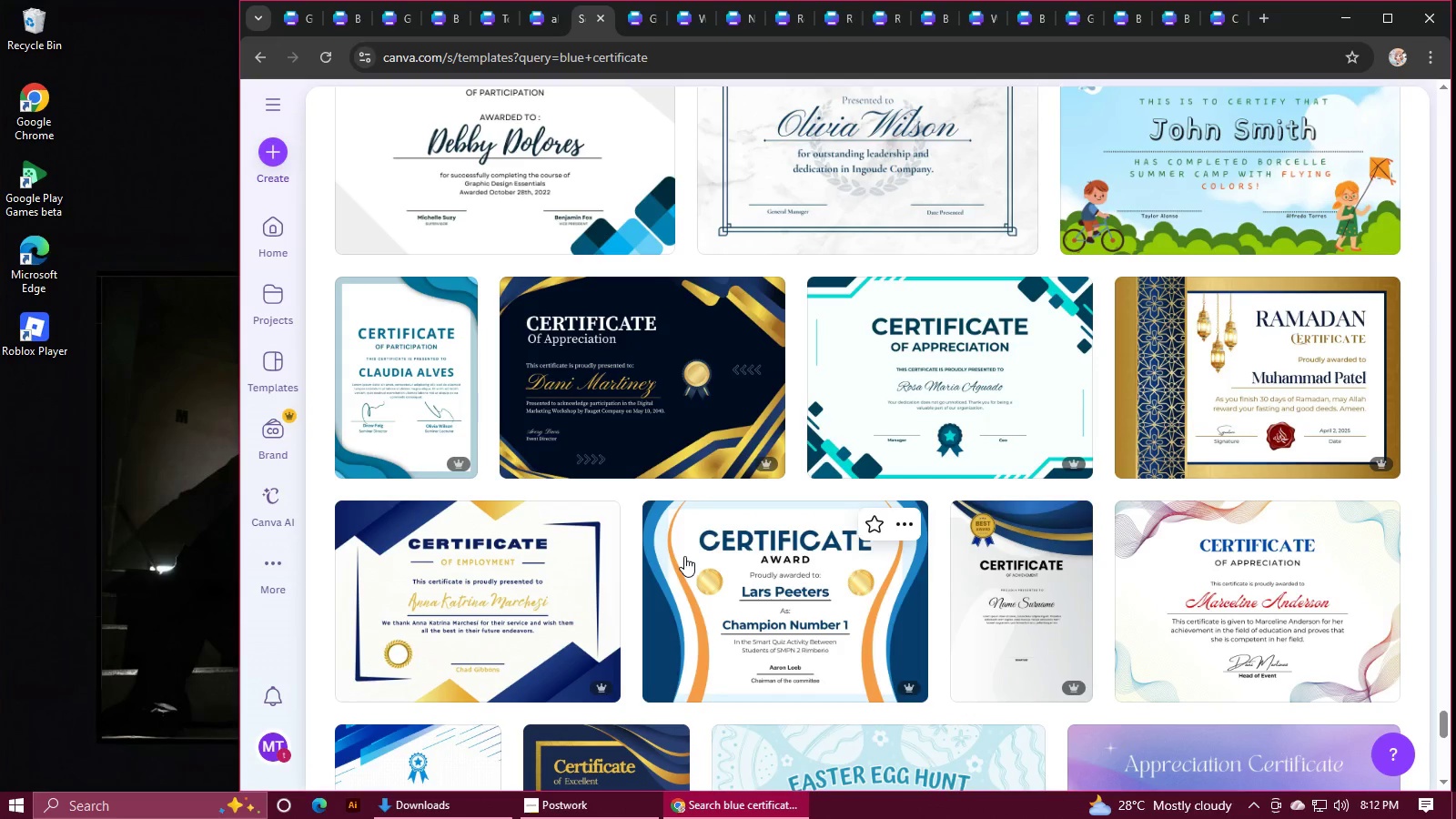 
wait(27.95)
 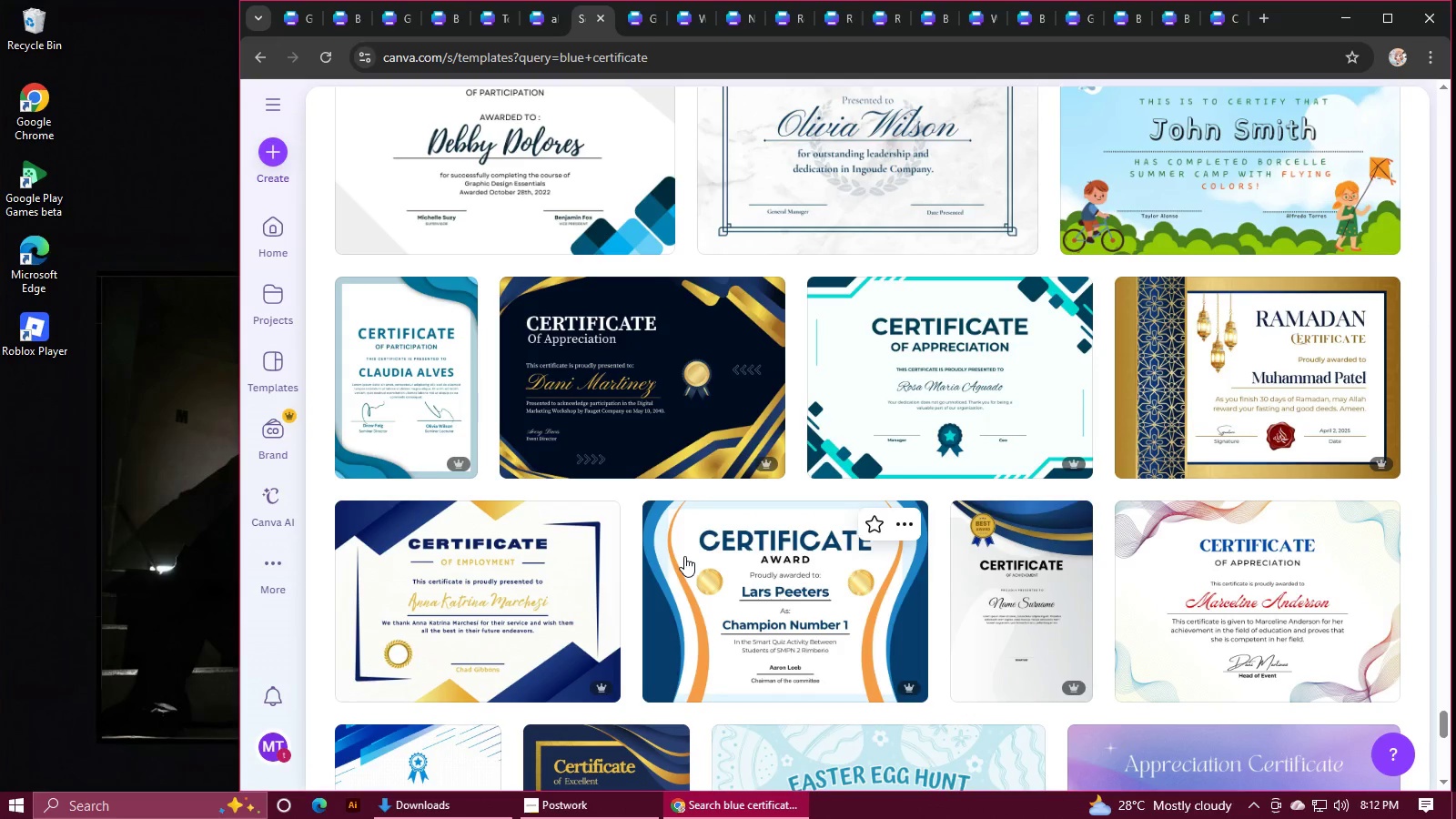 
scroll: coordinate [684, 556], scroll_direction: down, amount: 2.0
 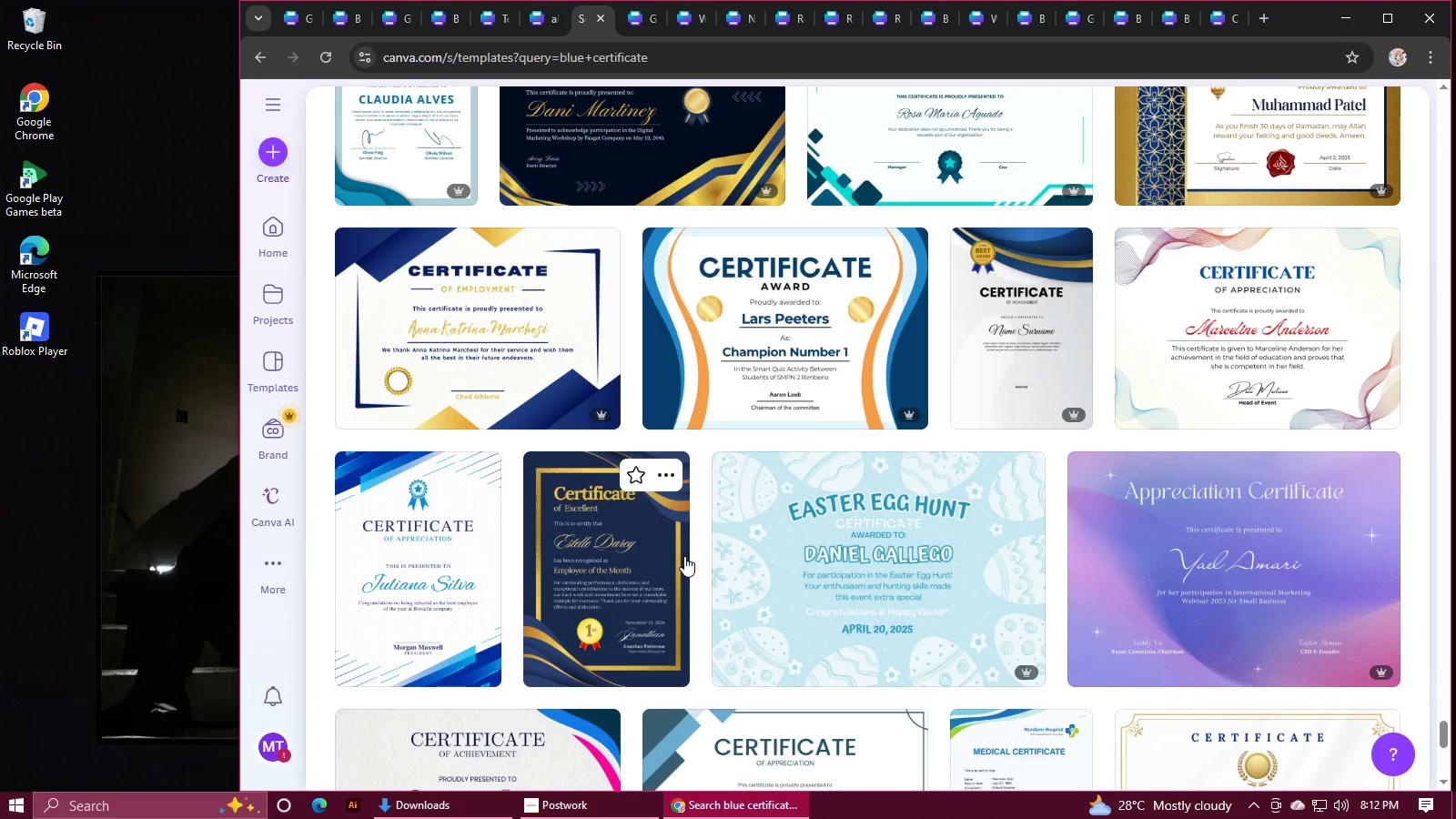 
wait(5.09)
 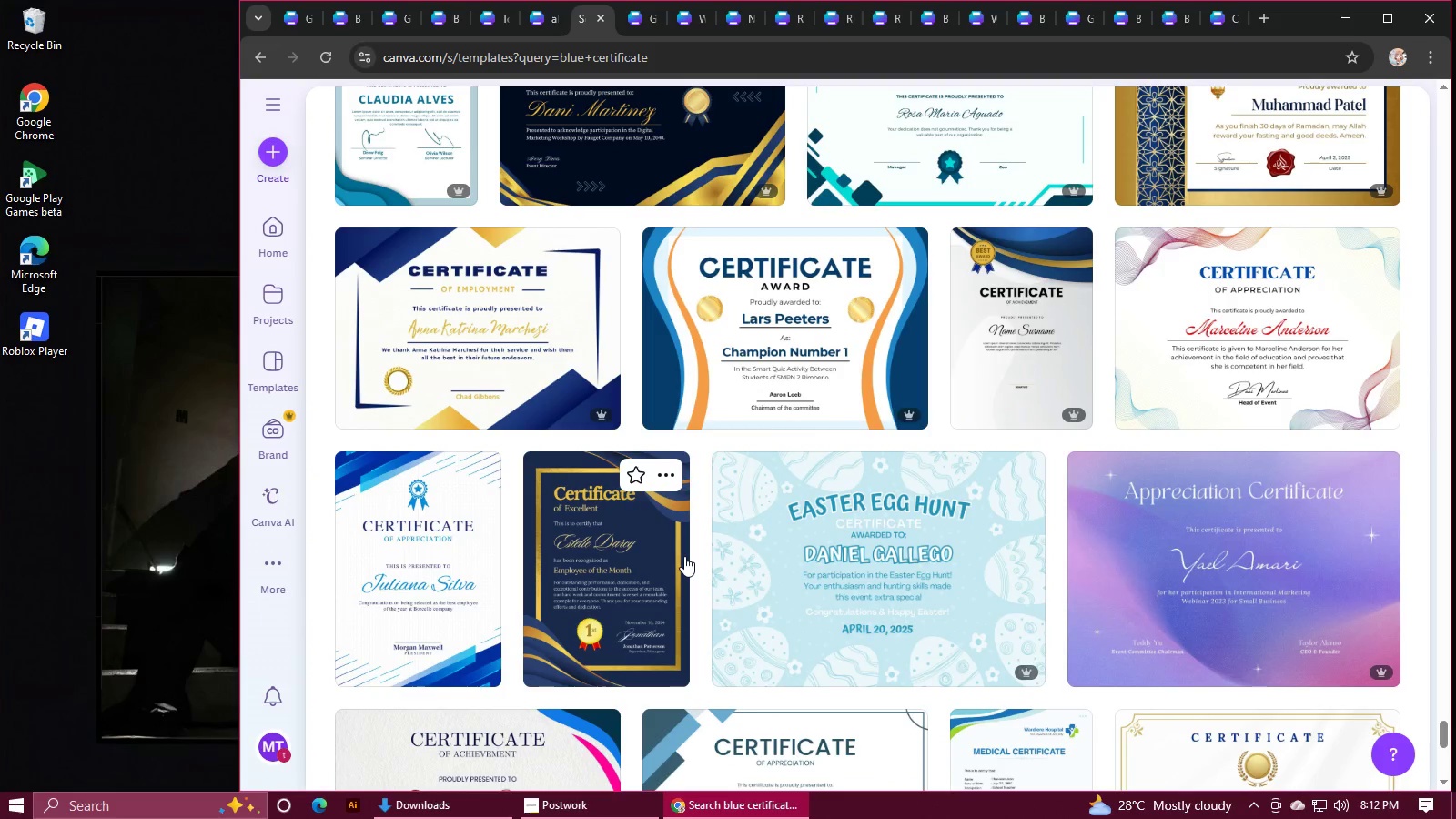 
scroll: coordinate [684, 556], scroll_direction: down, amount: 1.0
 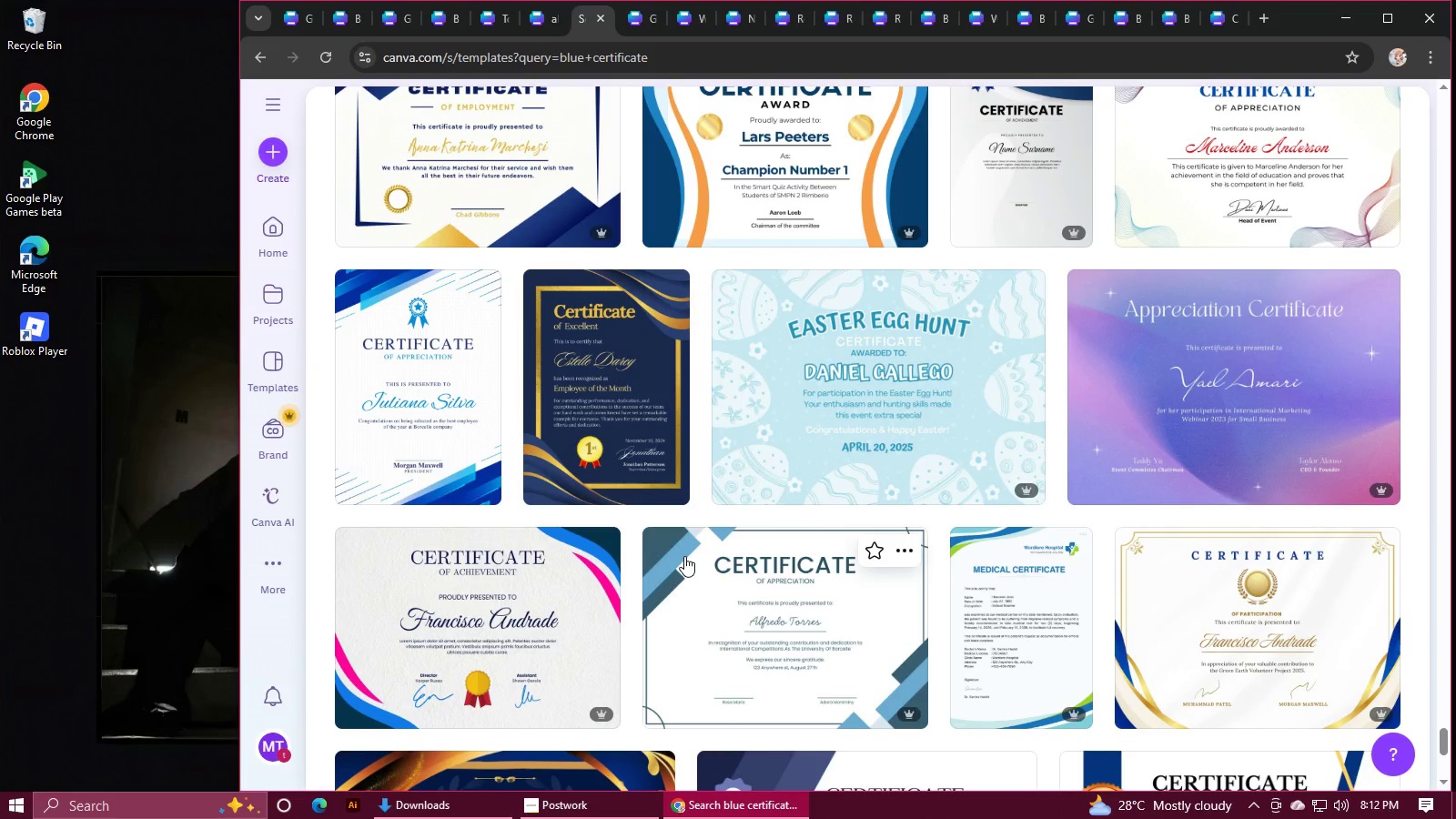 
wait(5.25)
 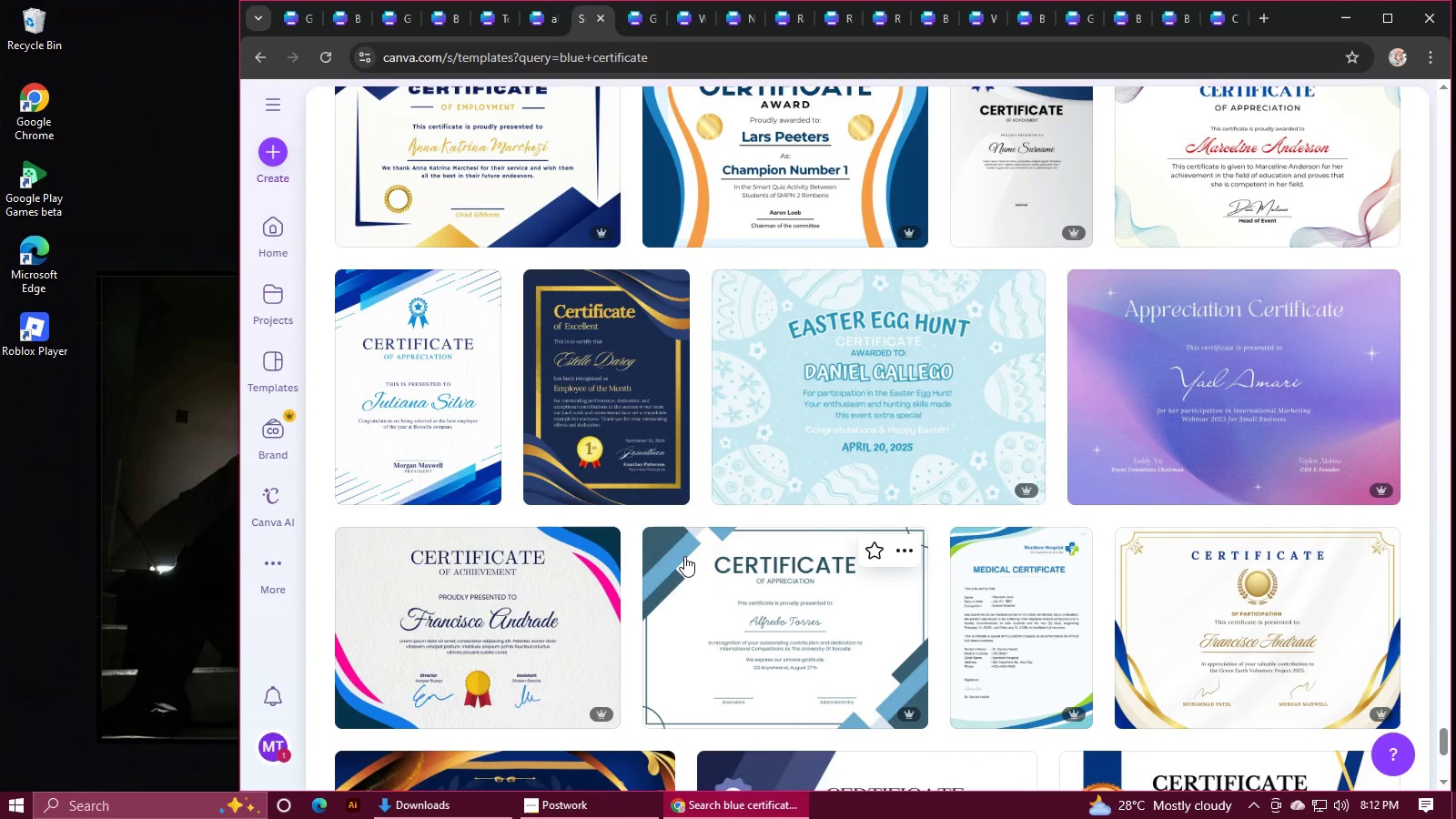 
scroll: coordinate [684, 556], scroll_direction: down, amount: 1.0
 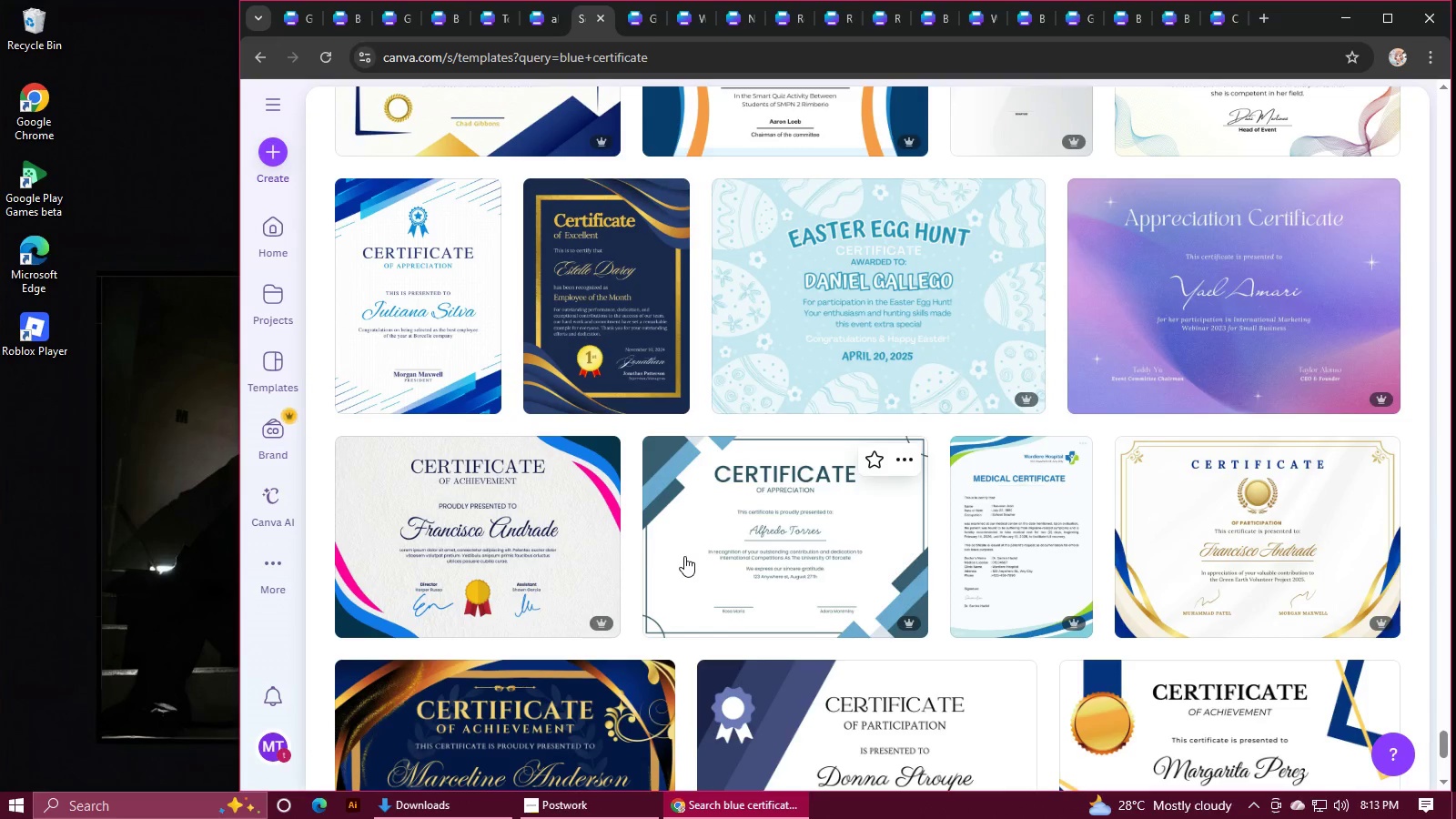 
wait(13.08)
 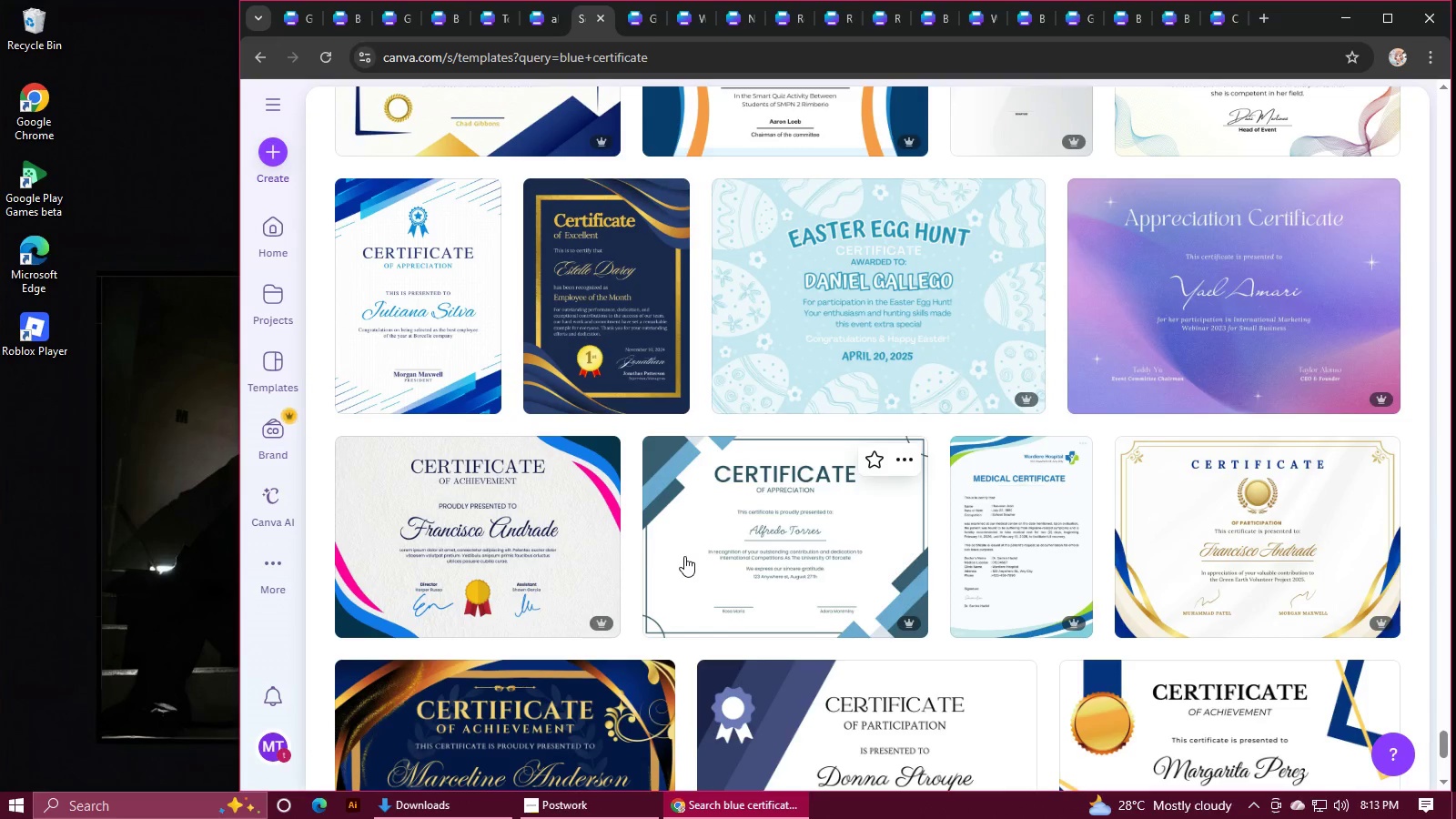 
scroll: coordinate [812, 613], scroll_direction: down, amount: 6.0
 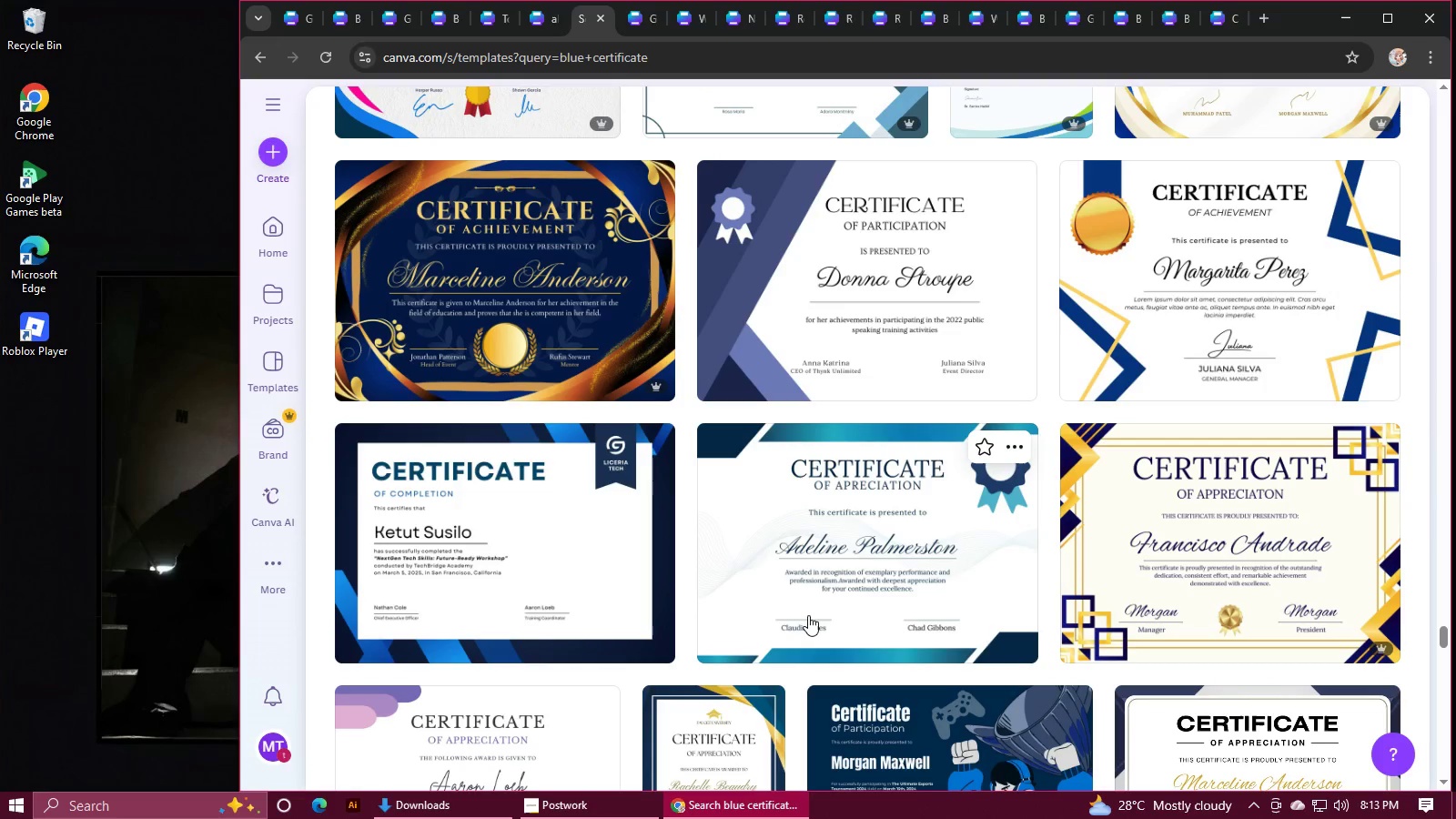 
wait(14.45)
 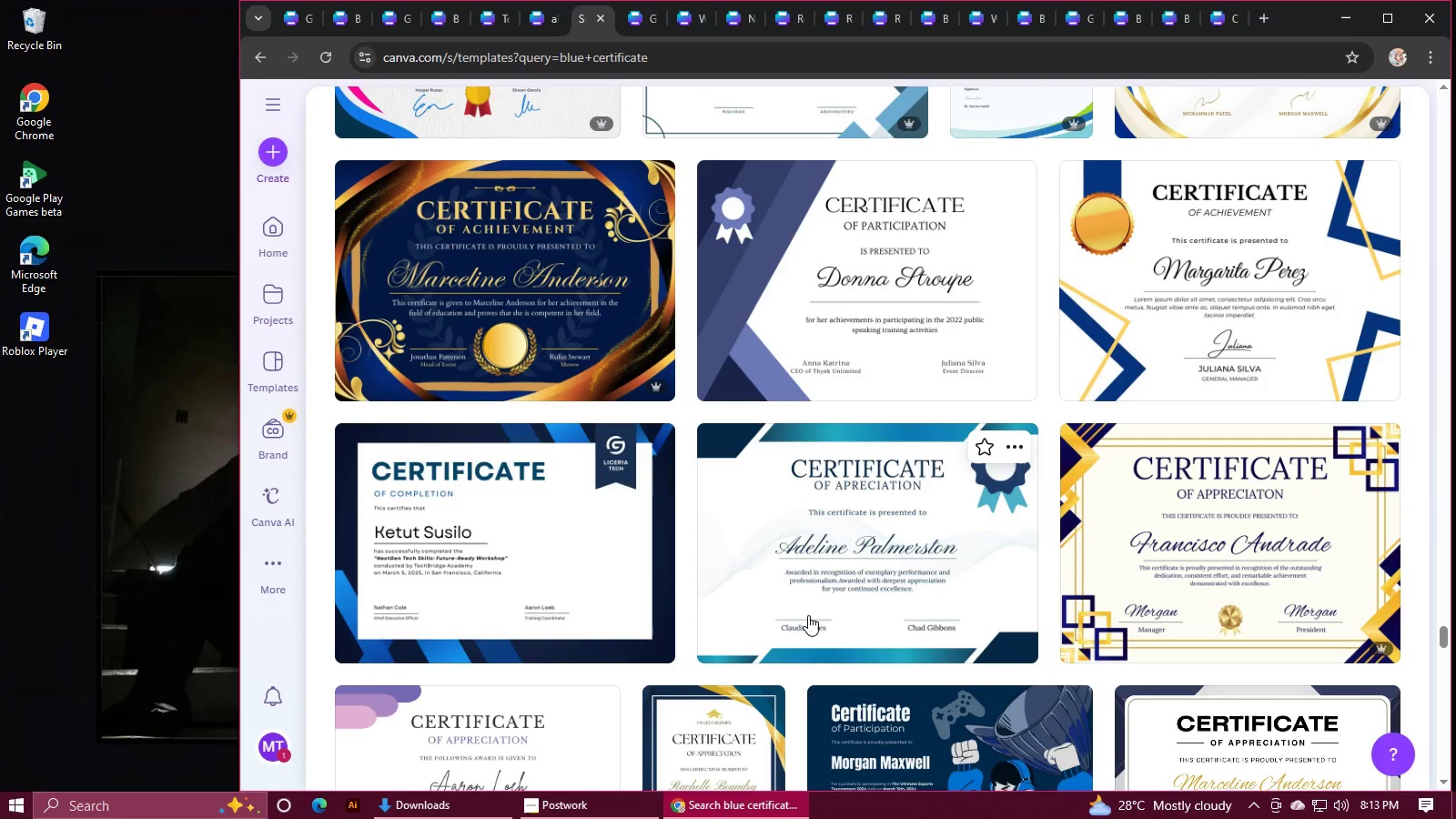 
scroll: coordinate [843, 544], scroll_direction: down, amount: 7.0
 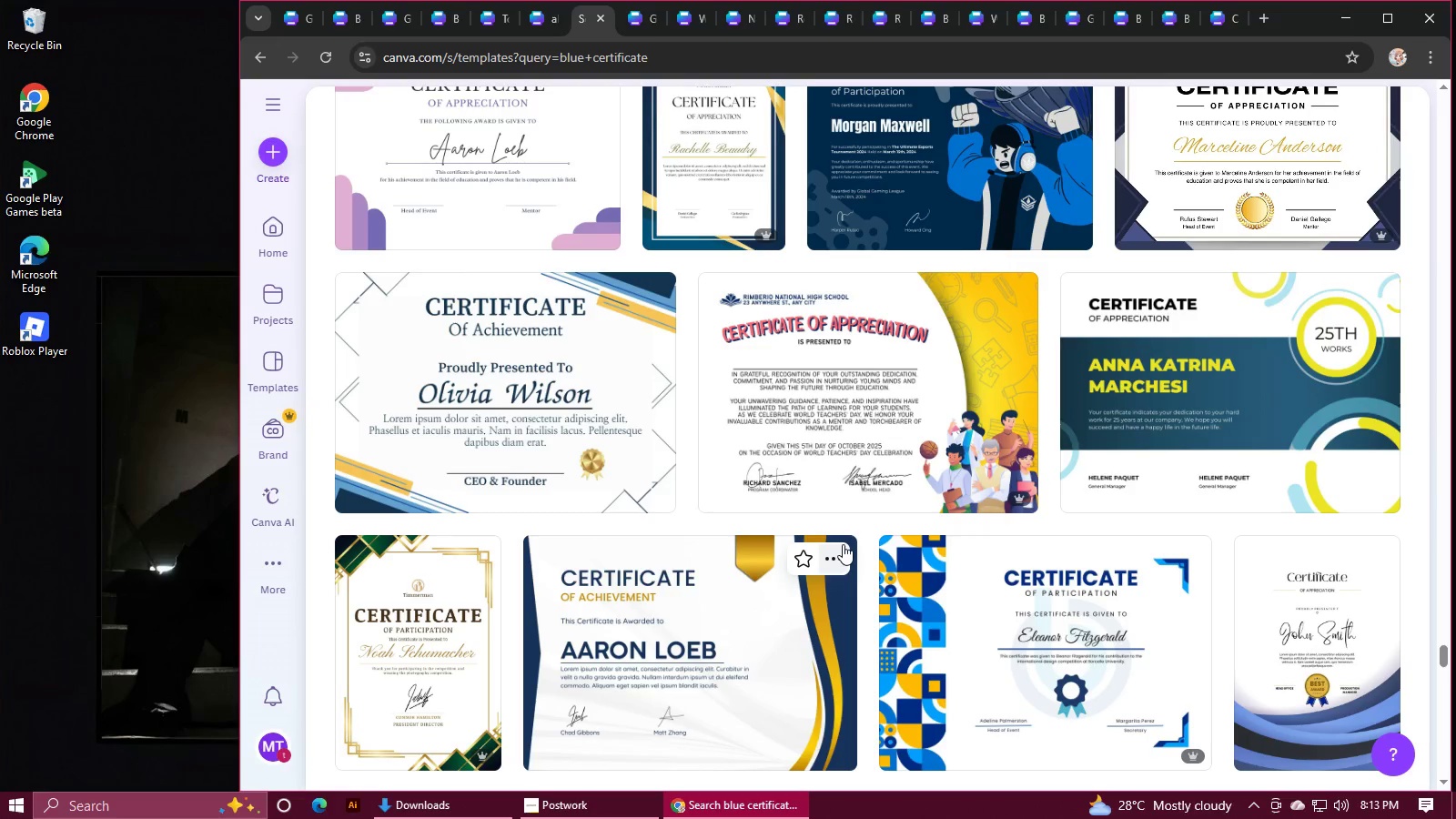 
wait(9.56)
 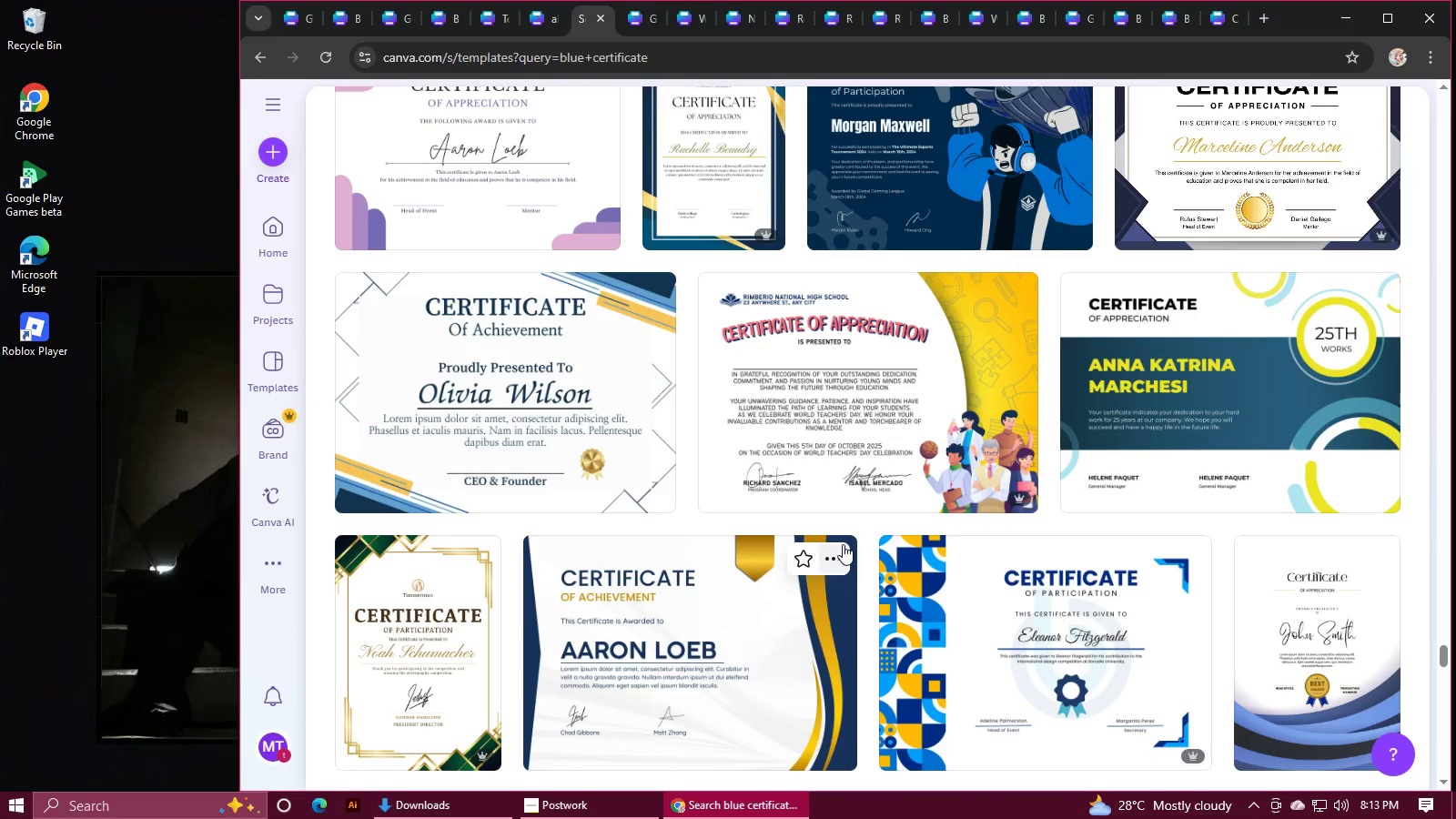 
scroll: coordinate [843, 544], scroll_direction: down, amount: 15.0
 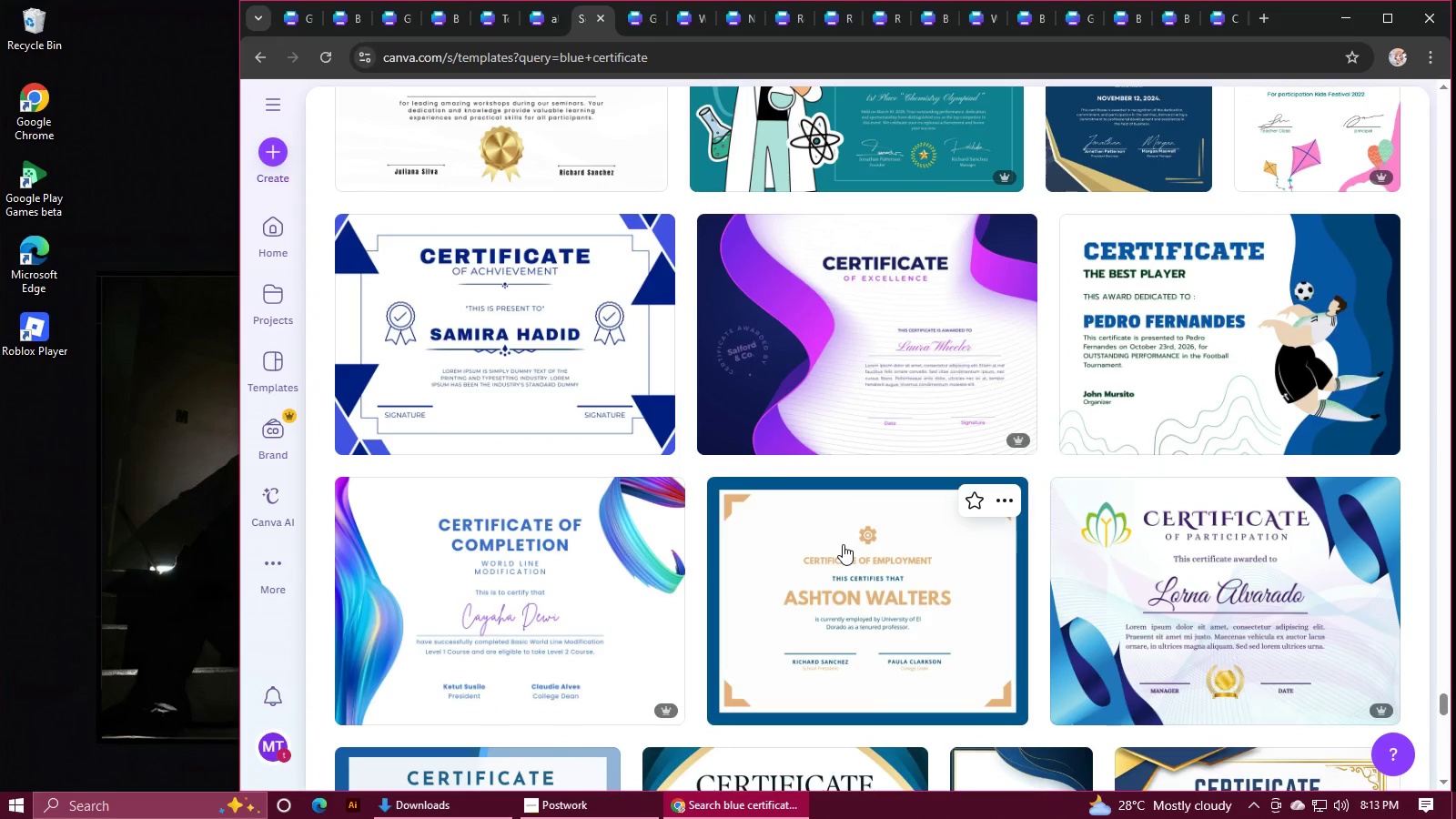 
scroll: coordinate [843, 544], scroll_direction: down, amount: 9.0
 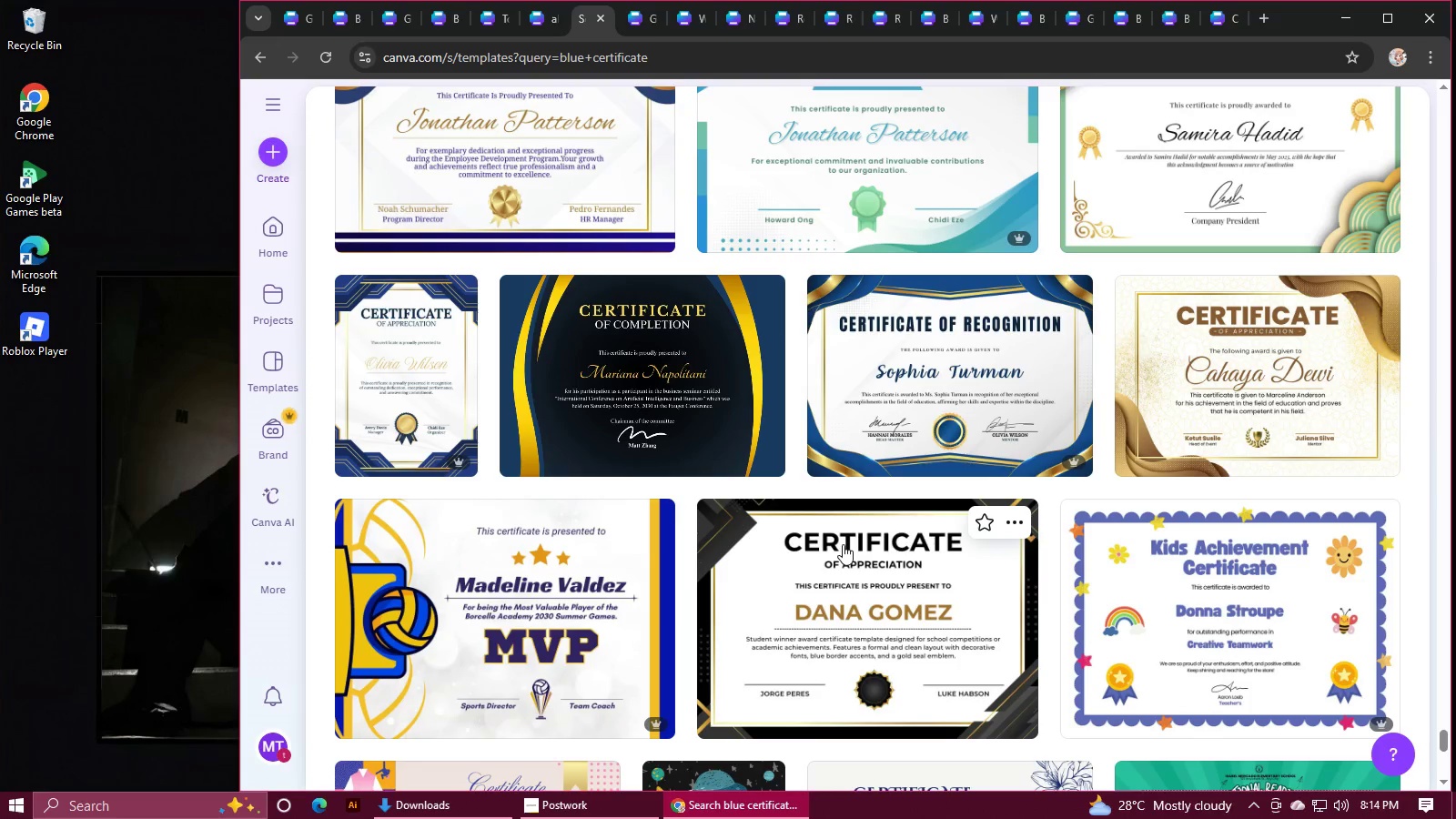 
wait(29.3)
 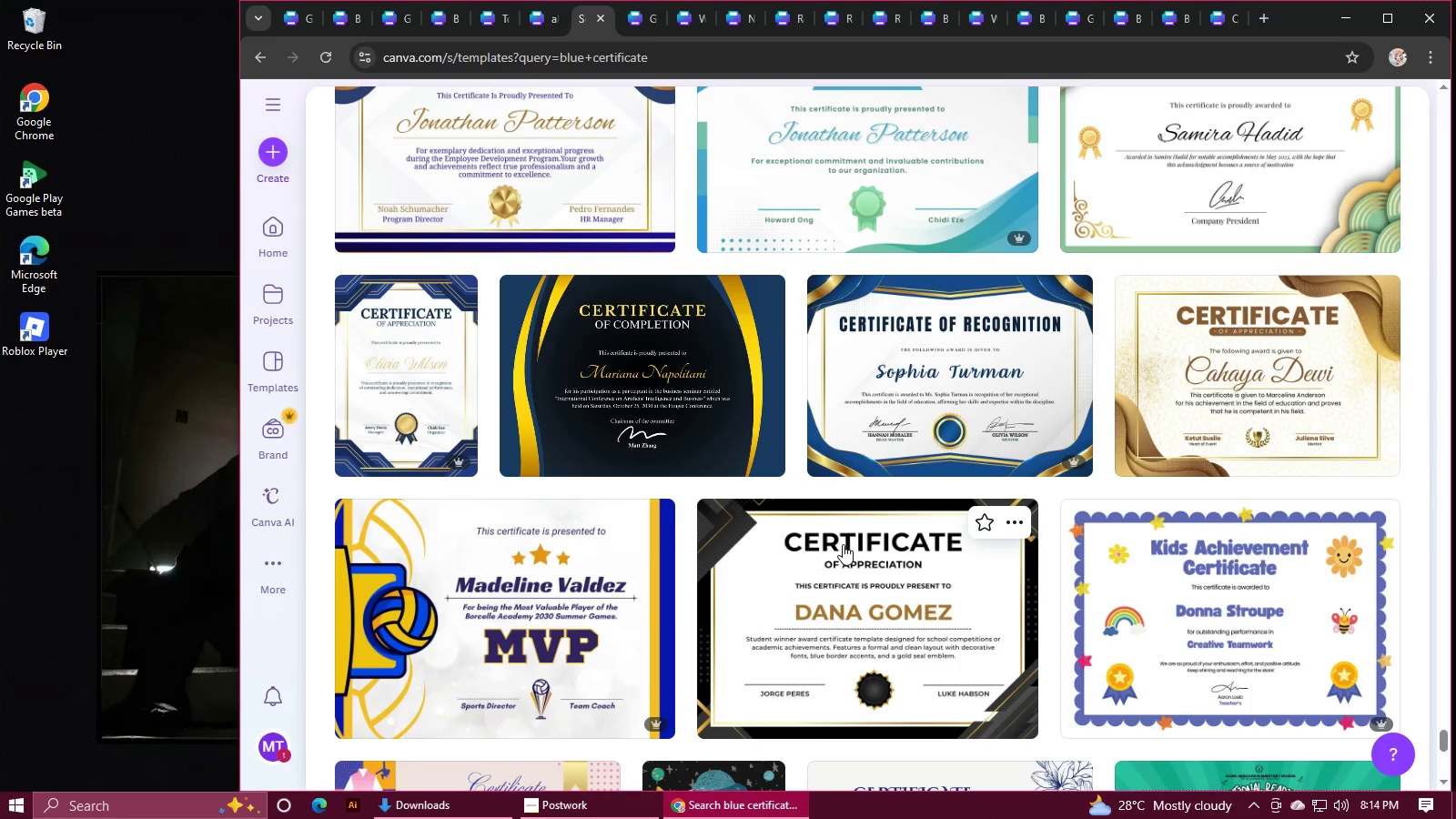 
scroll: coordinate [843, 544], scroll_direction: down, amount: 1.0
 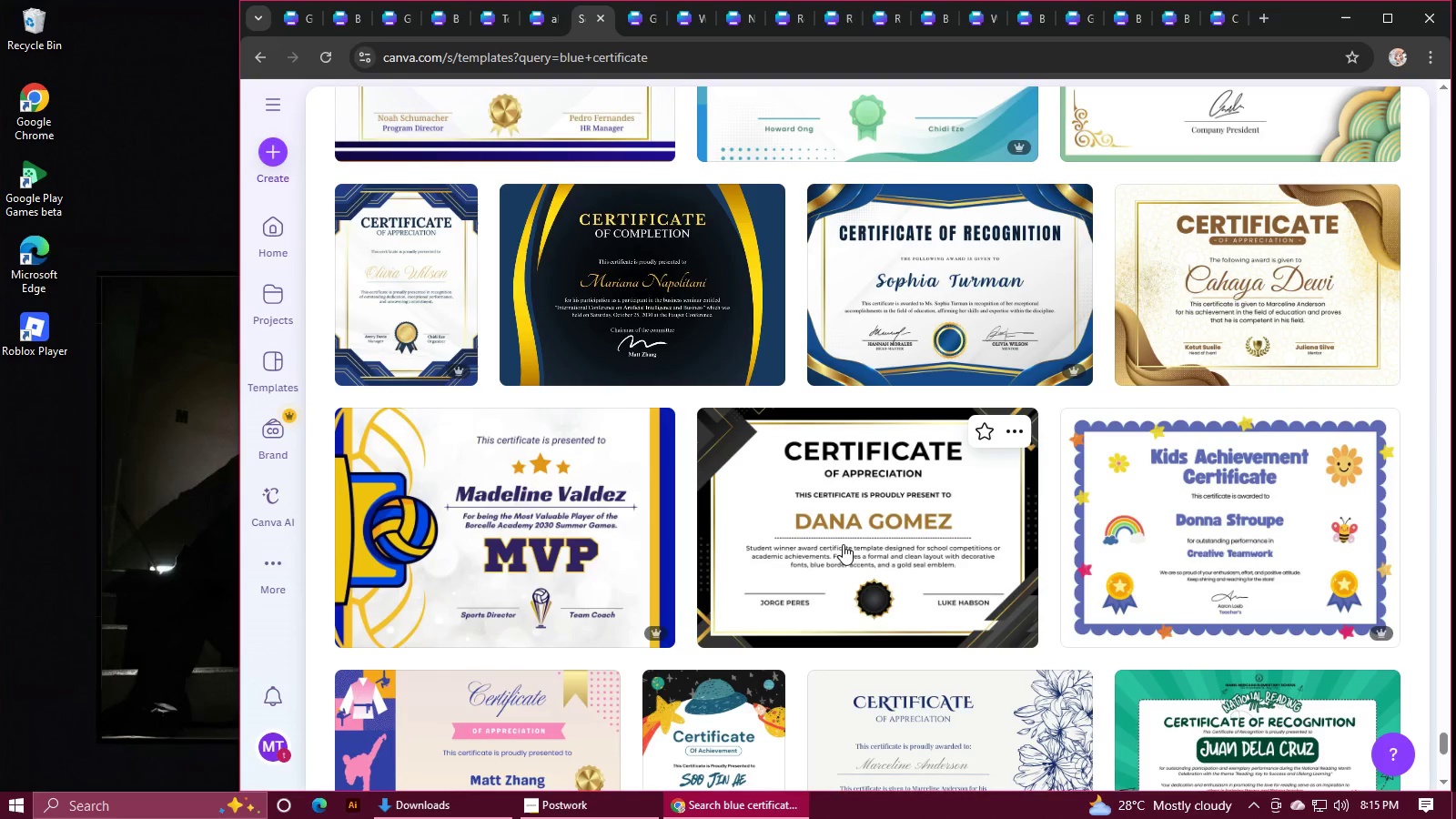 
wait(66.67)
 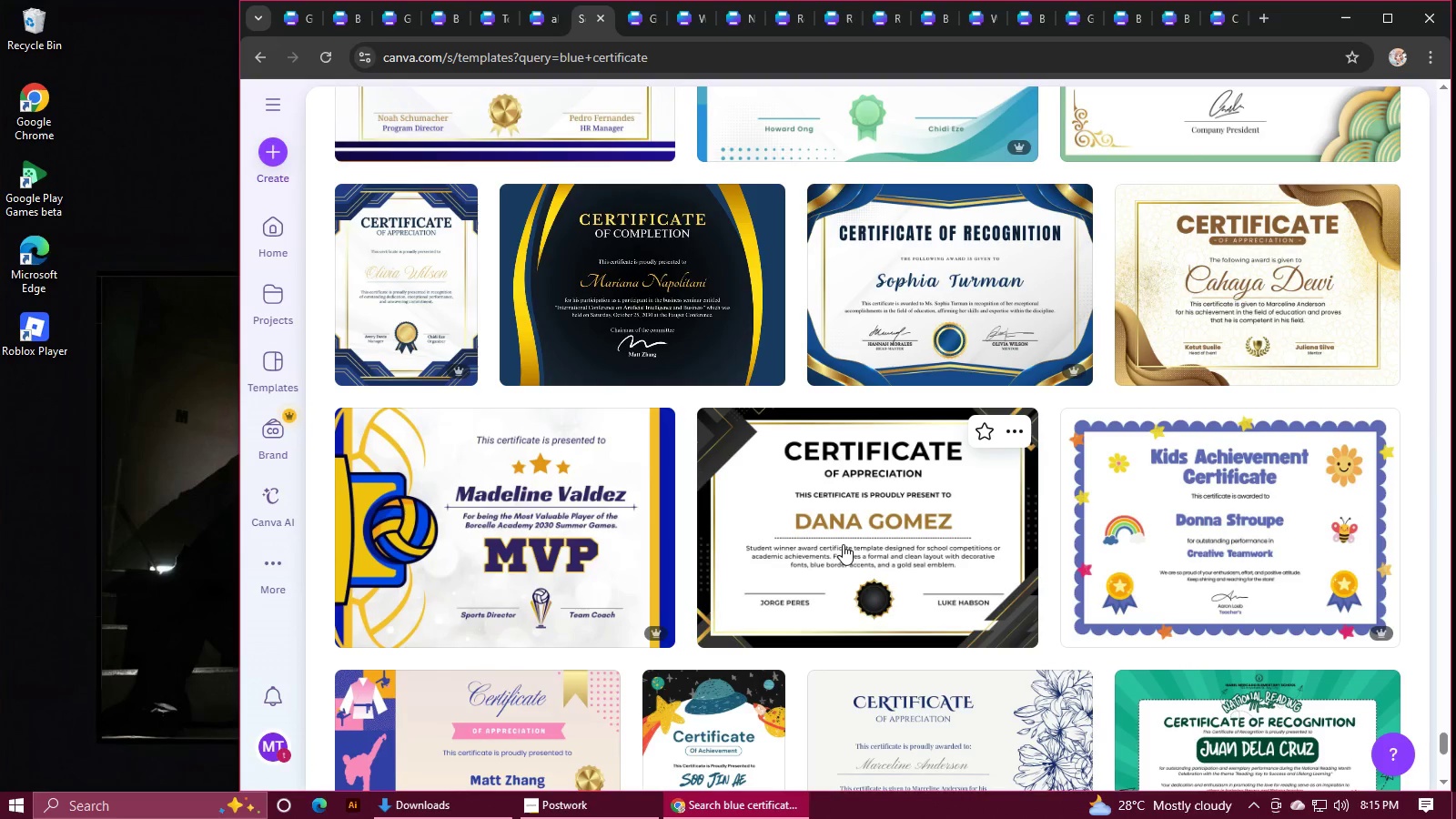 
scroll: coordinate [1070, 514], scroll_direction: down, amount: 3.0
 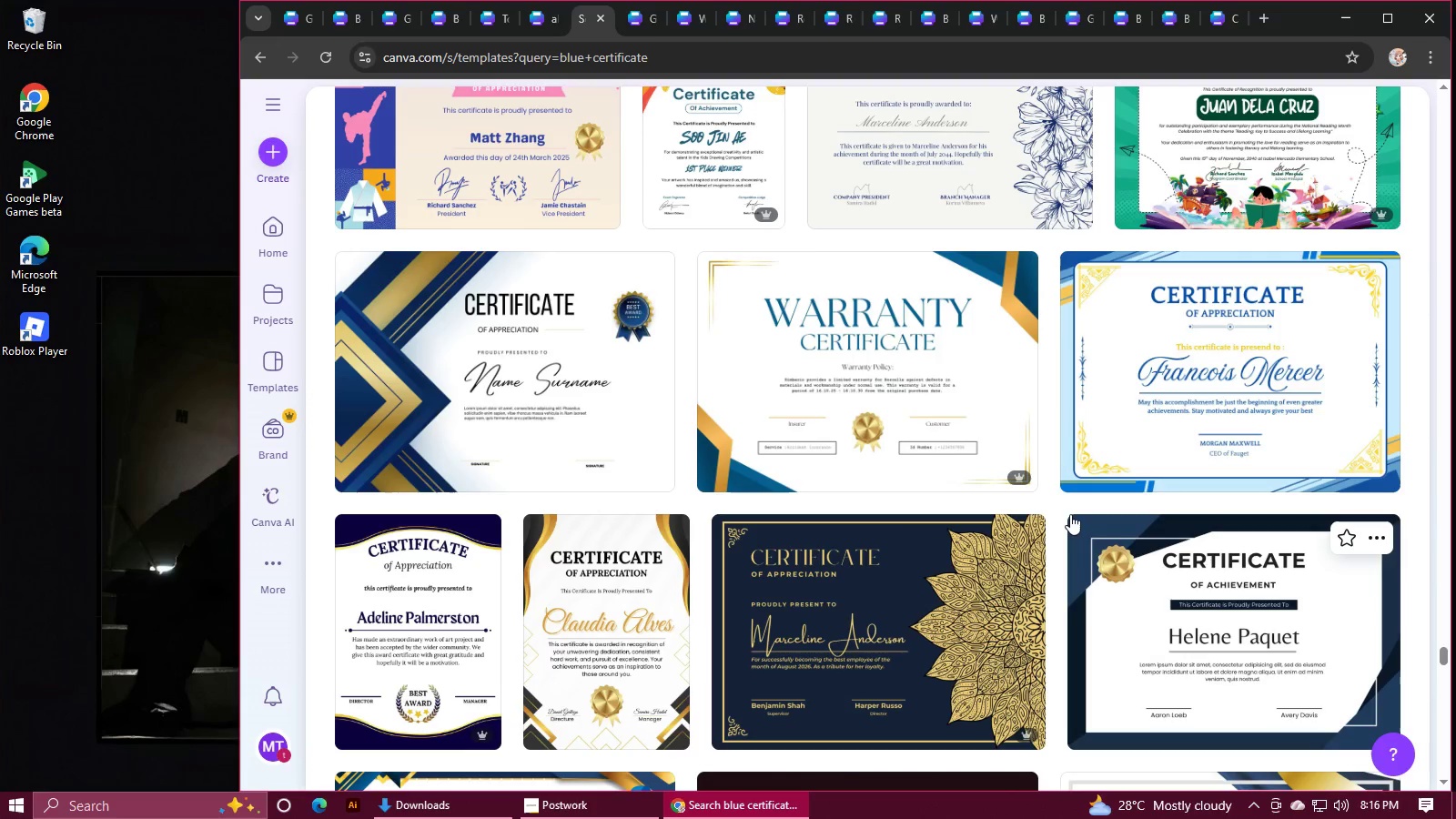 
wait(32.34)
 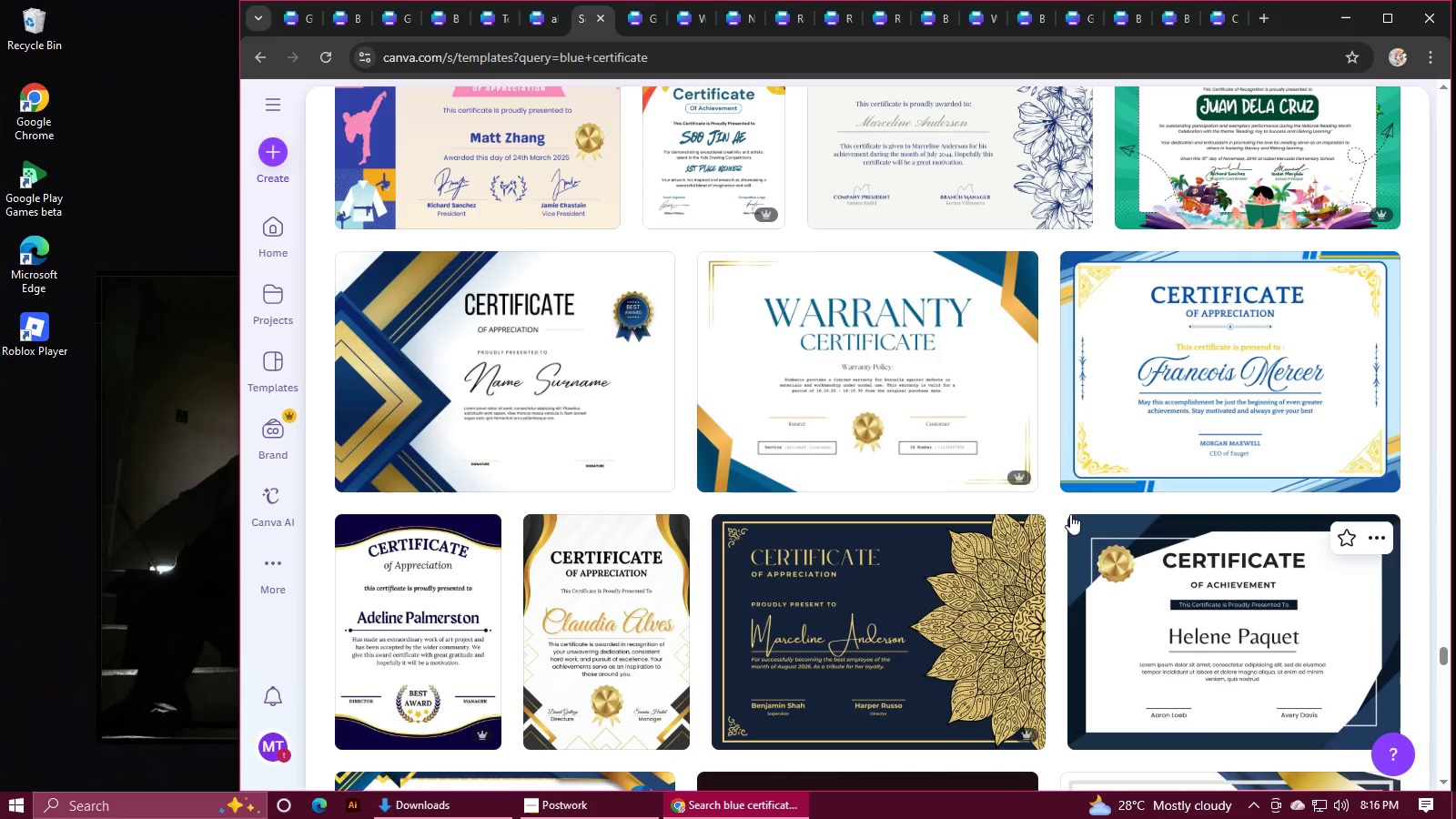 
scroll: coordinate [1046, 501], scroll_direction: down, amount: 1.0
 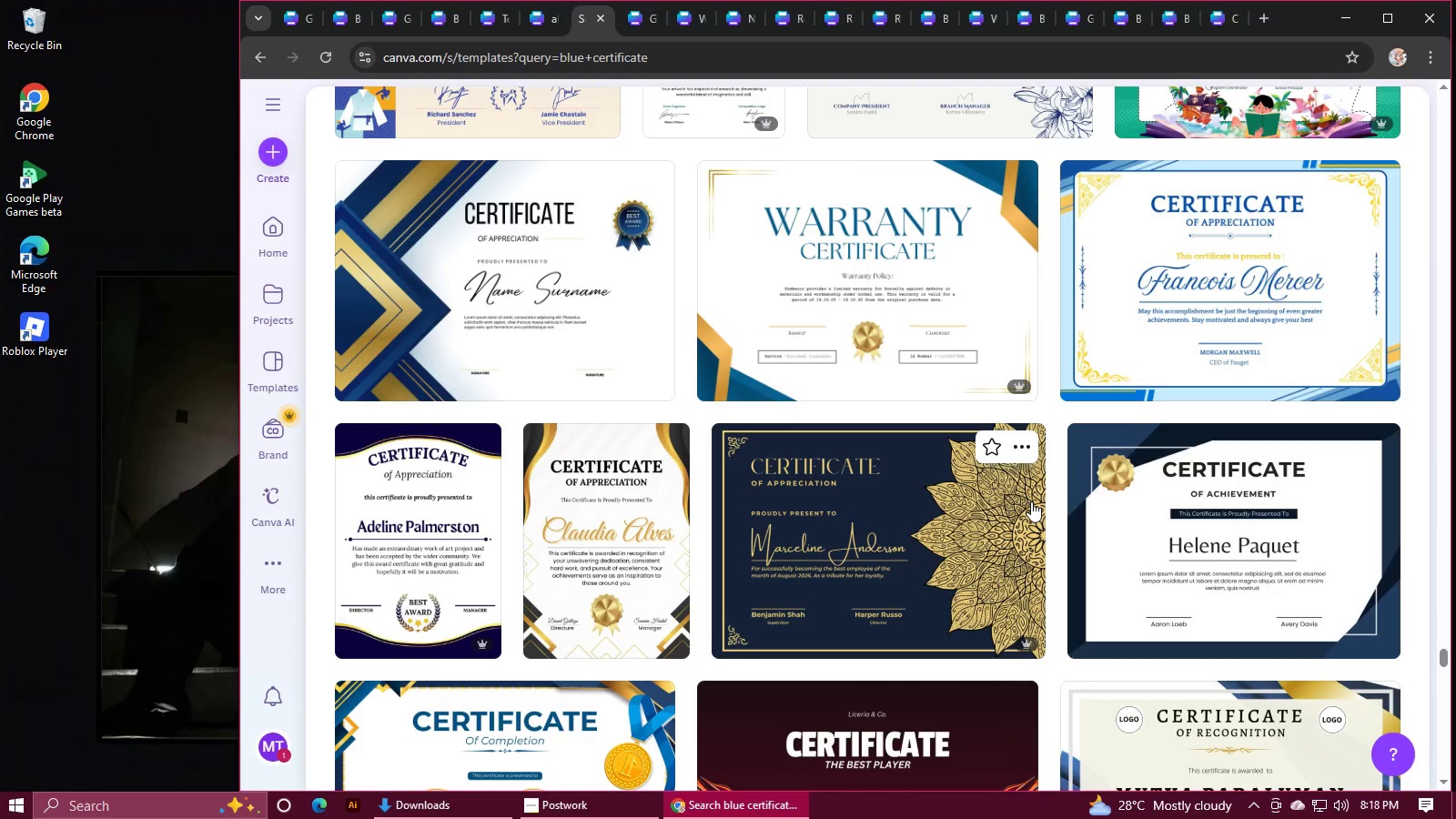 
wait(121.38)
 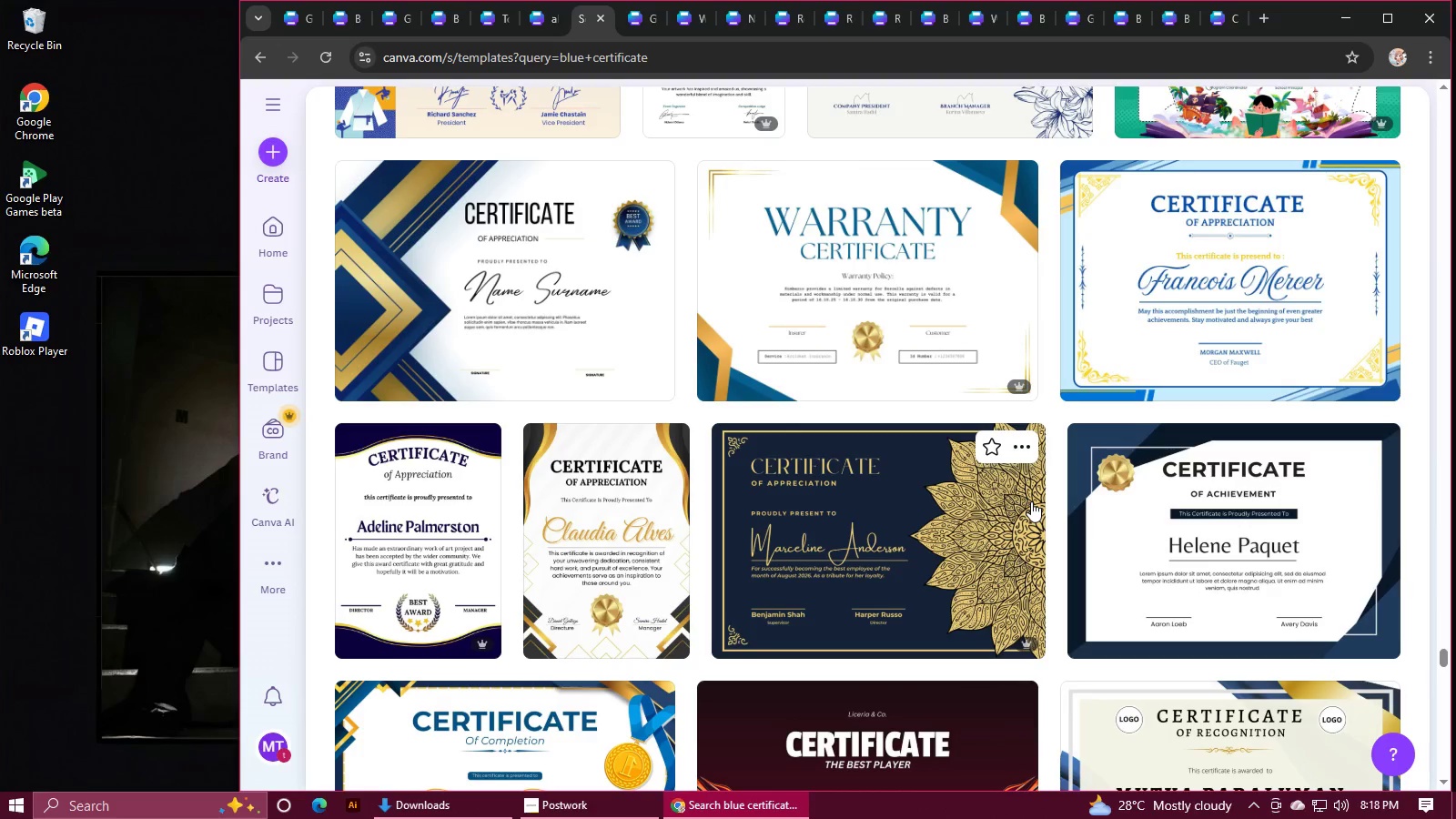 
scroll: coordinate [1031, 501], scroll_direction: down, amount: 6.0
 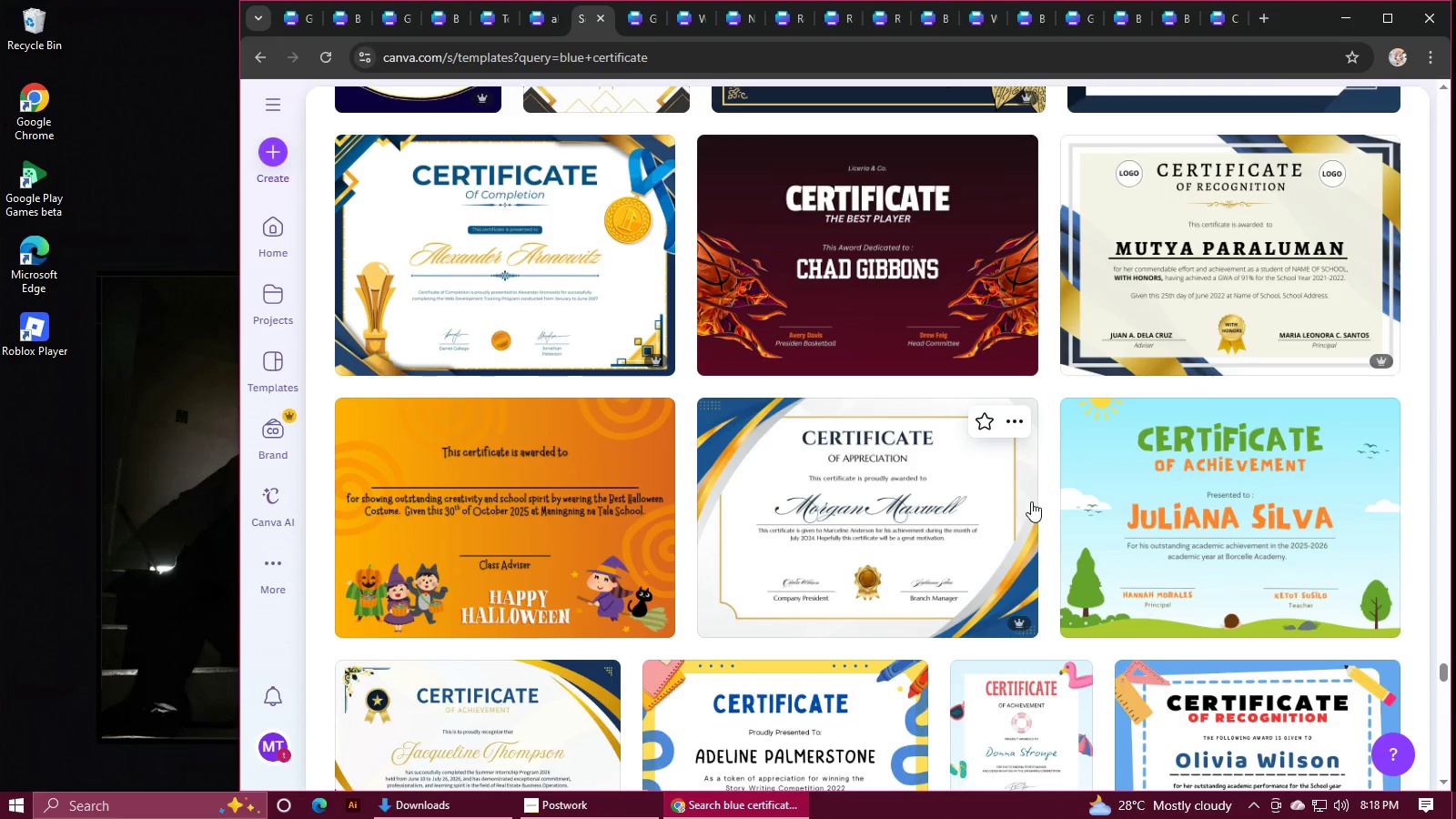 
wait(18.1)
 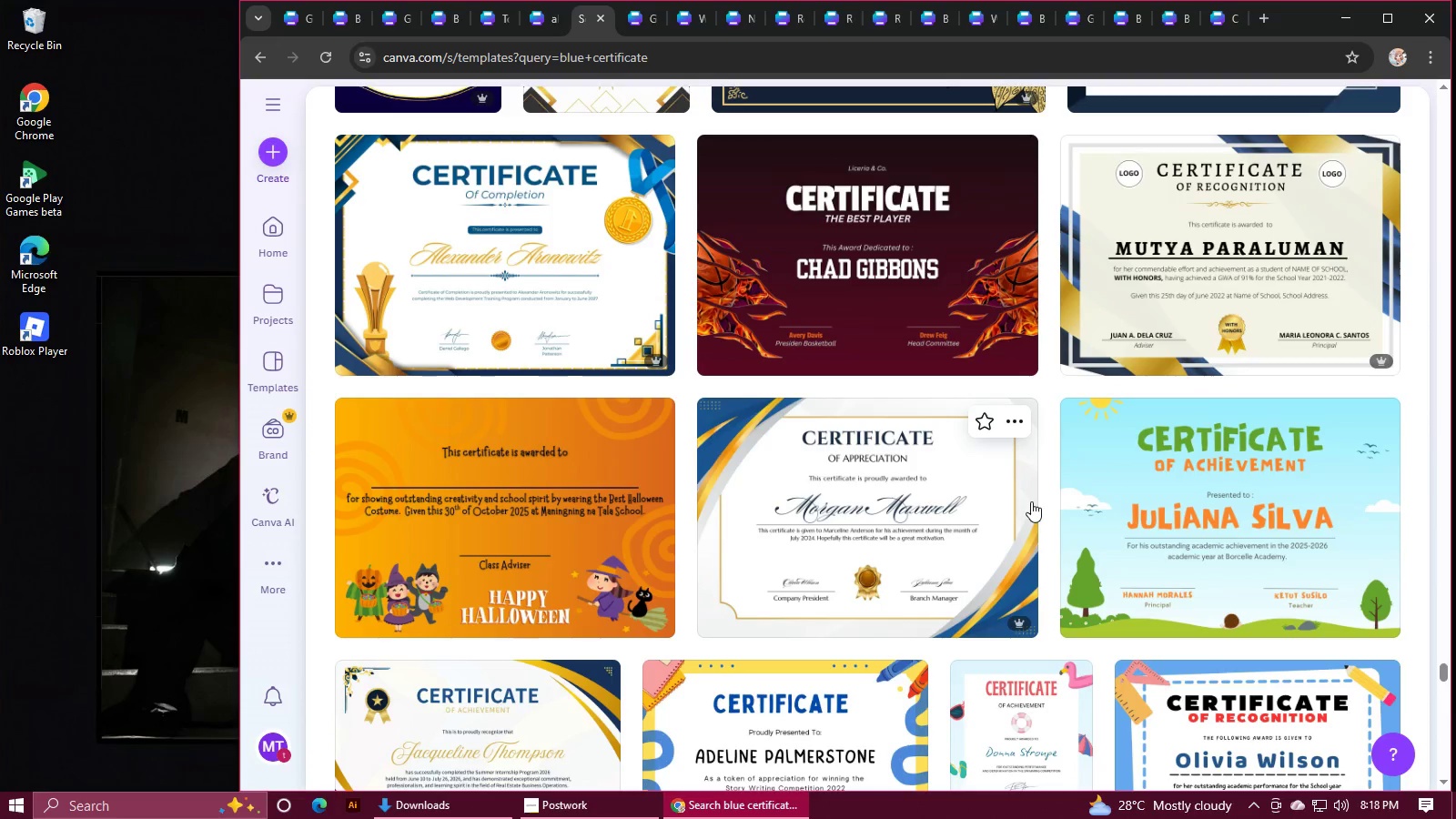 
scroll: coordinate [1031, 501], scroll_direction: down, amount: 6.0
 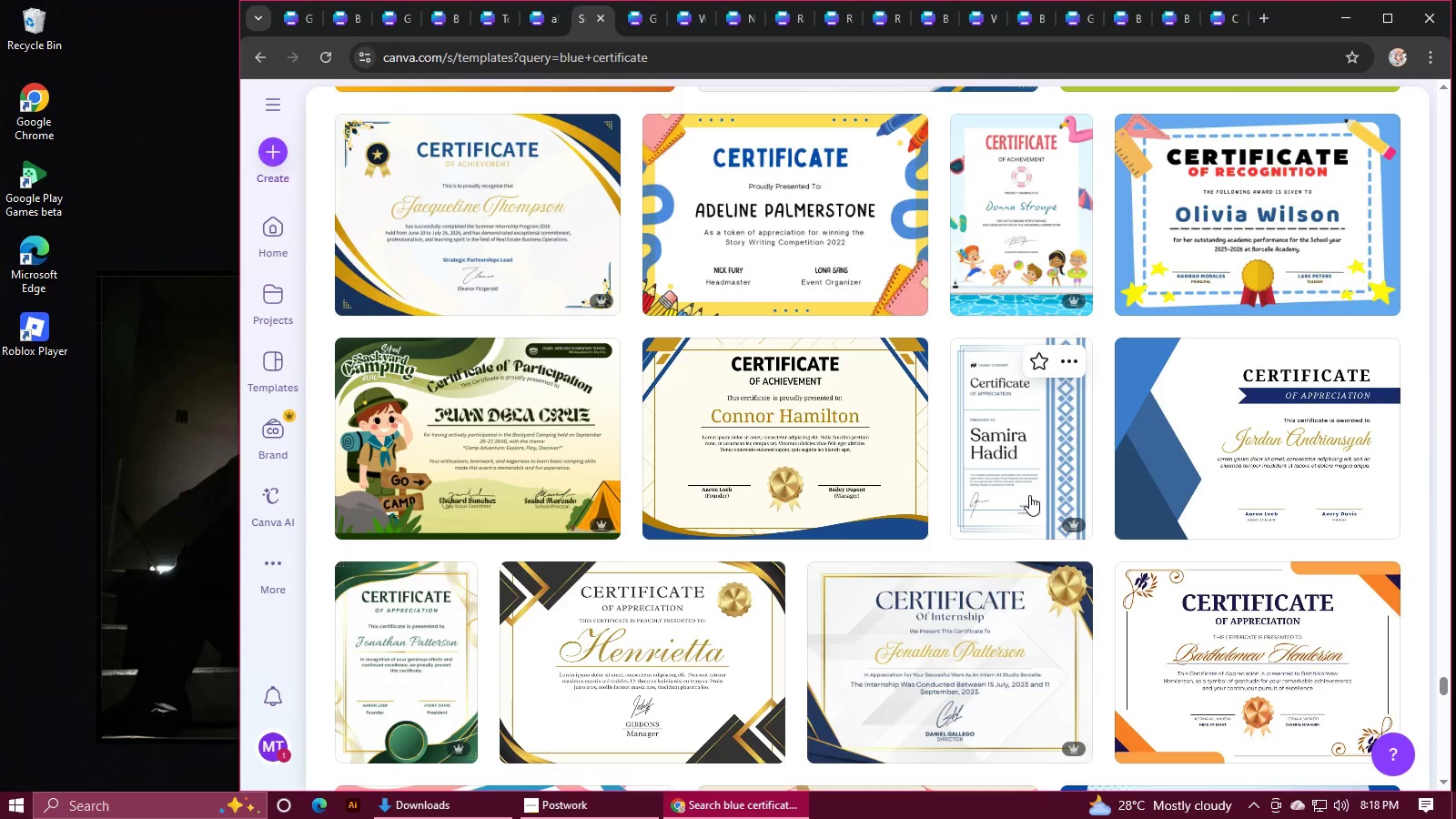 
wait(5.87)
 